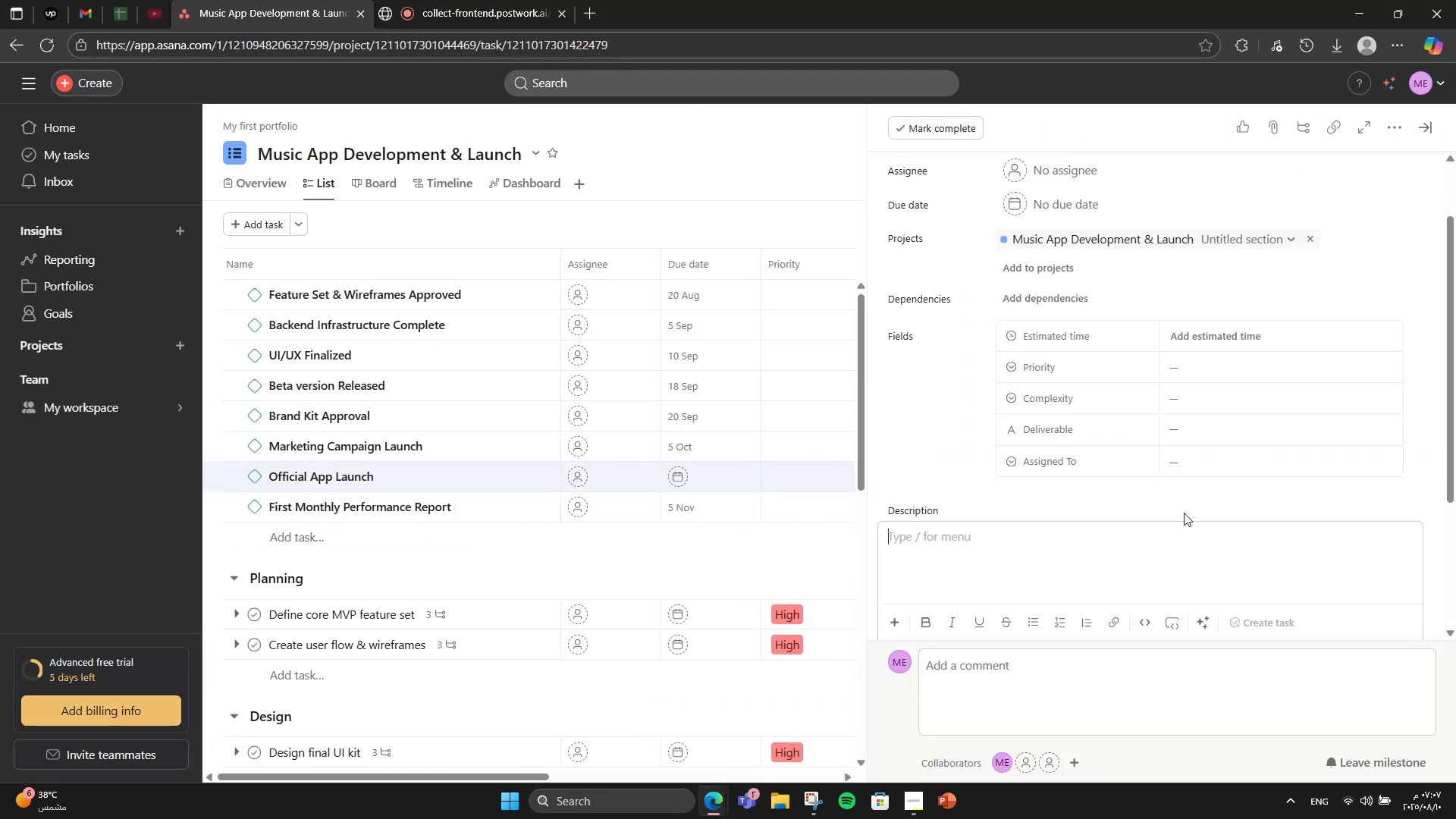 
scroll: coordinate [1188, 498], scroll_direction: down, amount: 2.0
 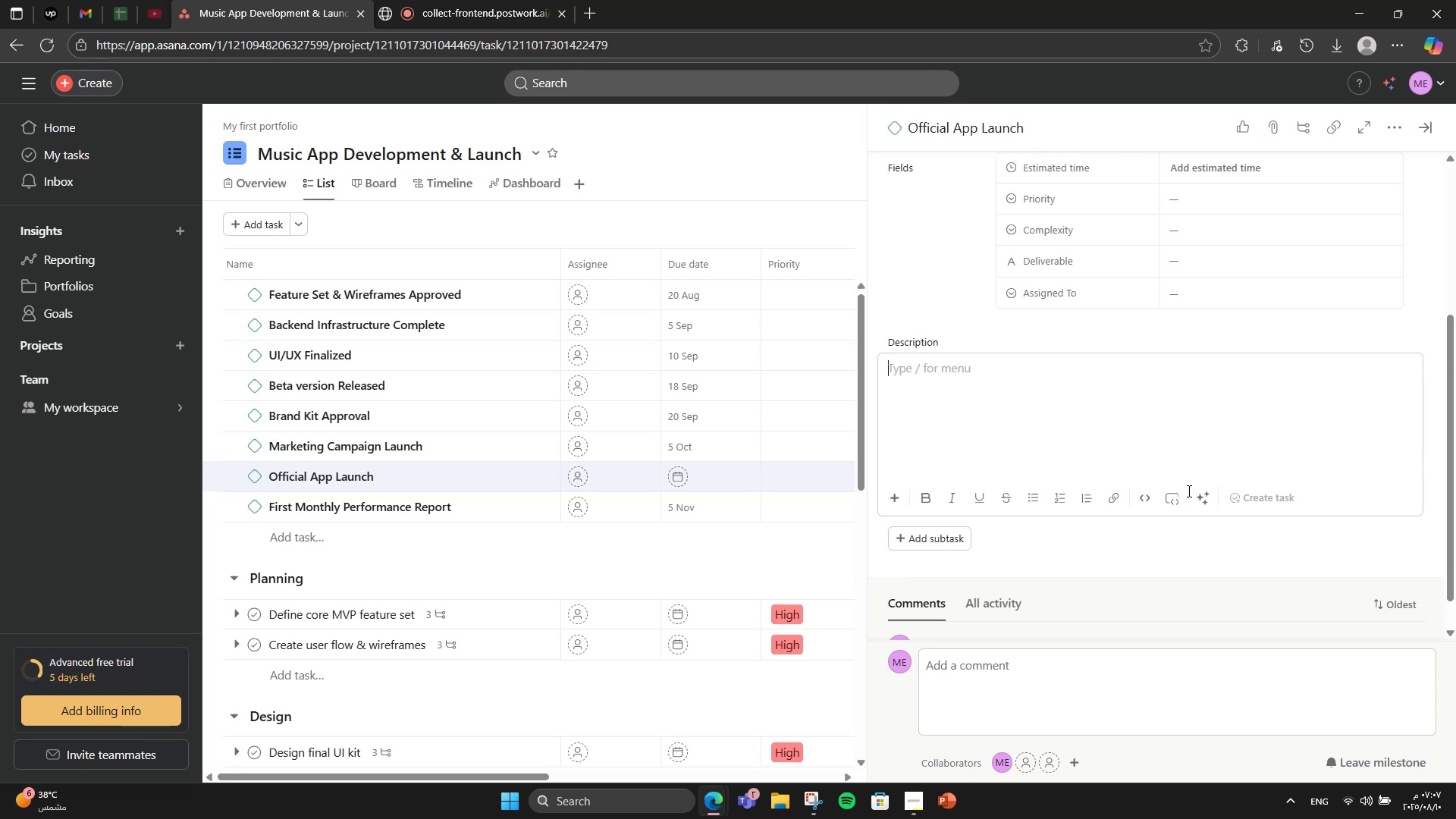 
type(Release final version on app stores )
 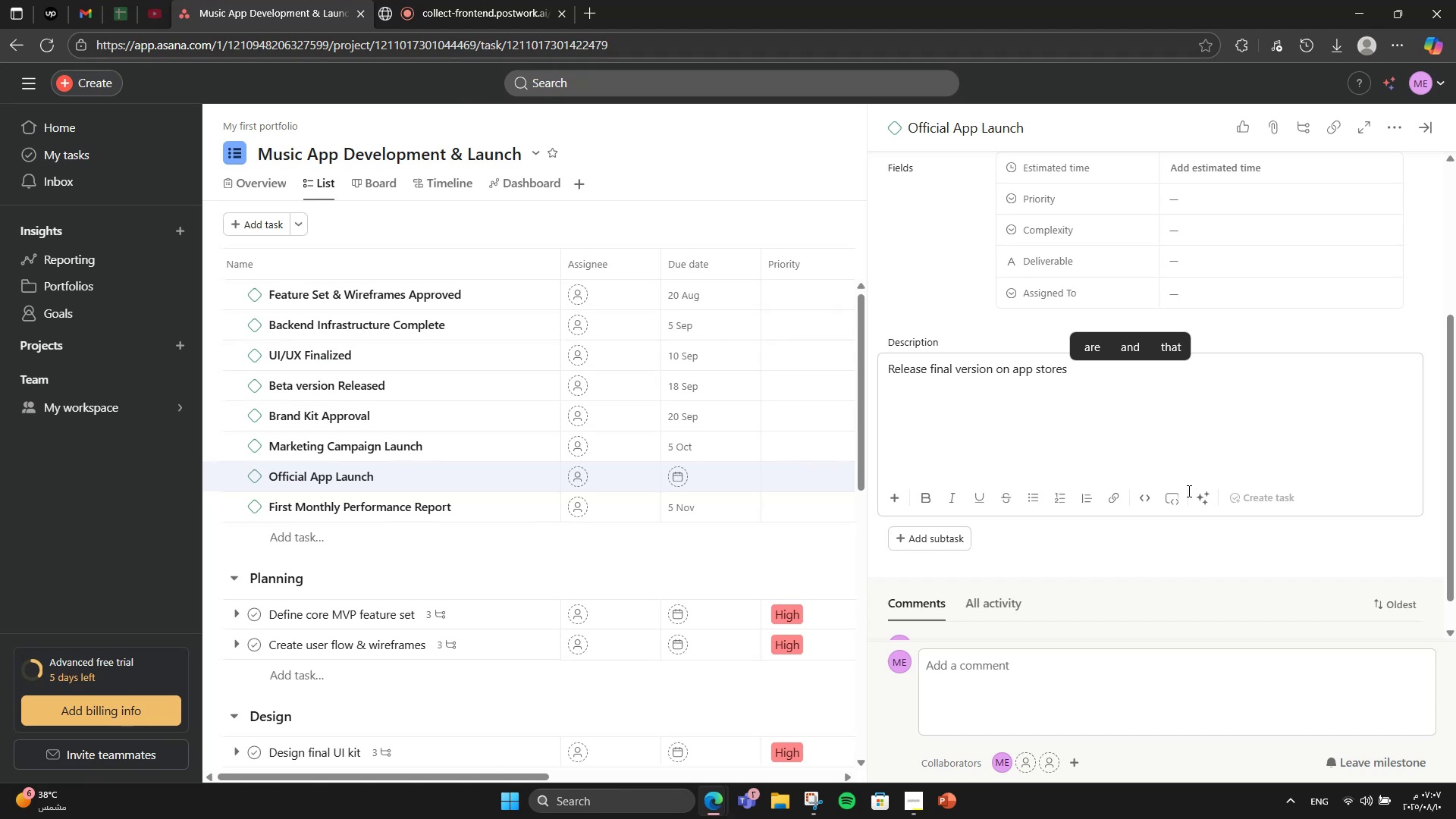 
type(with alunch event)
 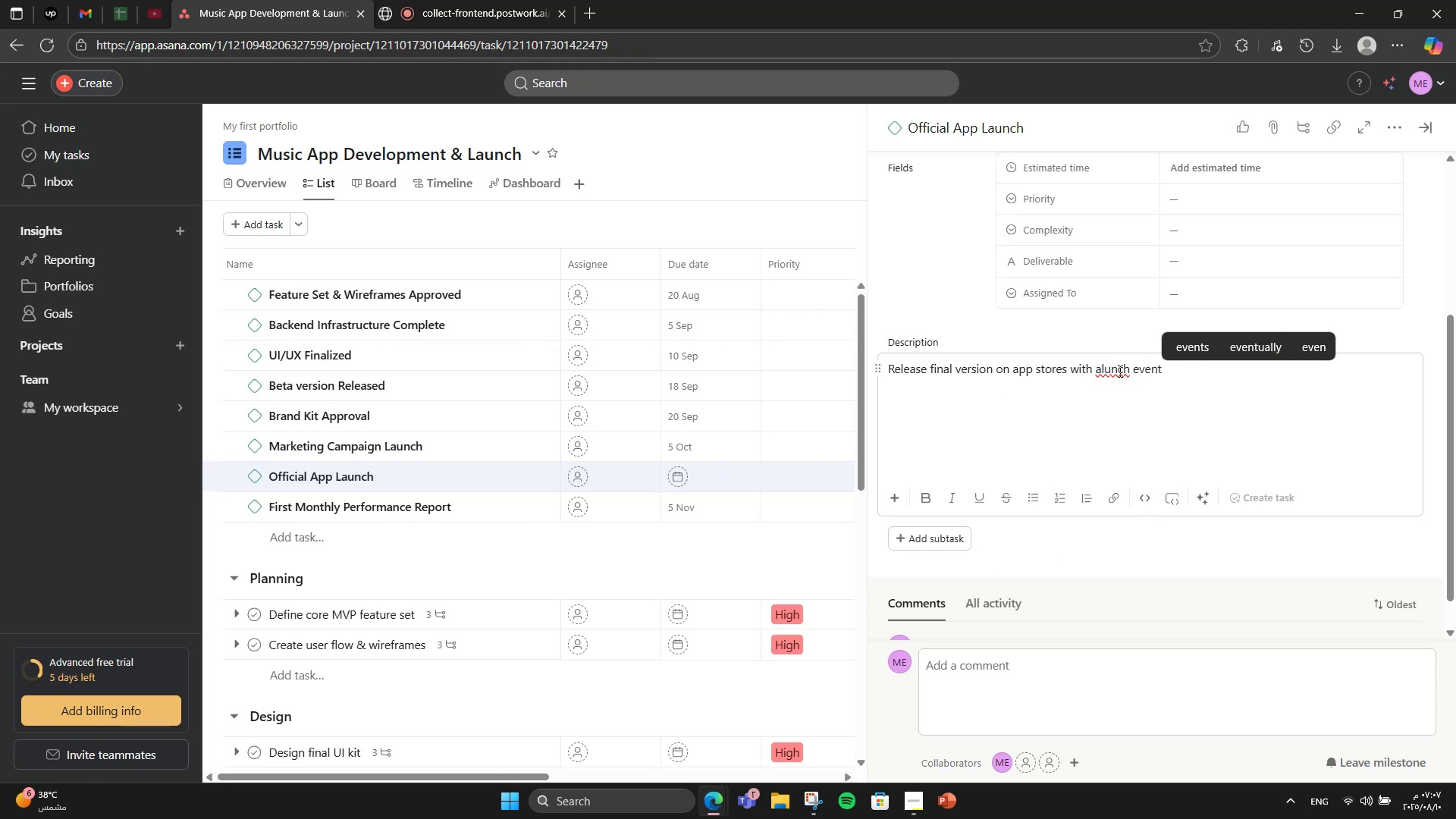 
right_click([1105, 370])
 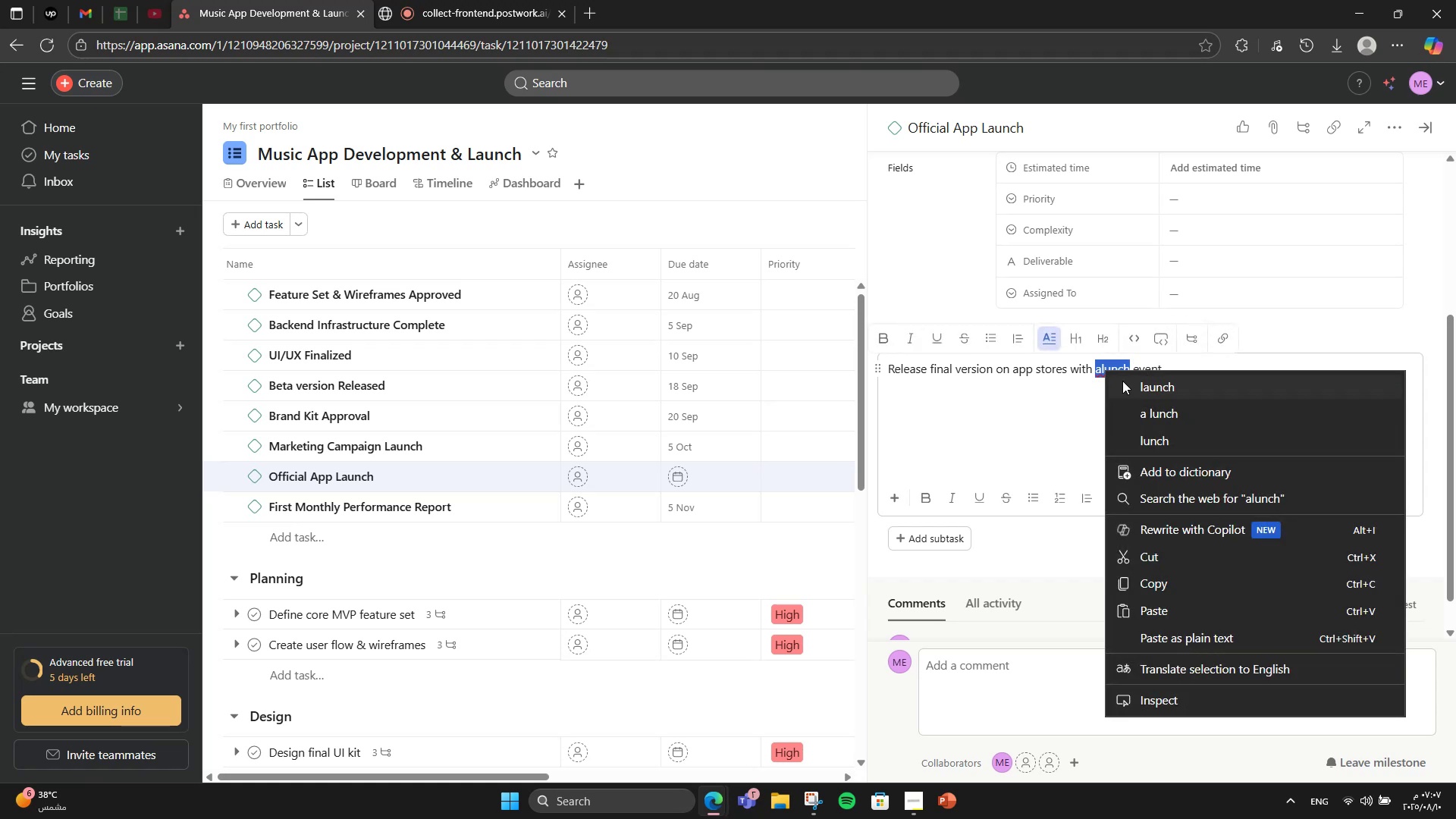 
left_click([1133, 388])
 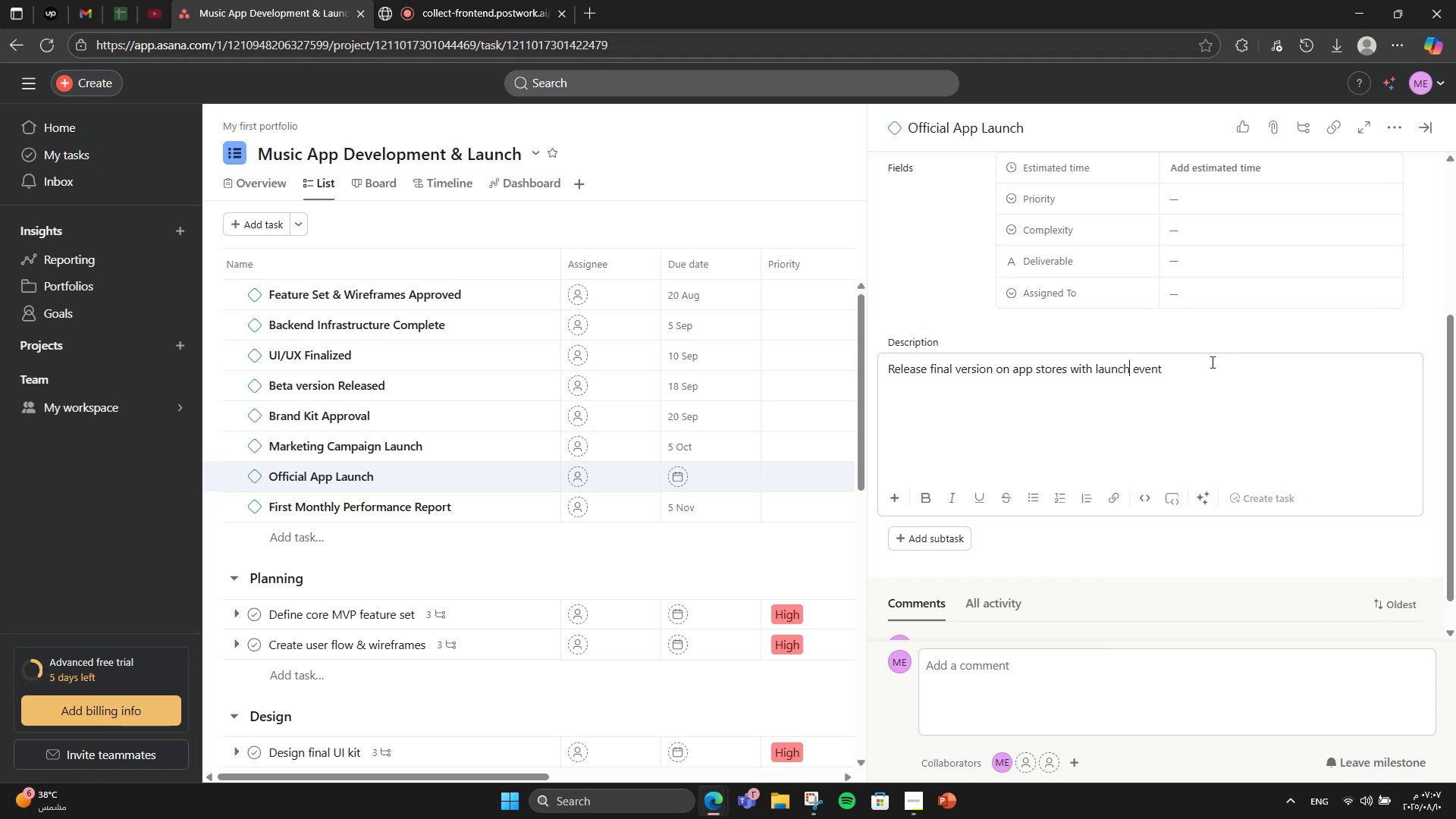 
left_click([1216, 362])
 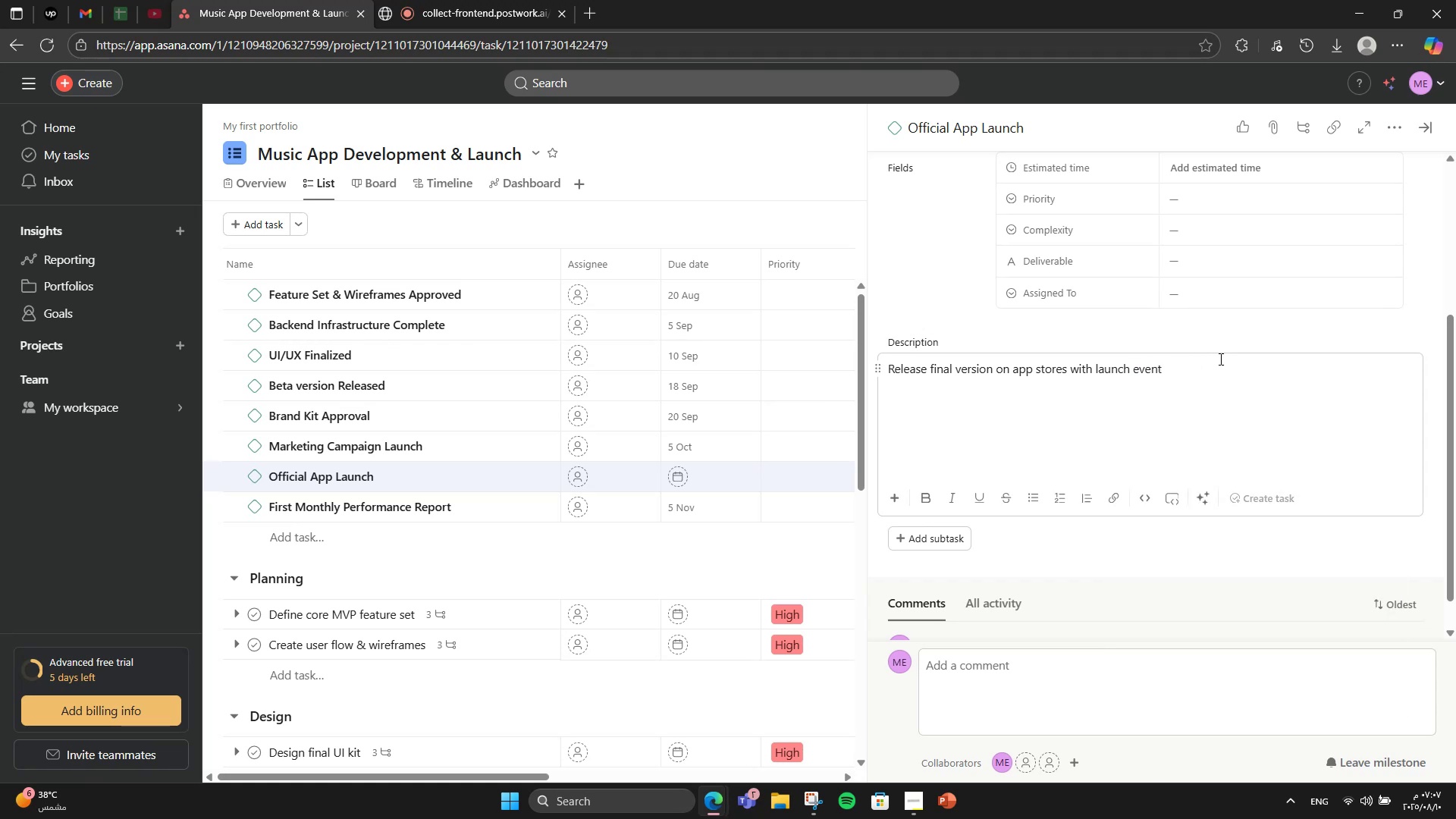 
wait(5.19)
 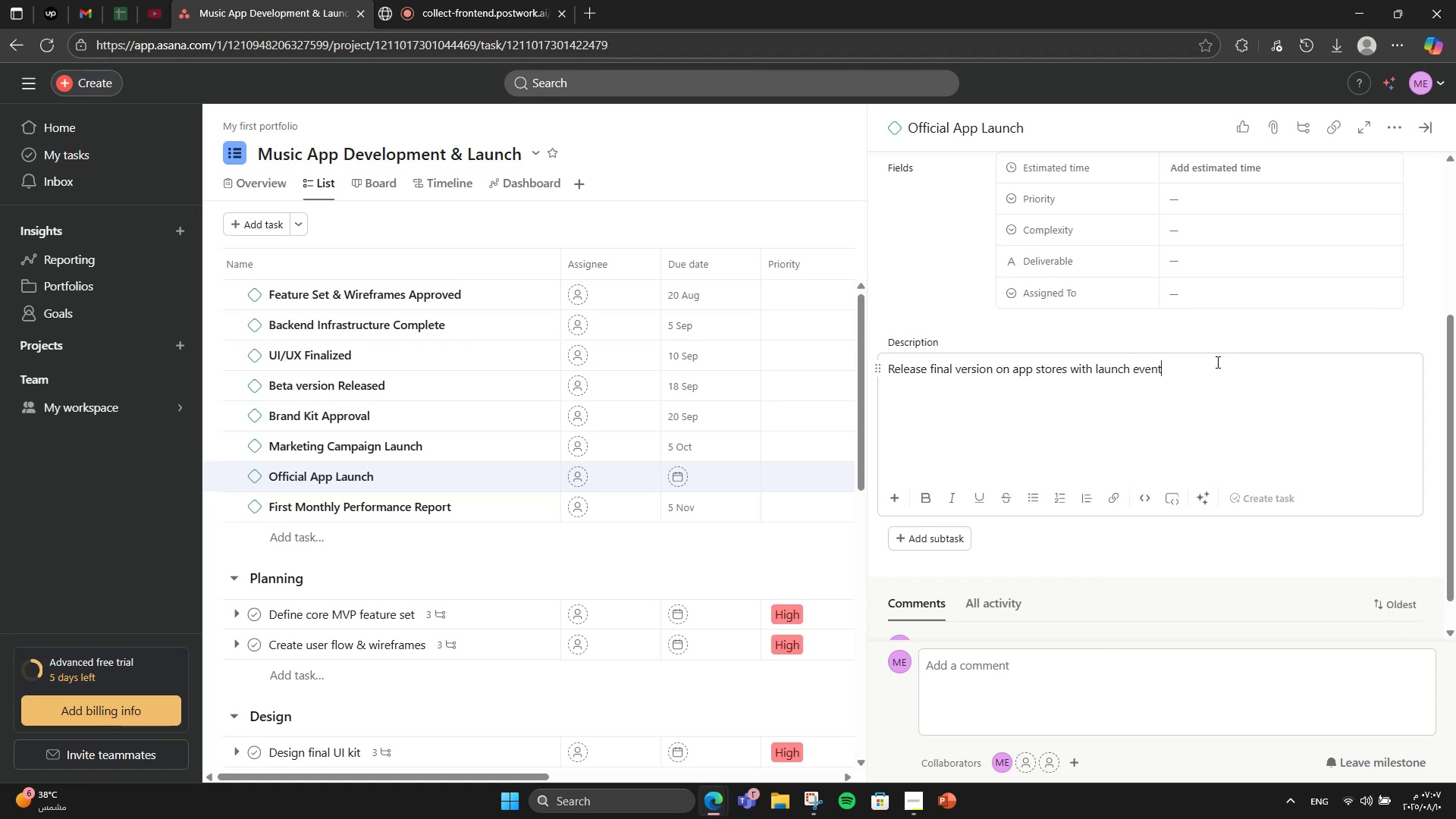 
scroll: coordinate [1219, 359], scroll_direction: up, amount: 5.0
 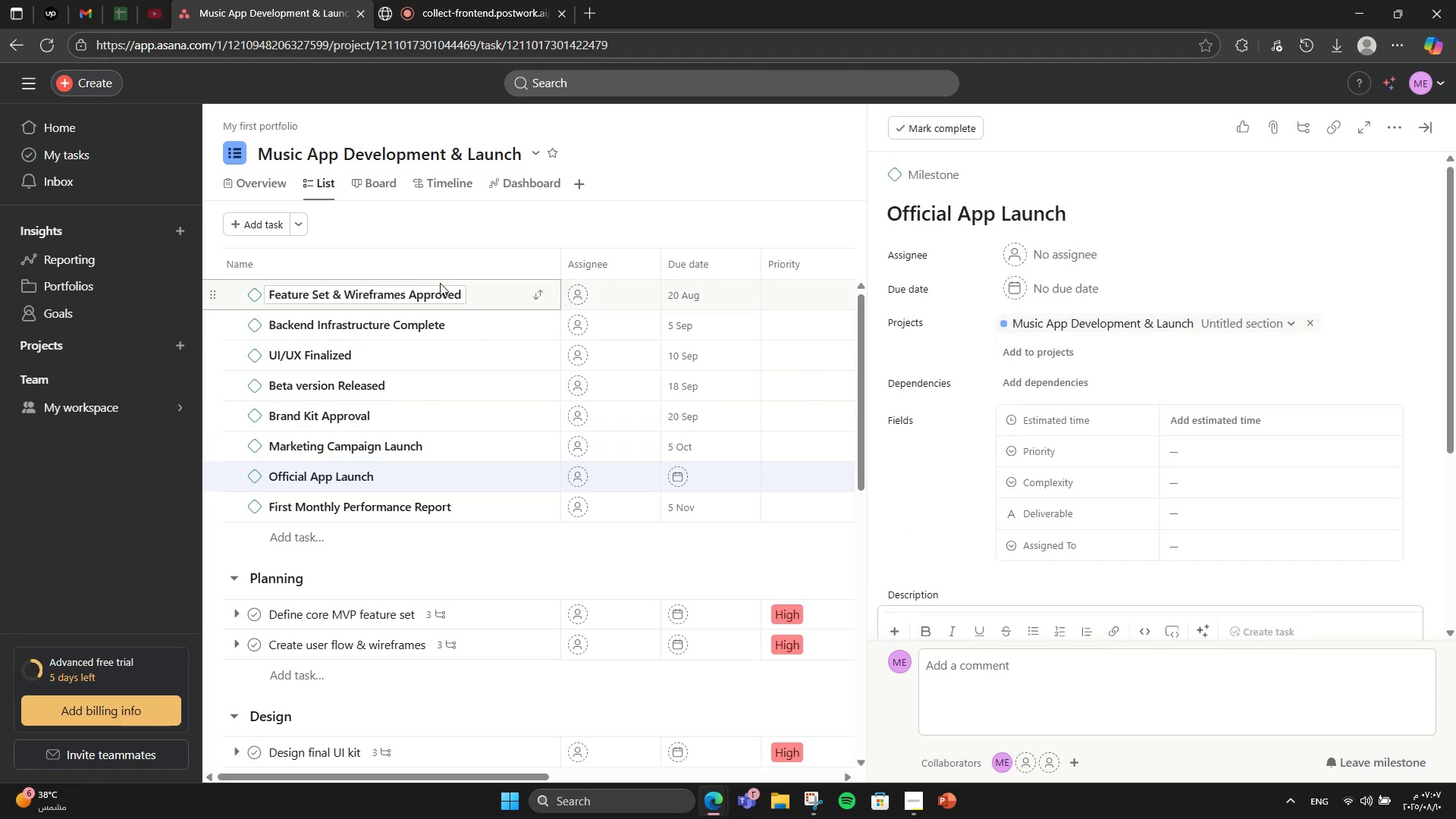 
left_click([495, 290])
 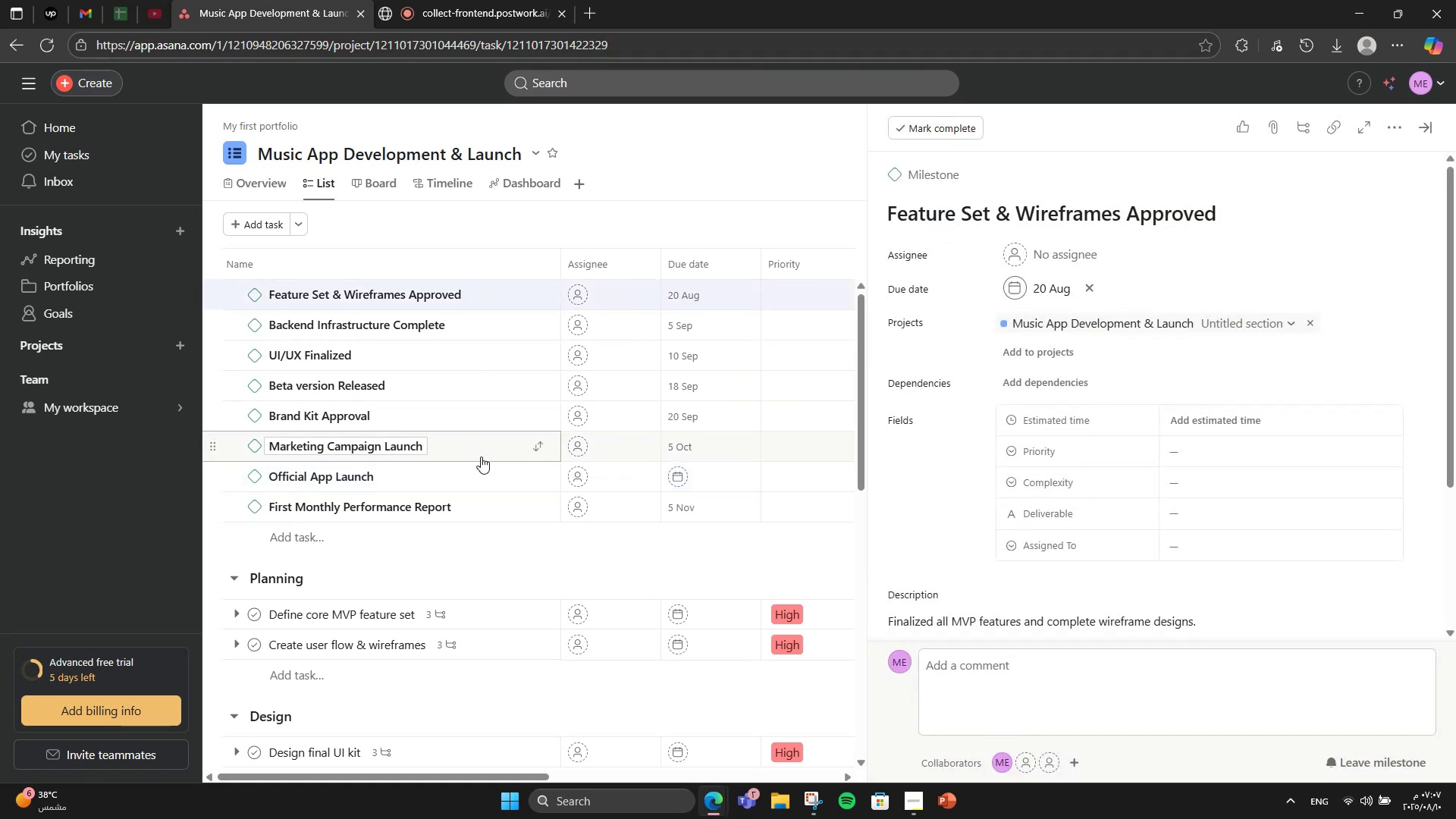 
left_click([474, 491])
 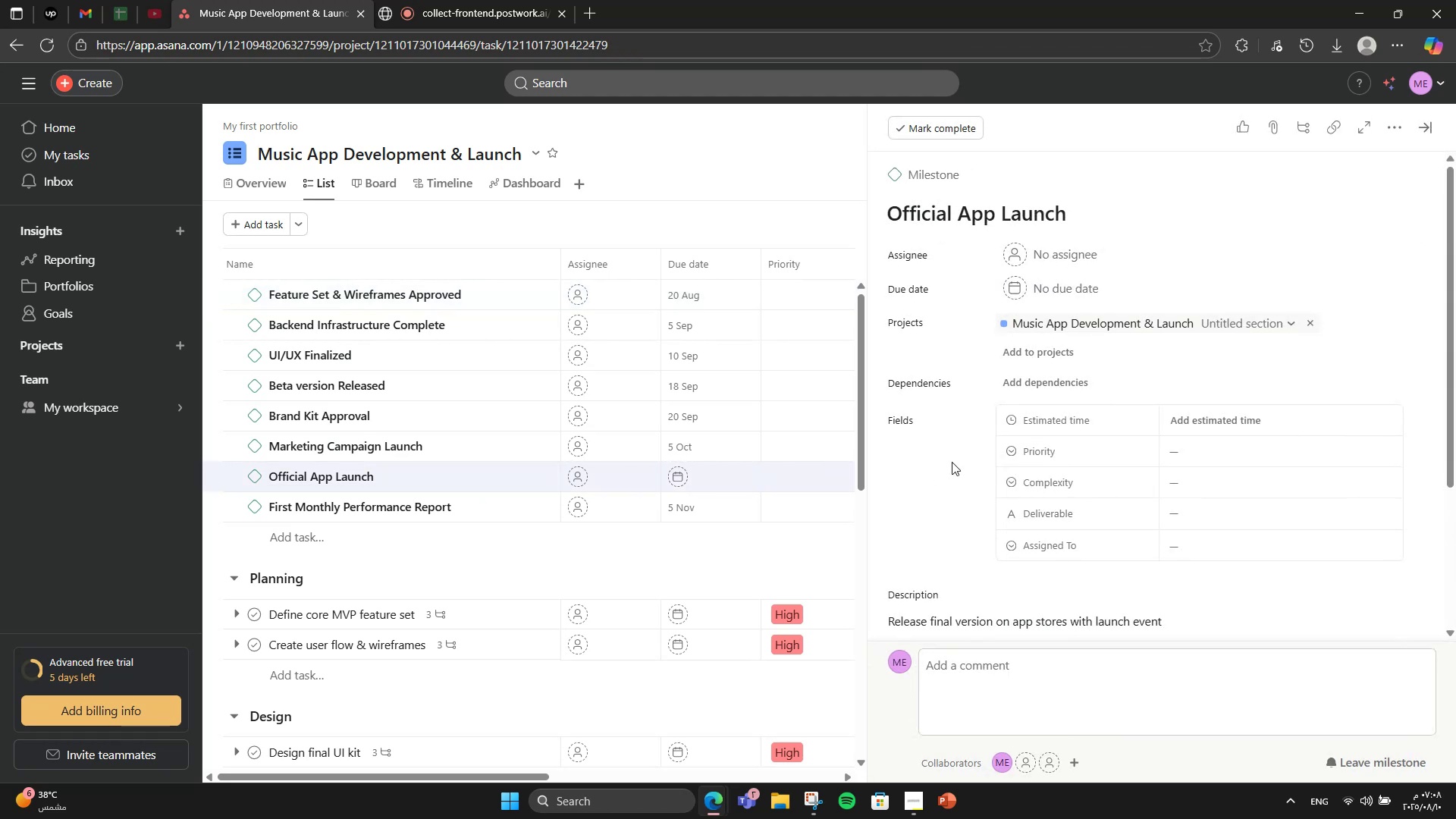 
wait(5.54)
 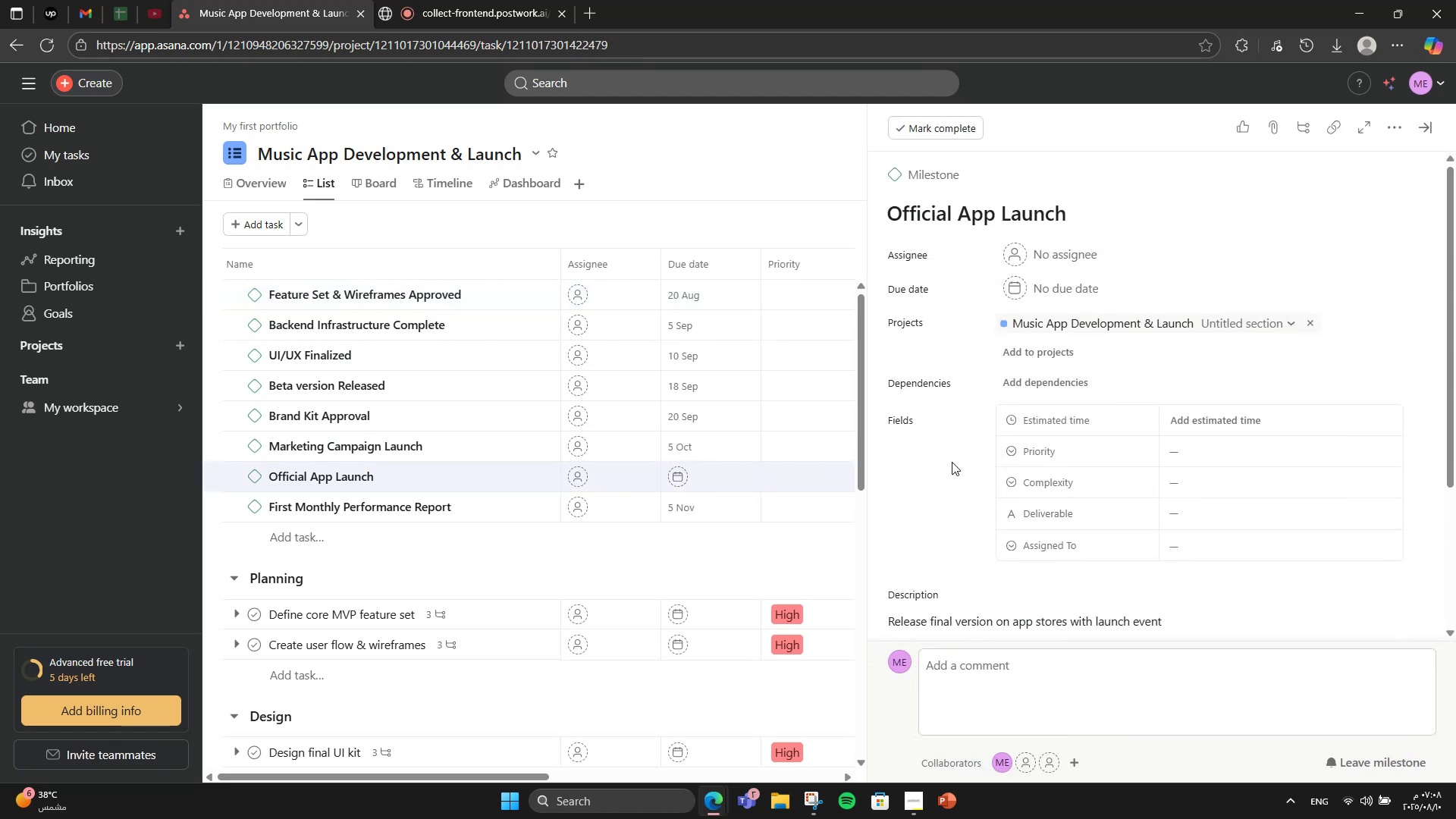 
left_click([1042, 289])
 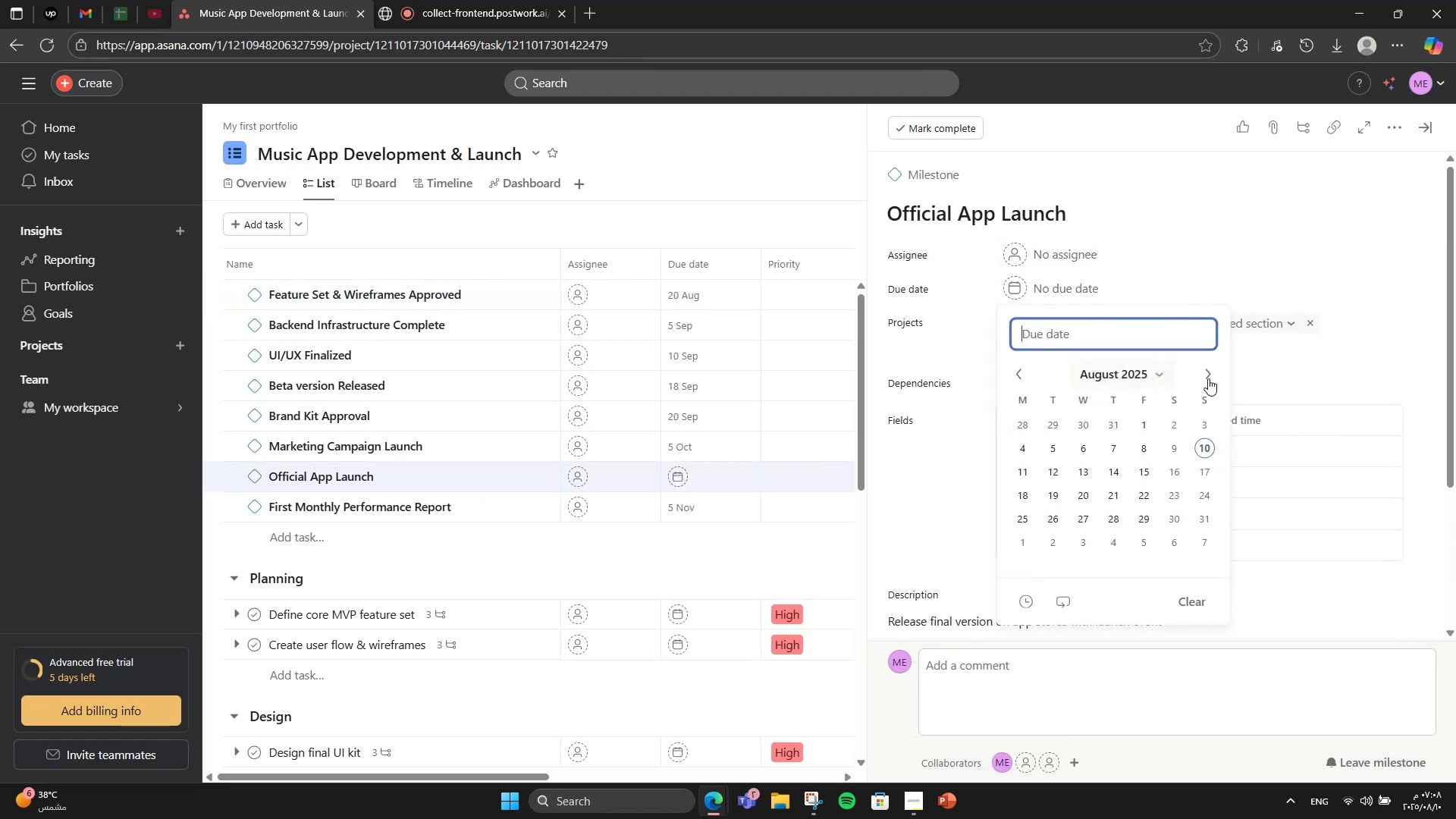 
double_click([1209, 378])
 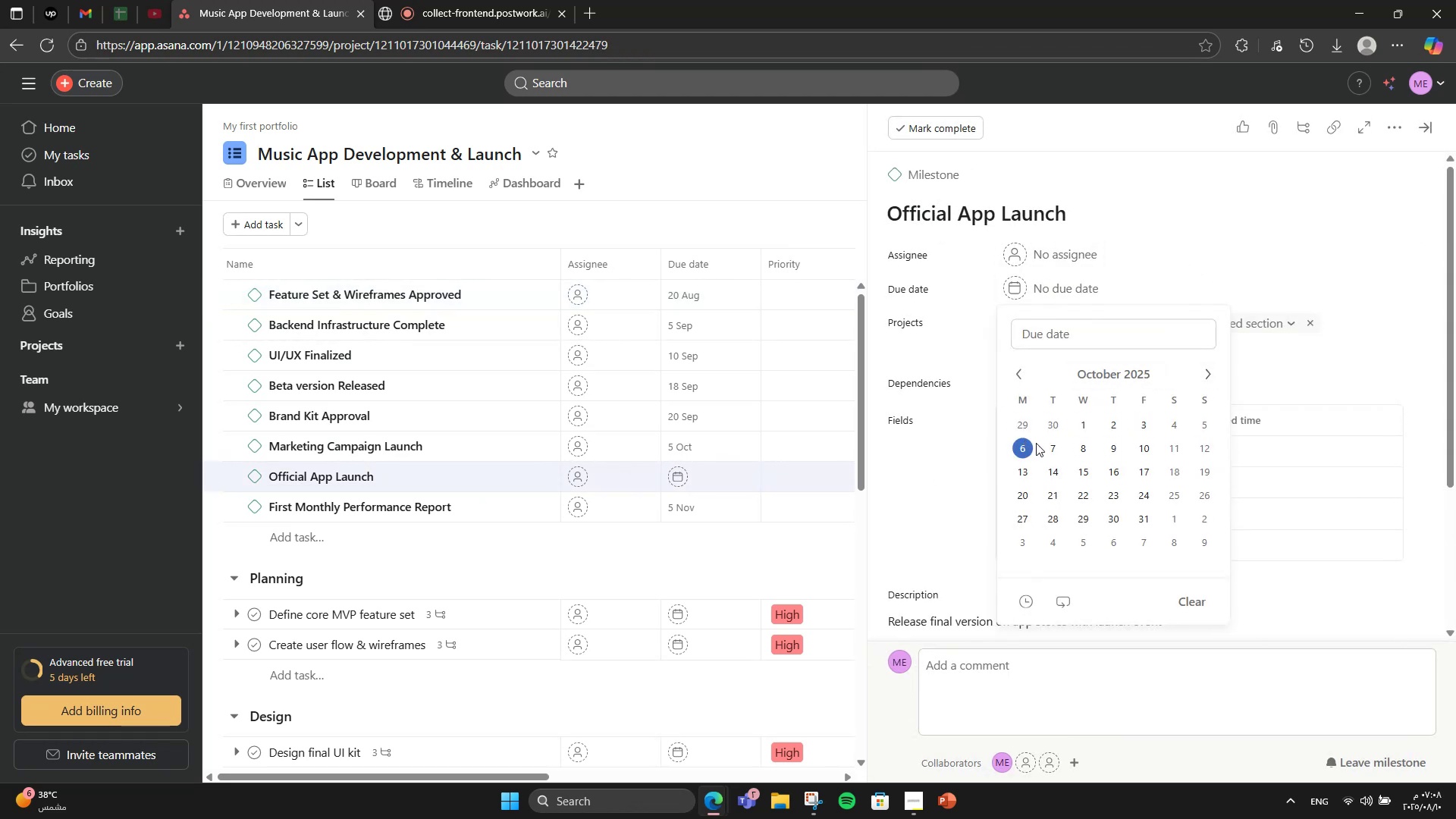 
left_click([1207, 427])
 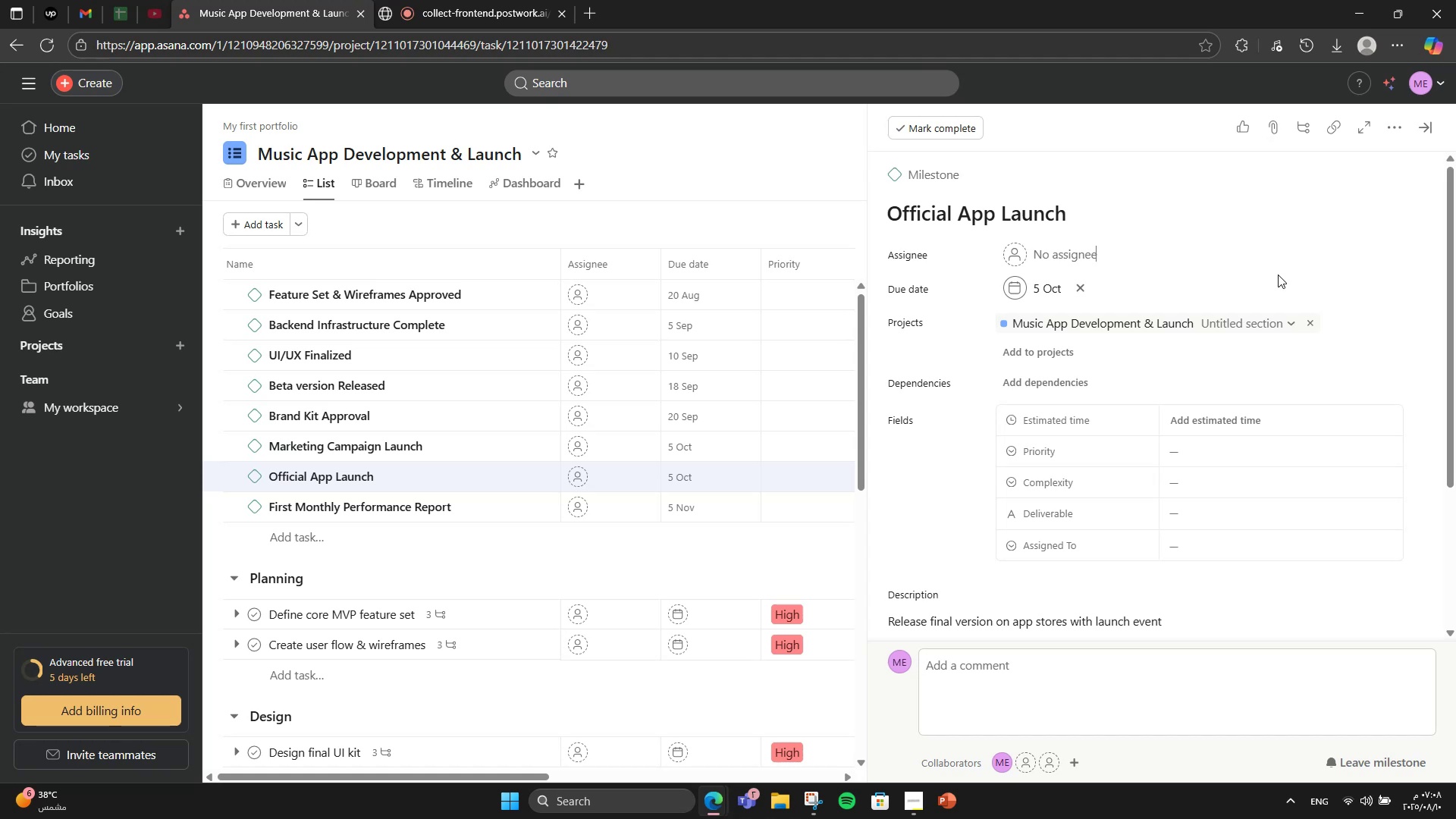 
wait(16.26)
 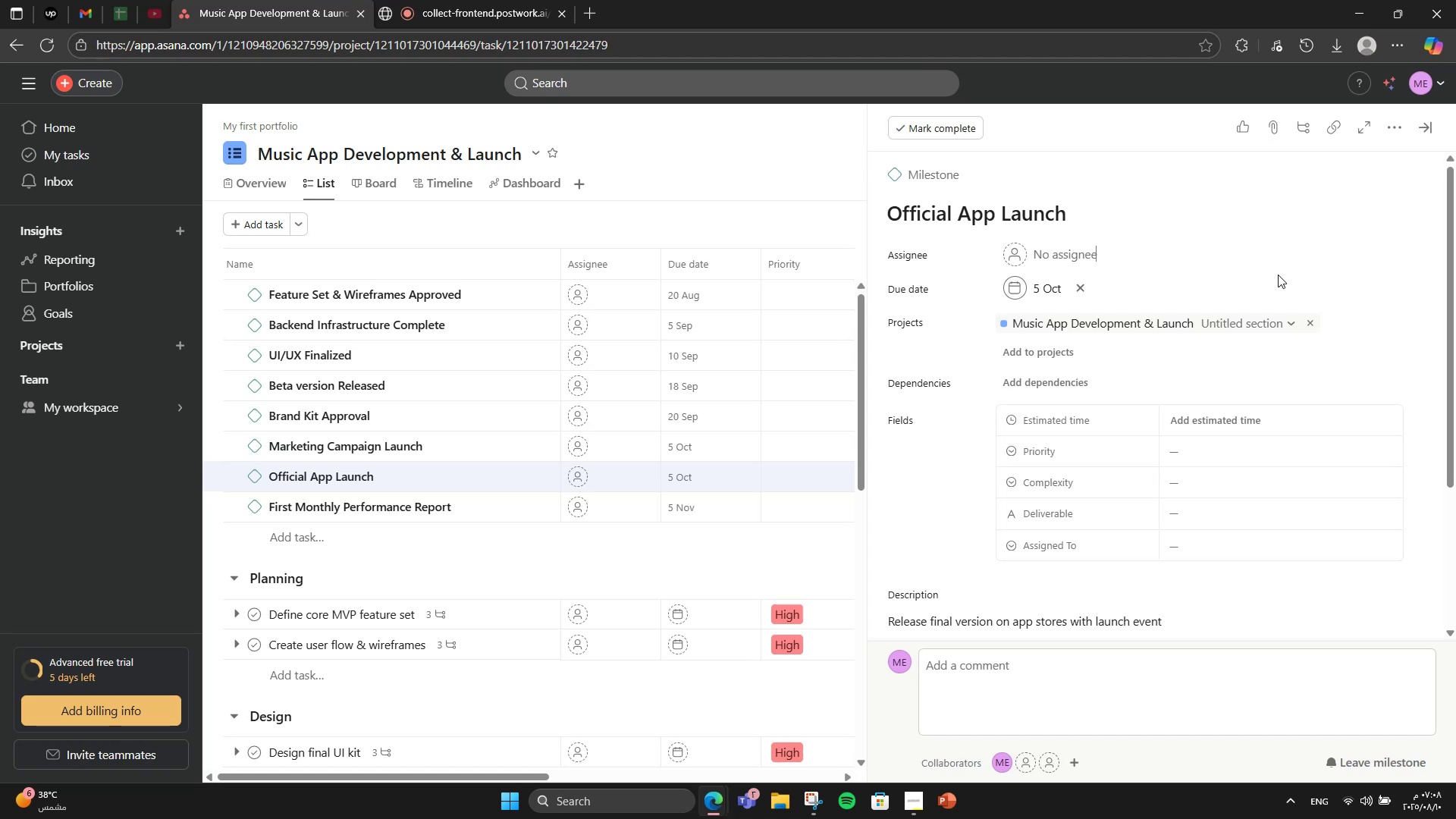 
left_click([515, 298])
 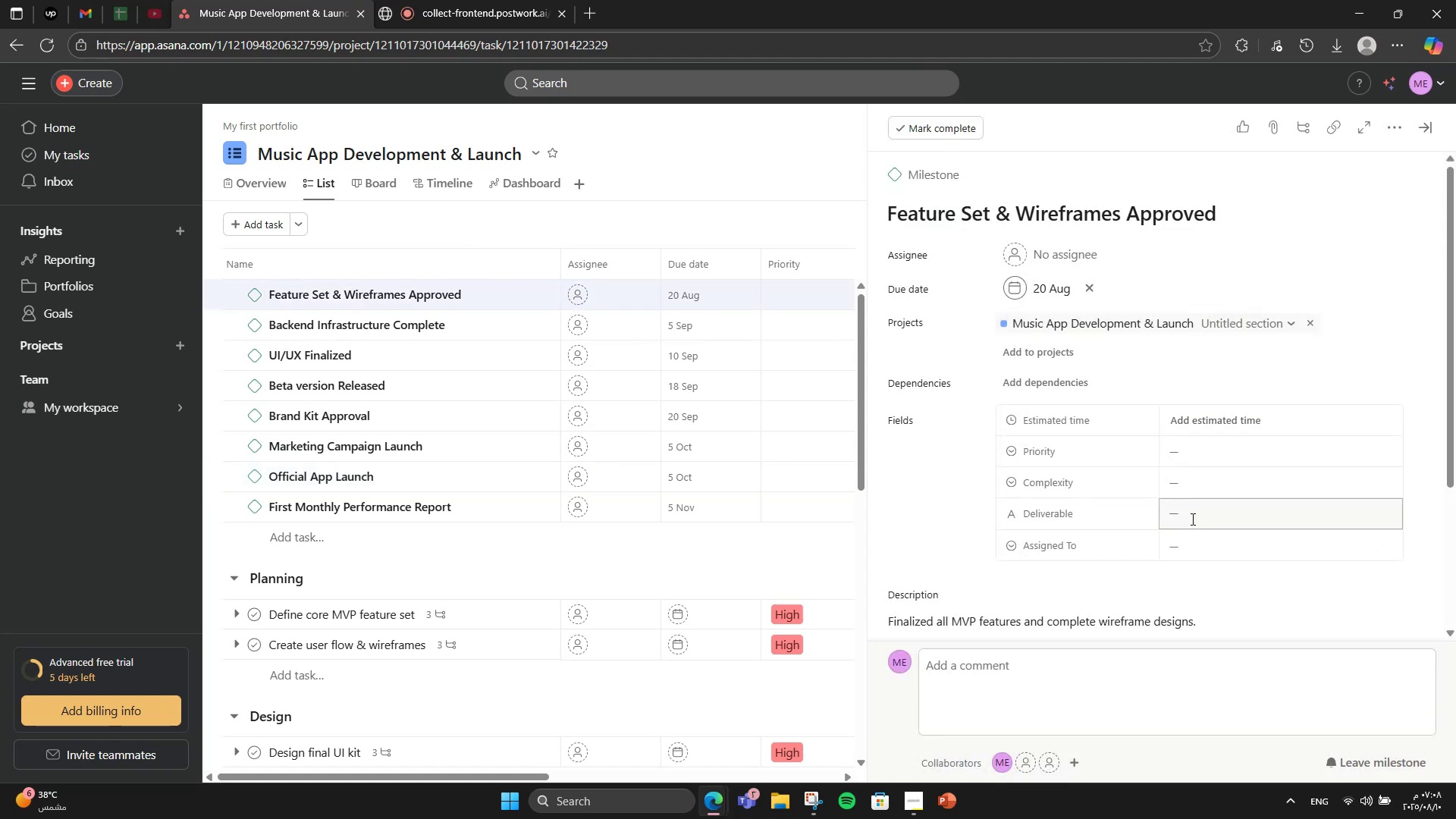 
left_click([1228, 556])
 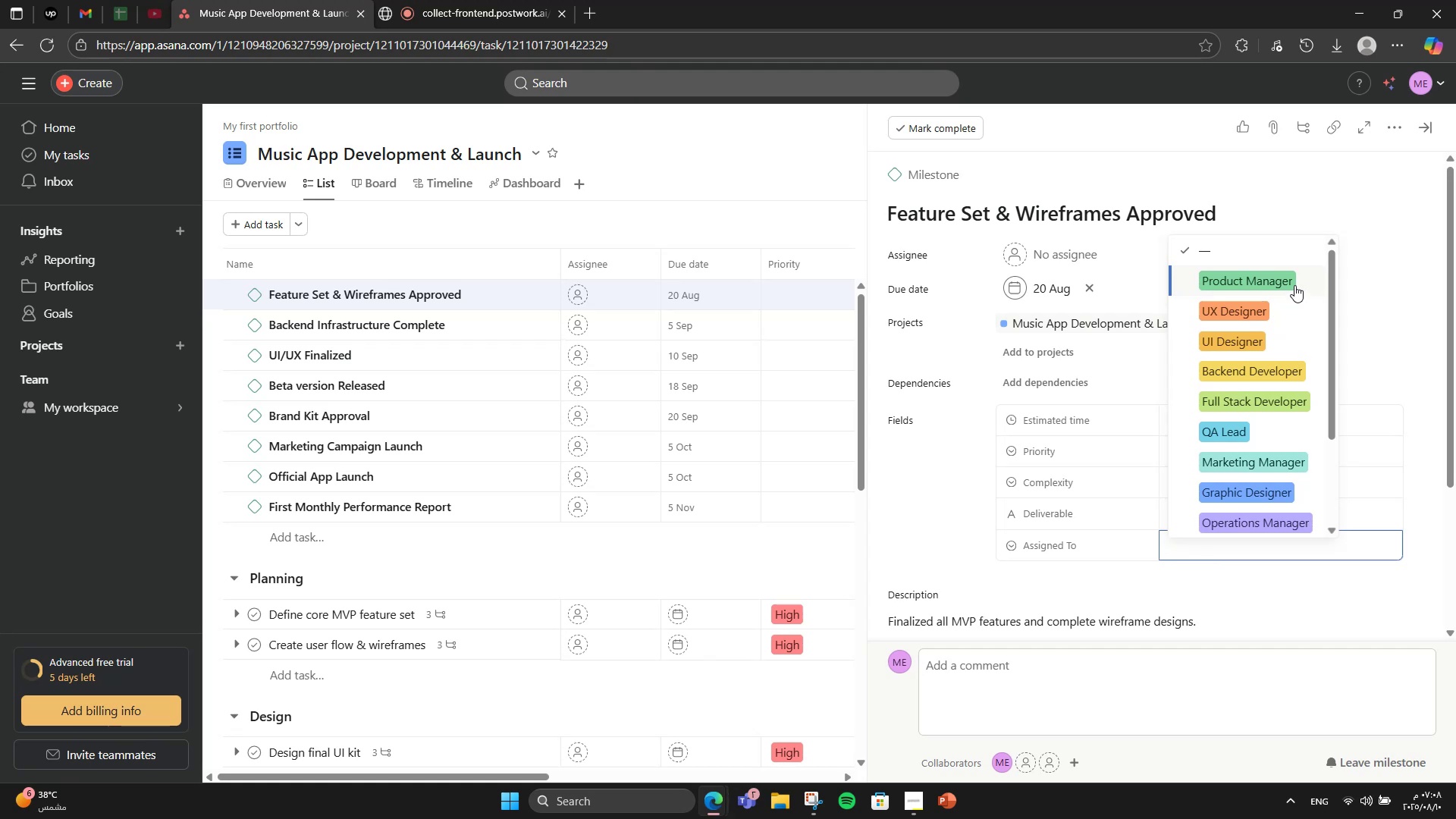 
left_click([1294, 285])
 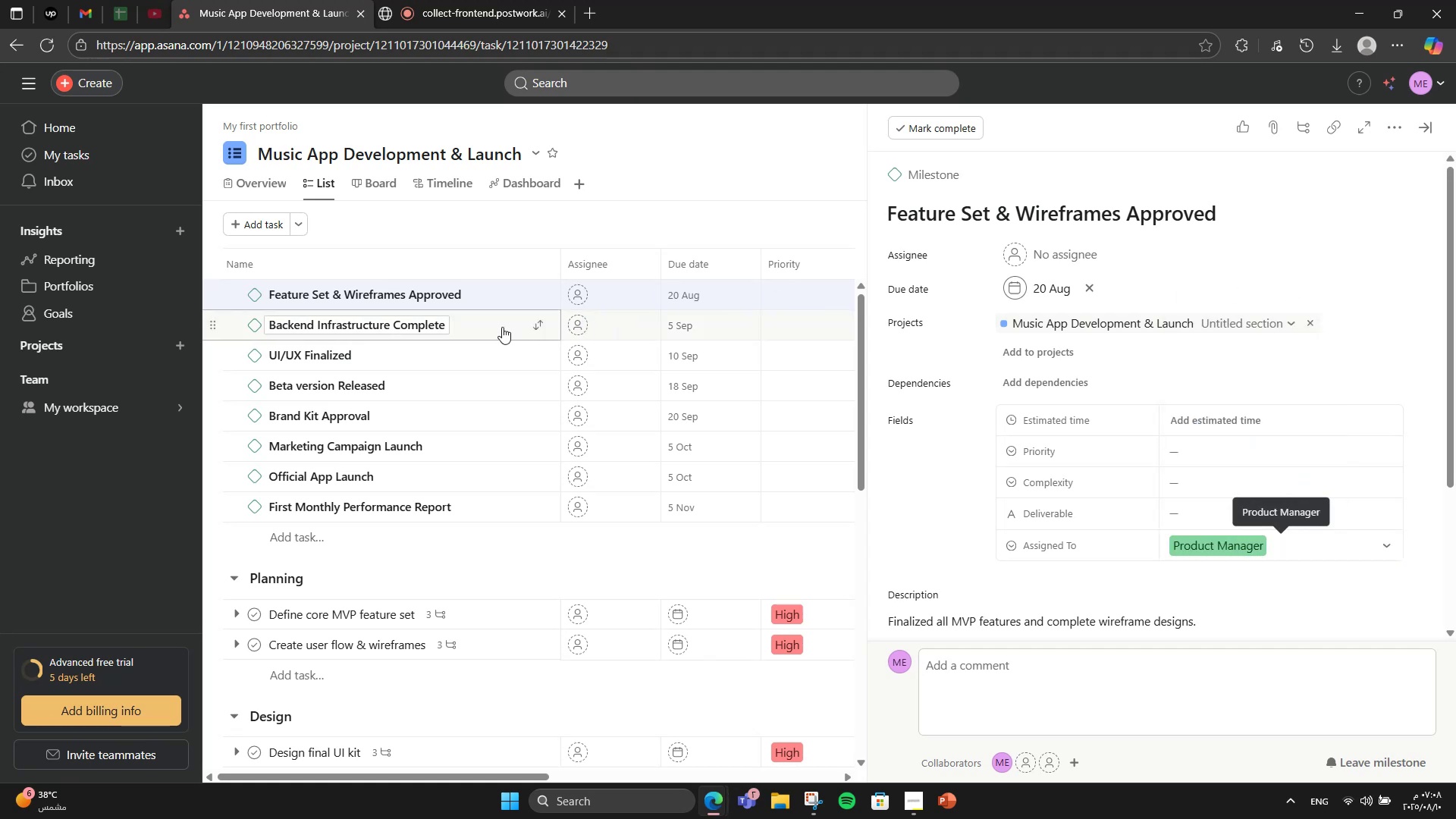 
left_click([462, 326])
 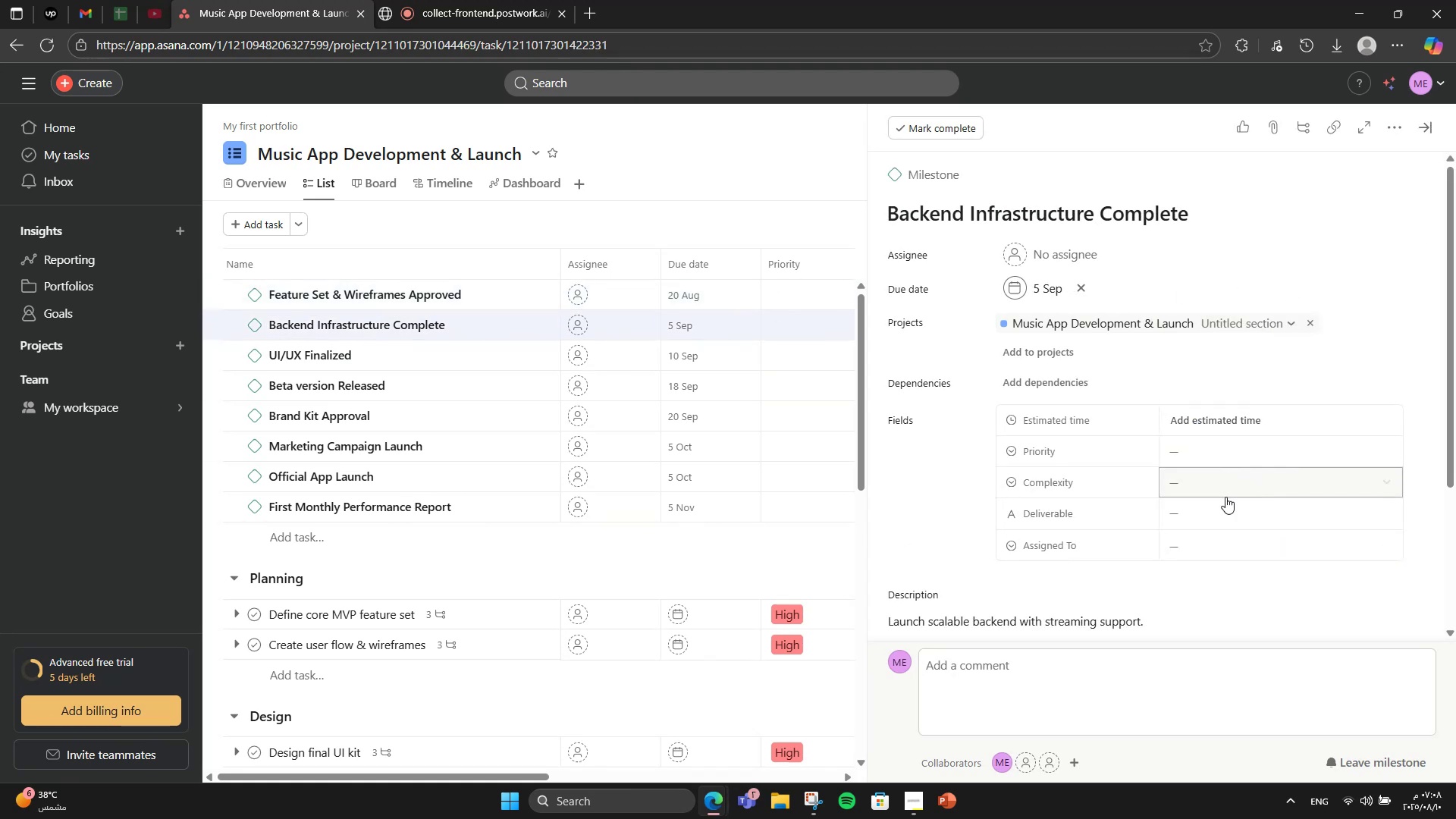 
left_click([1210, 548])
 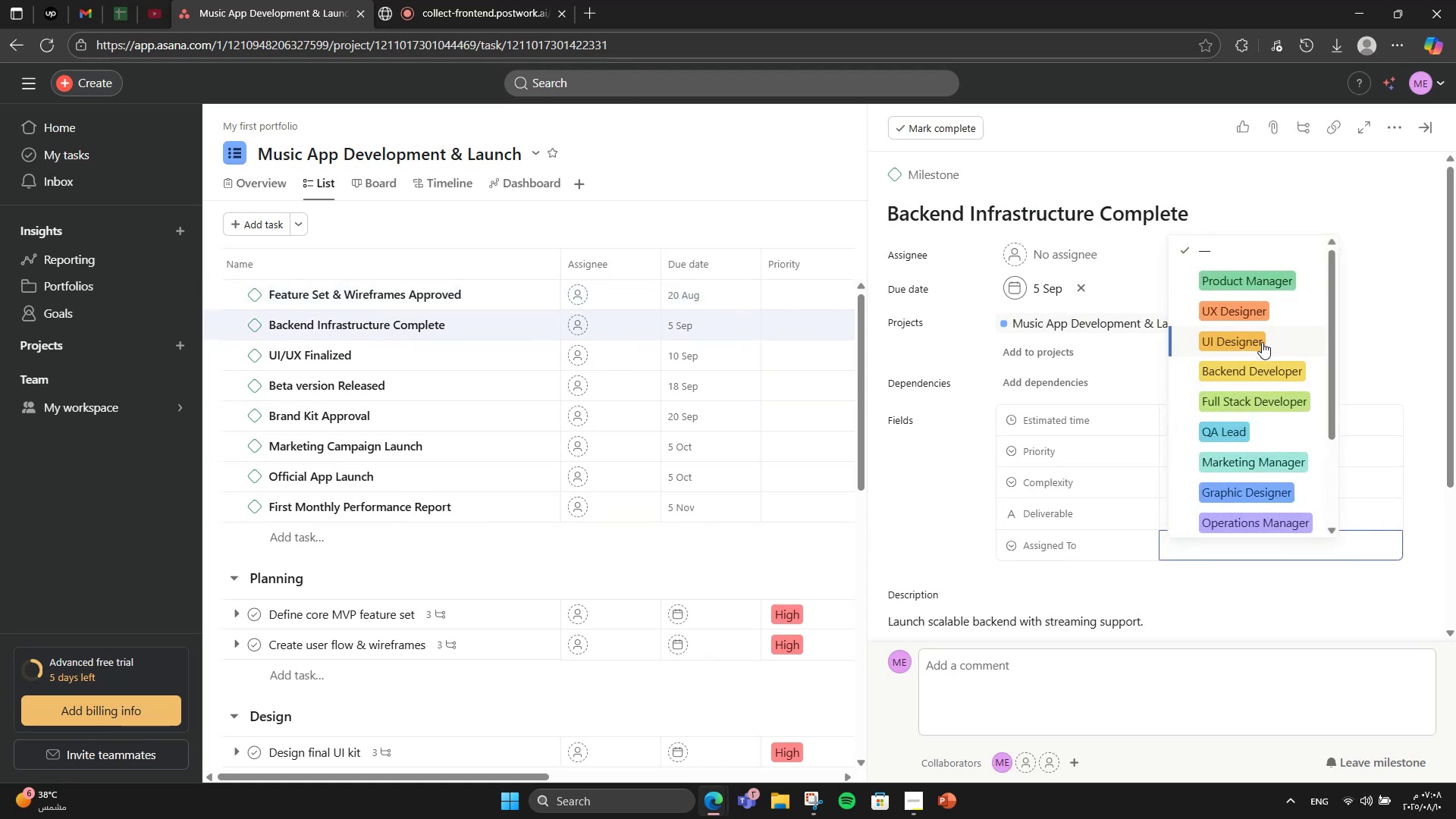 
left_click([1256, 385])
 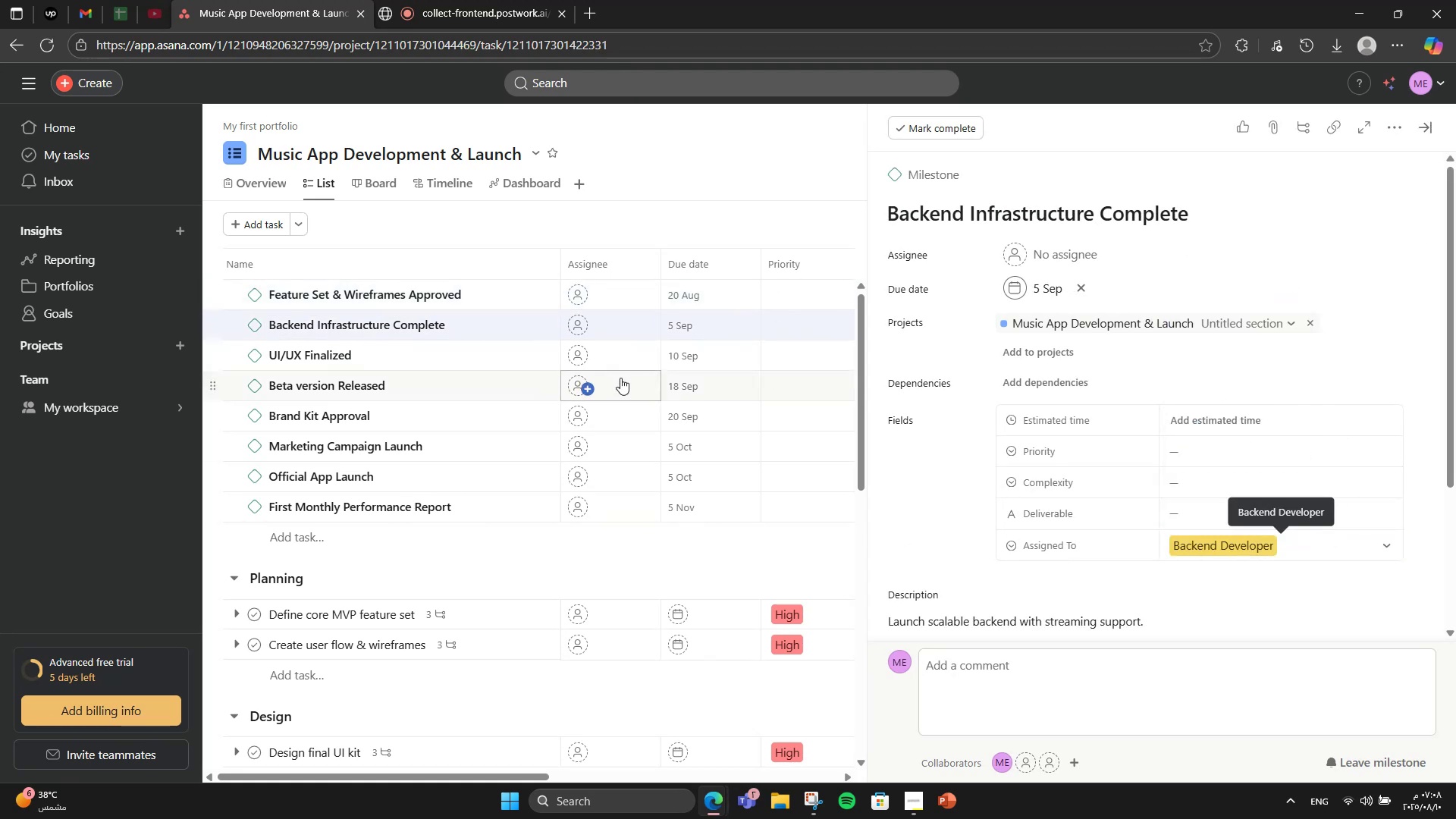 
left_click([494, 355])
 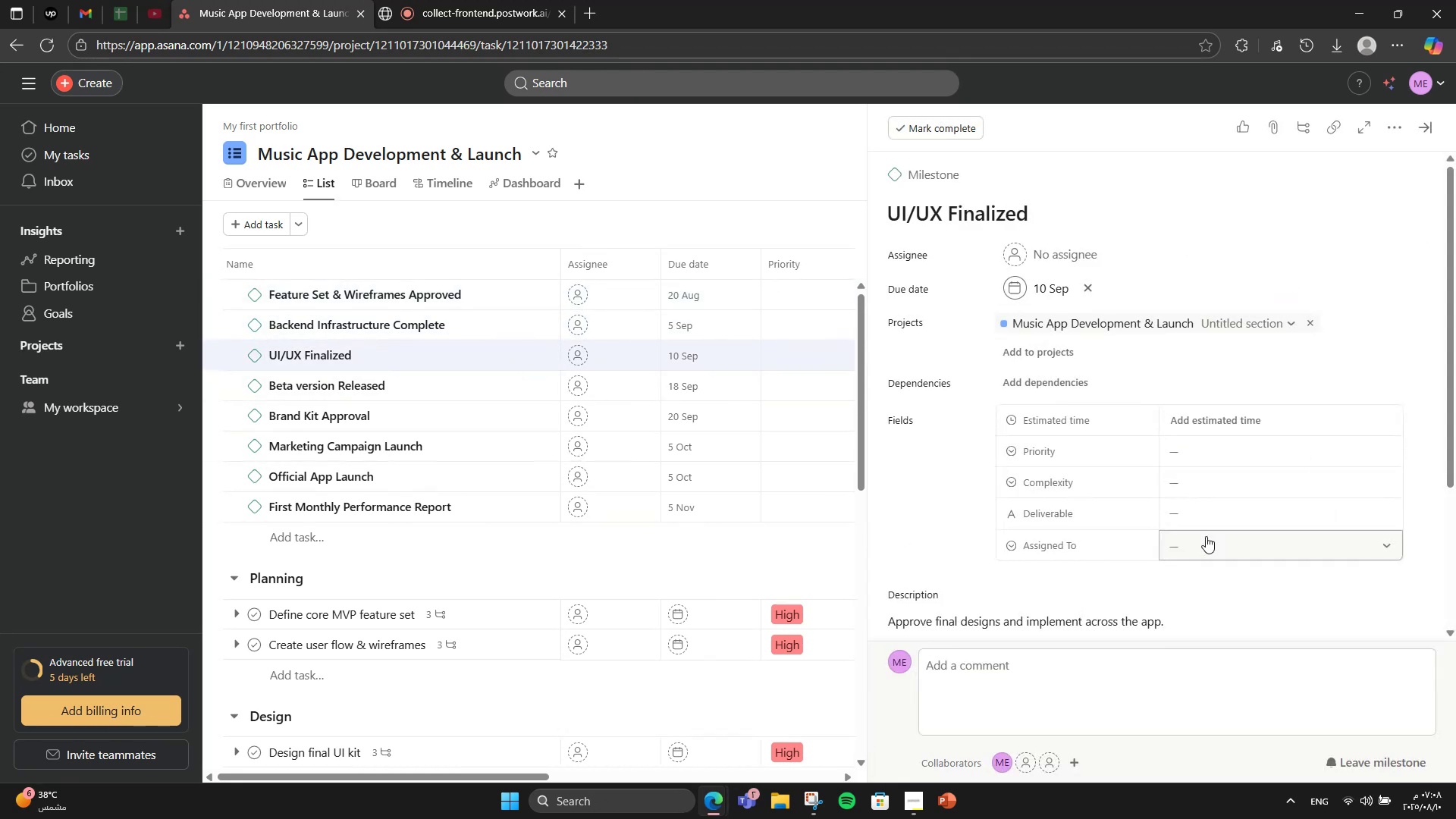 
left_click([1206, 536])
 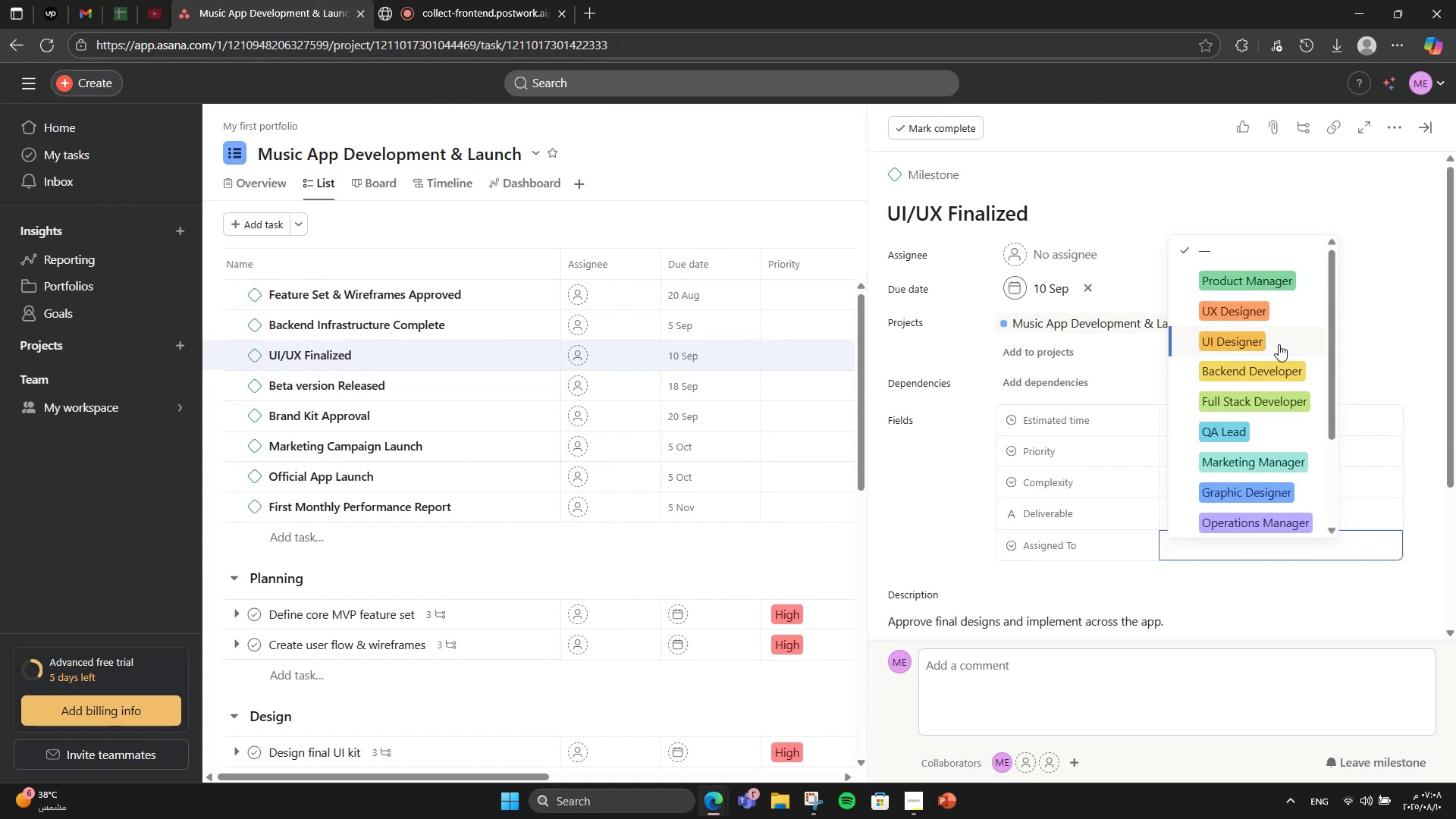 
scroll: coordinate [1282, 318], scroll_direction: down, amount: 4.0
 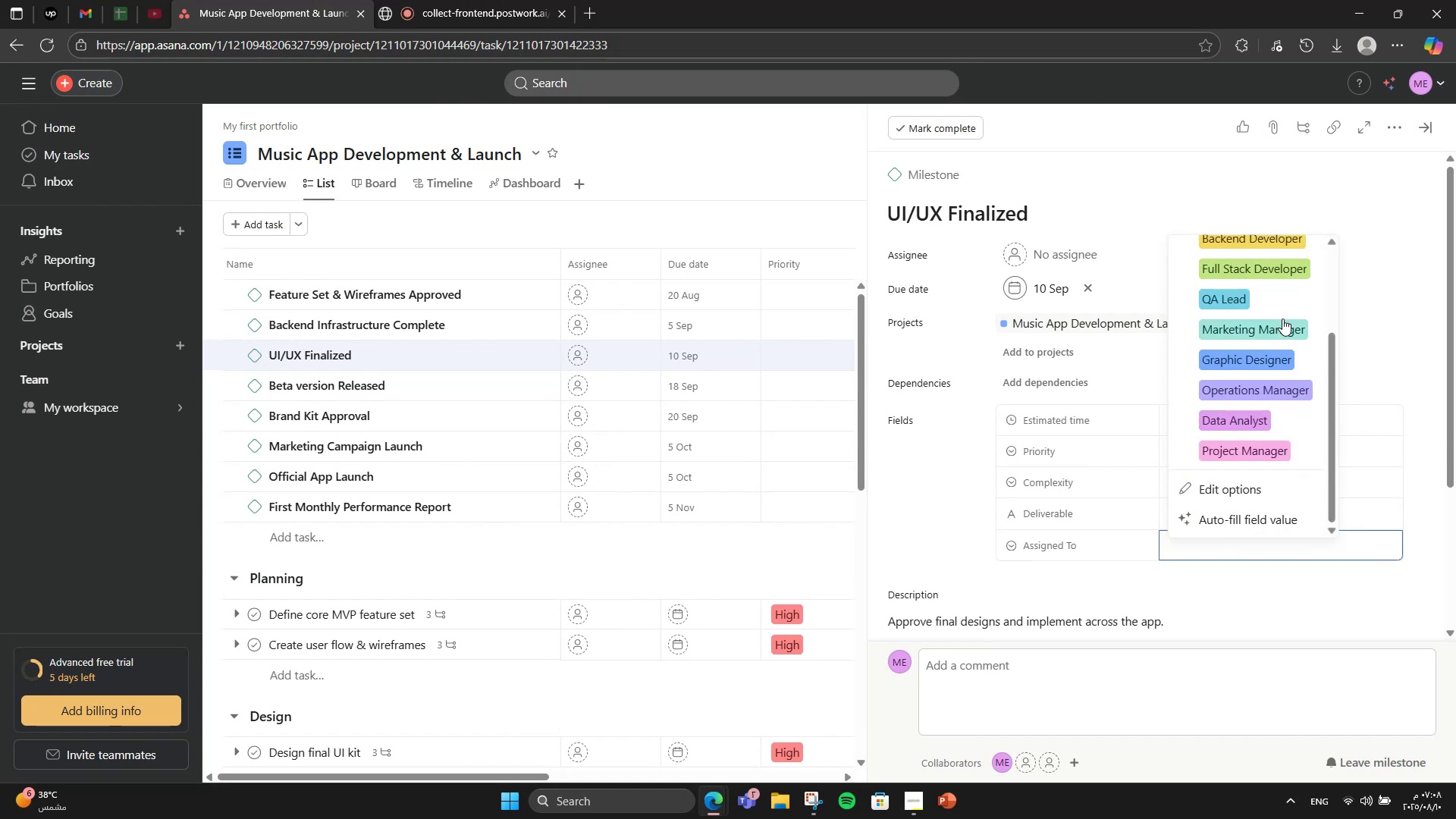 
scroll: coordinate [1282, 318], scroll_direction: up, amount: 3.0
 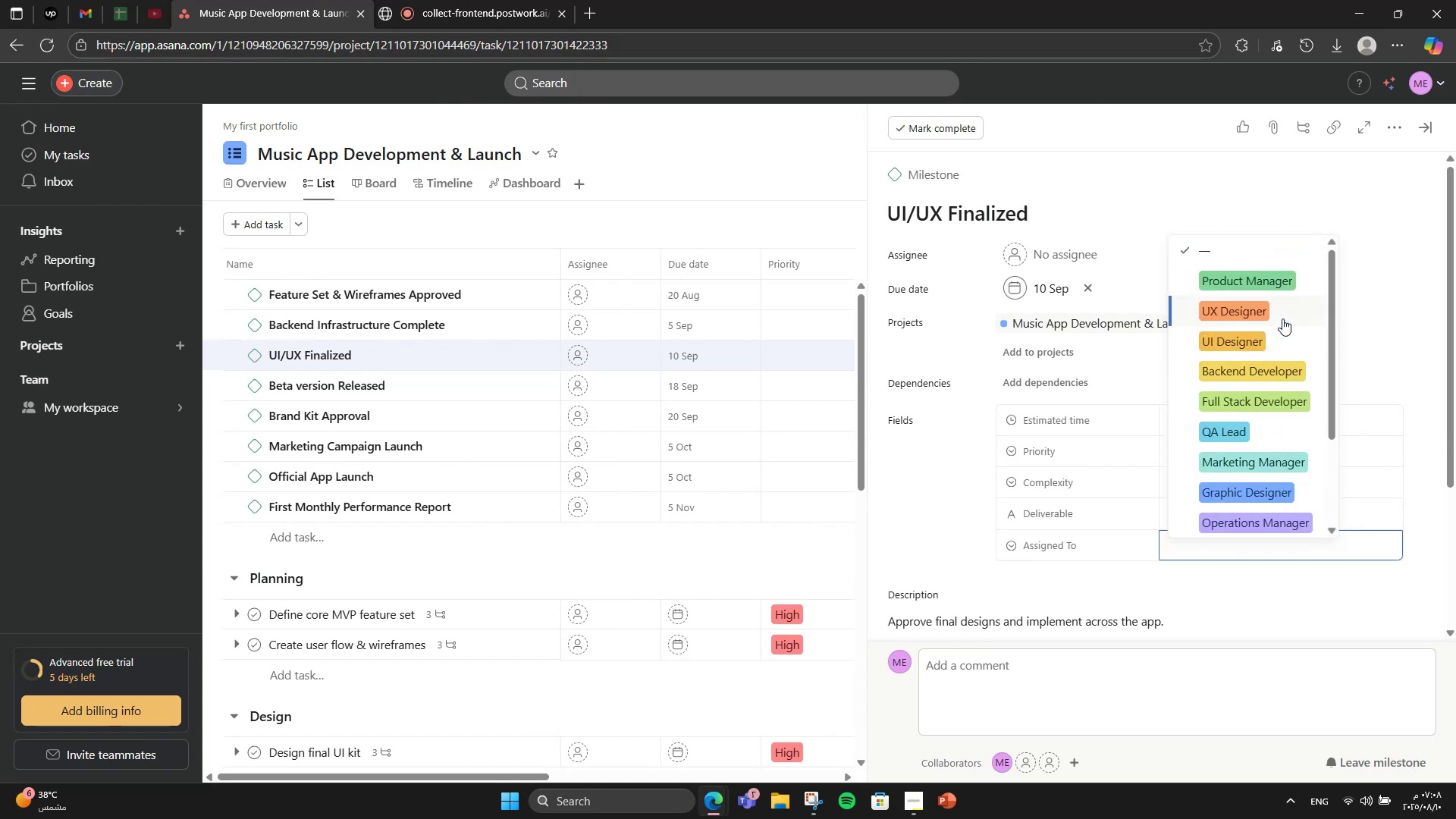 
left_click([1282, 318])
 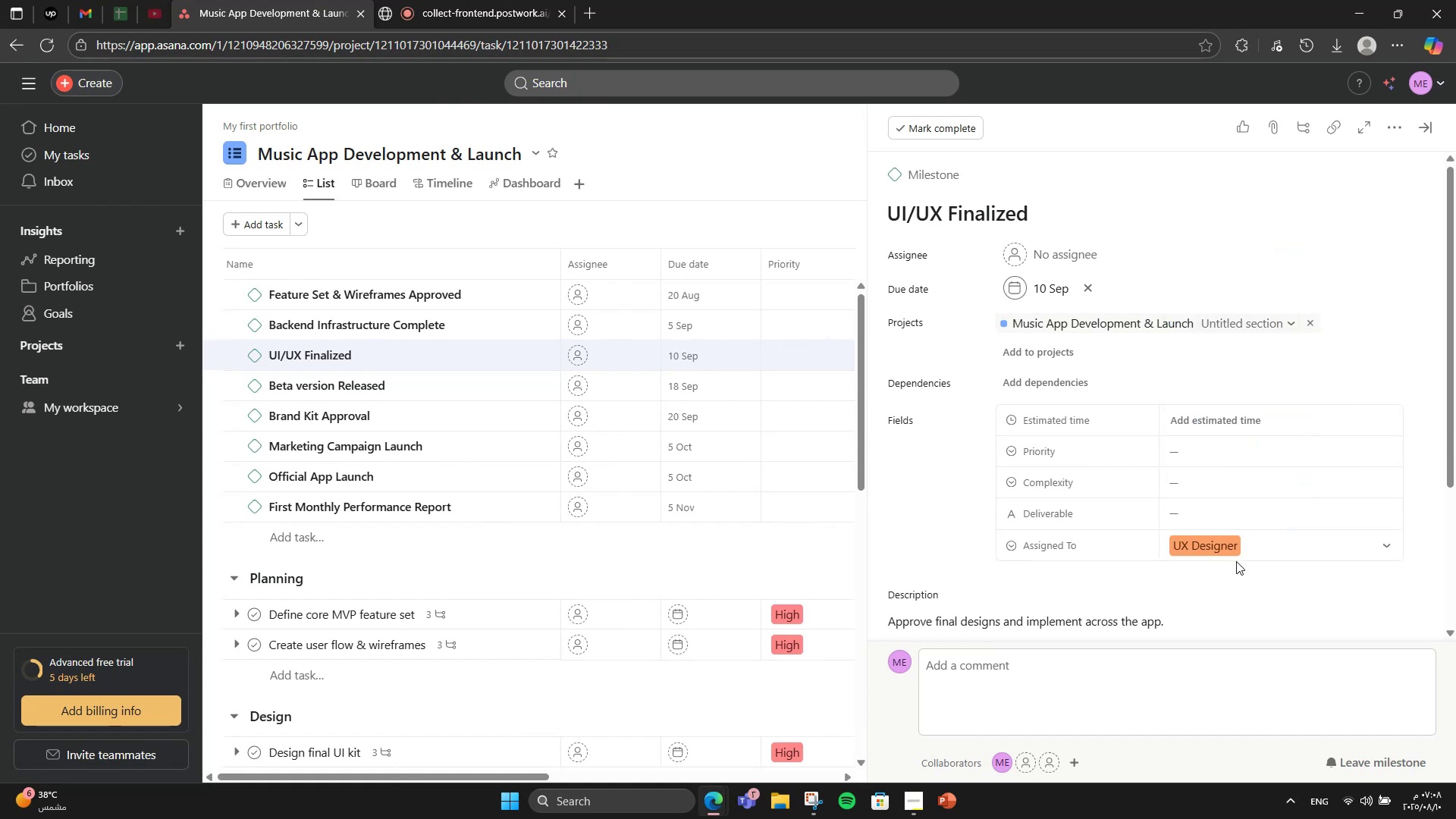 
left_click([1260, 544])
 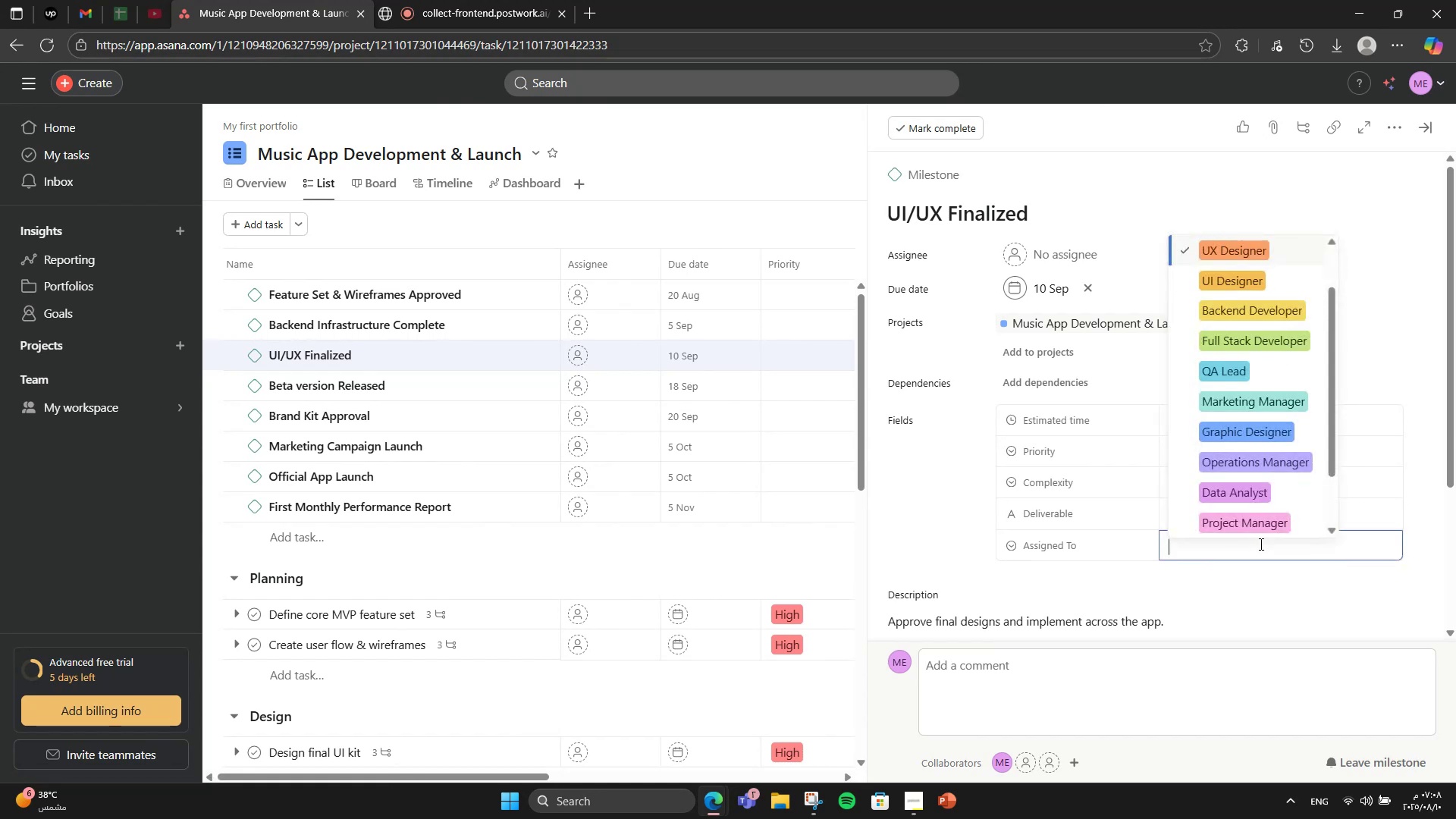 
scroll: coordinate [1275, 497], scroll_direction: down, amount: 3.0
 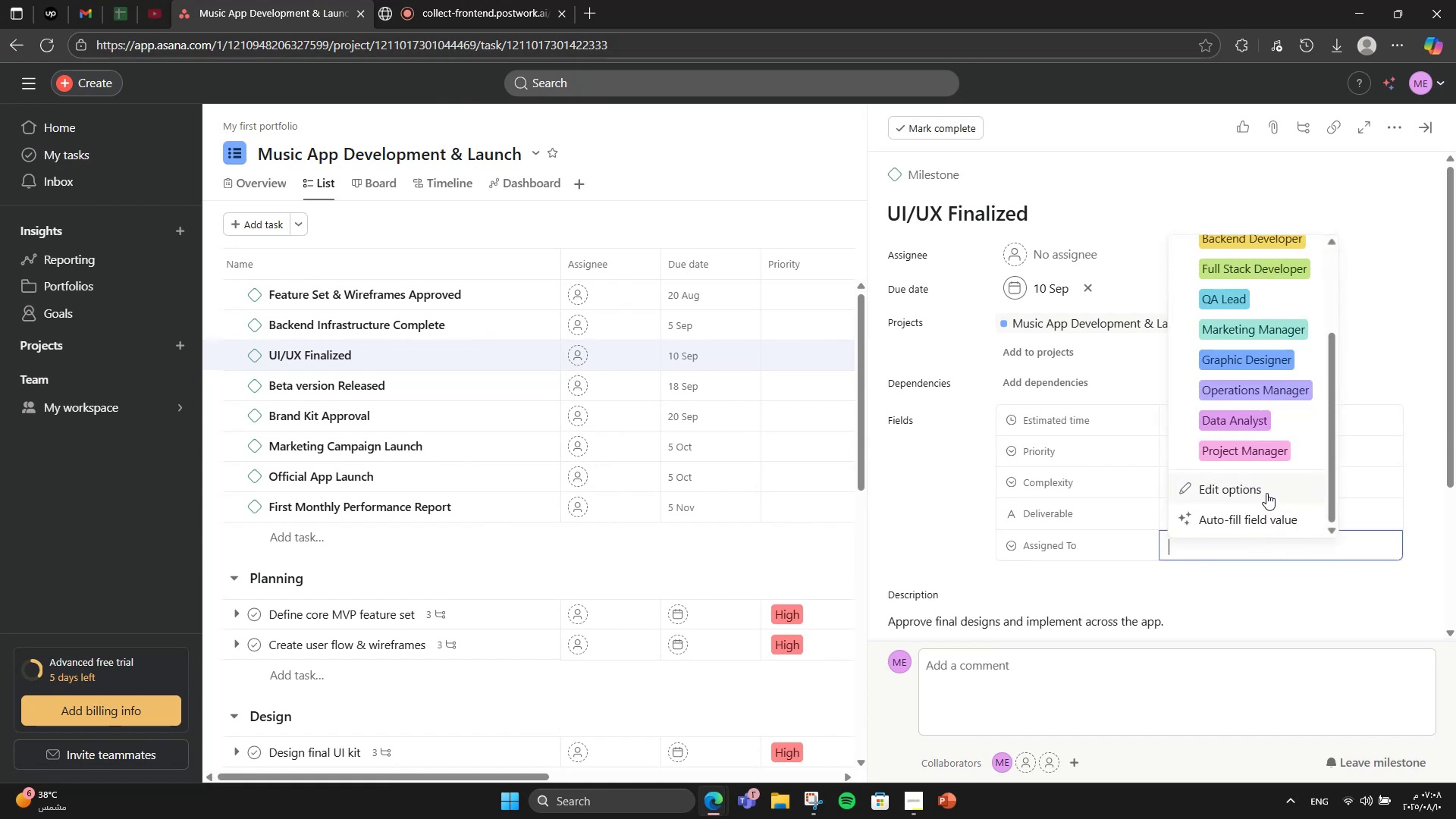 
left_click([1266, 492])
 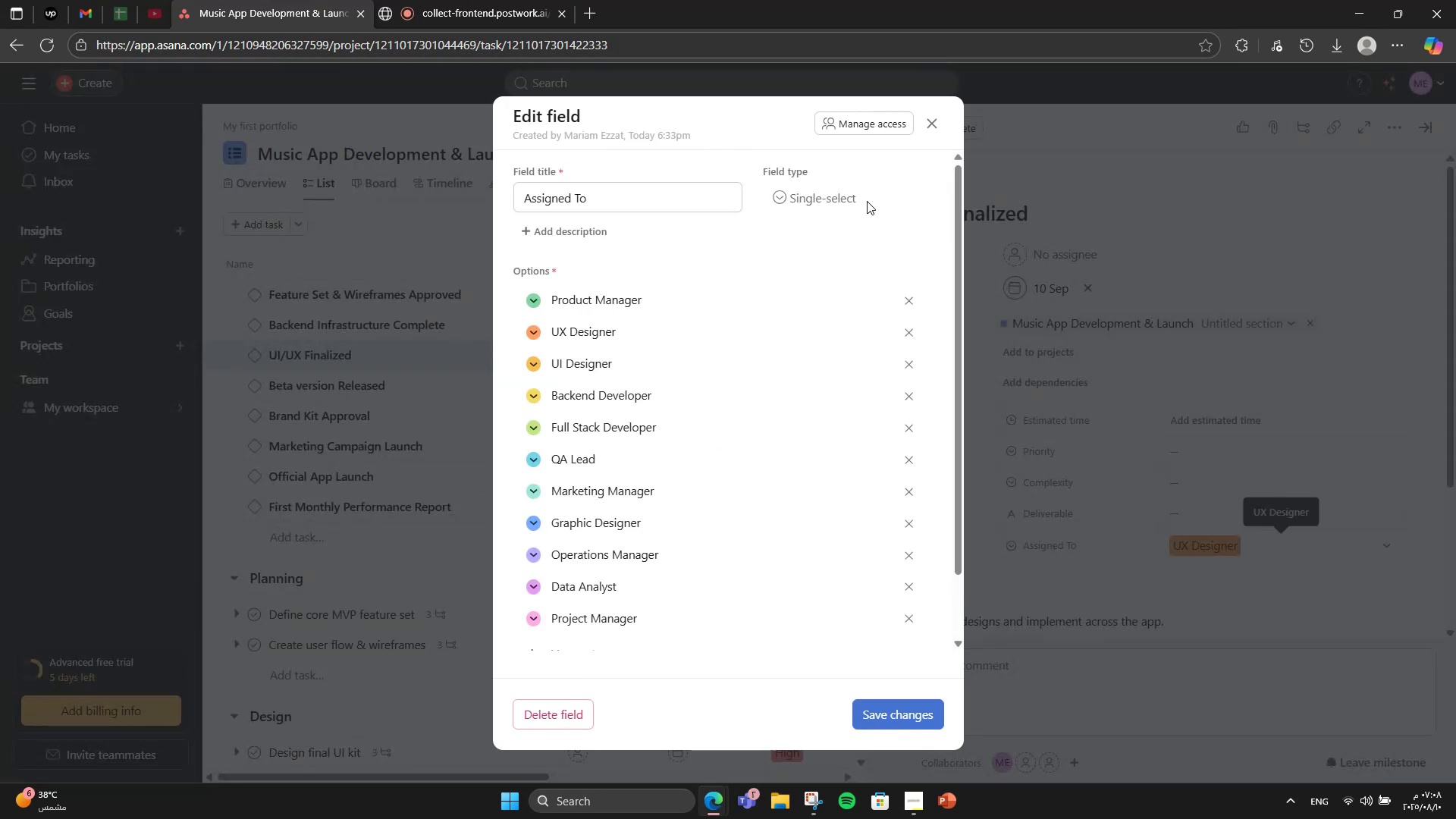 
double_click([844, 202])
 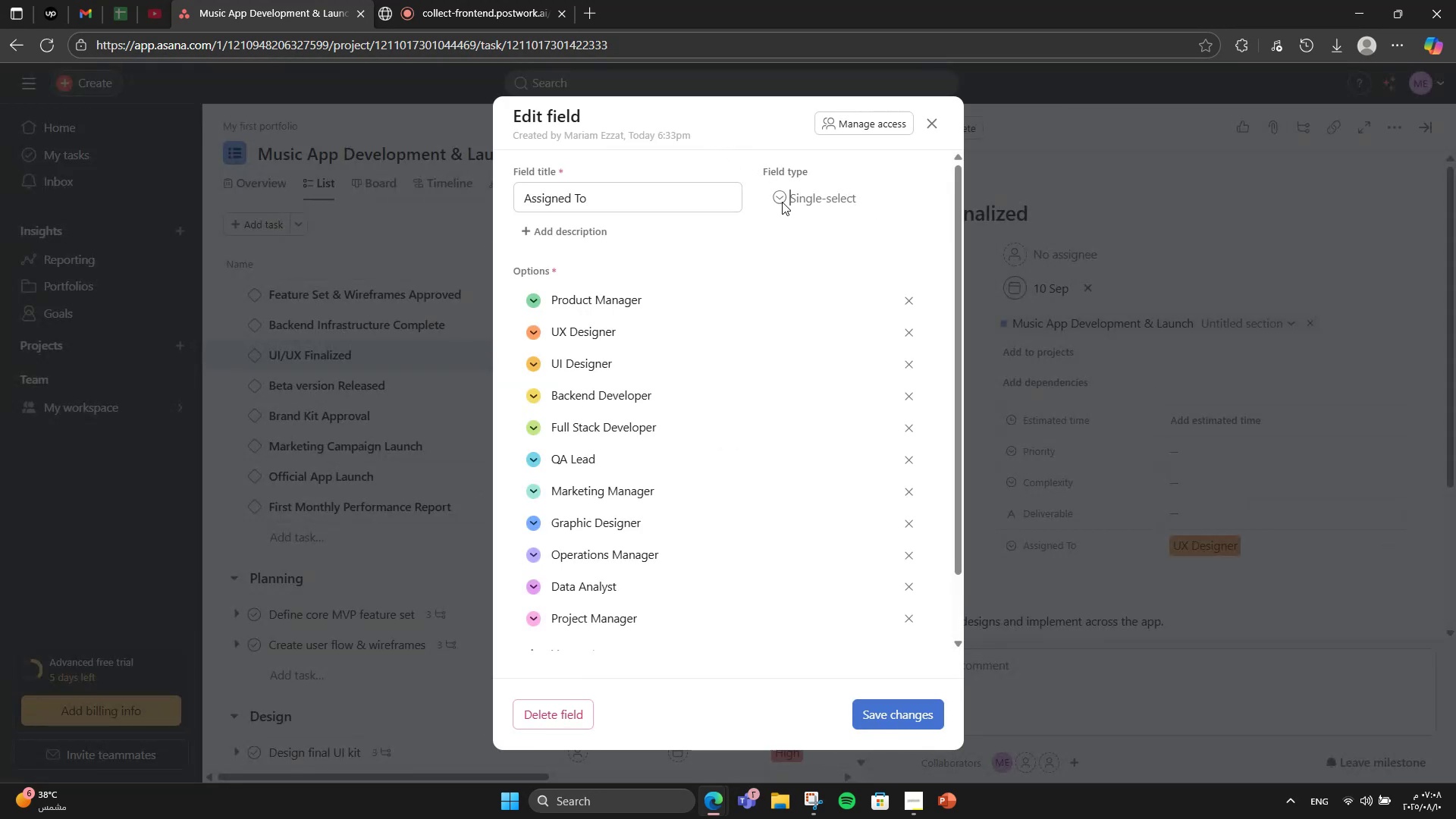 
double_click([779, 197])
 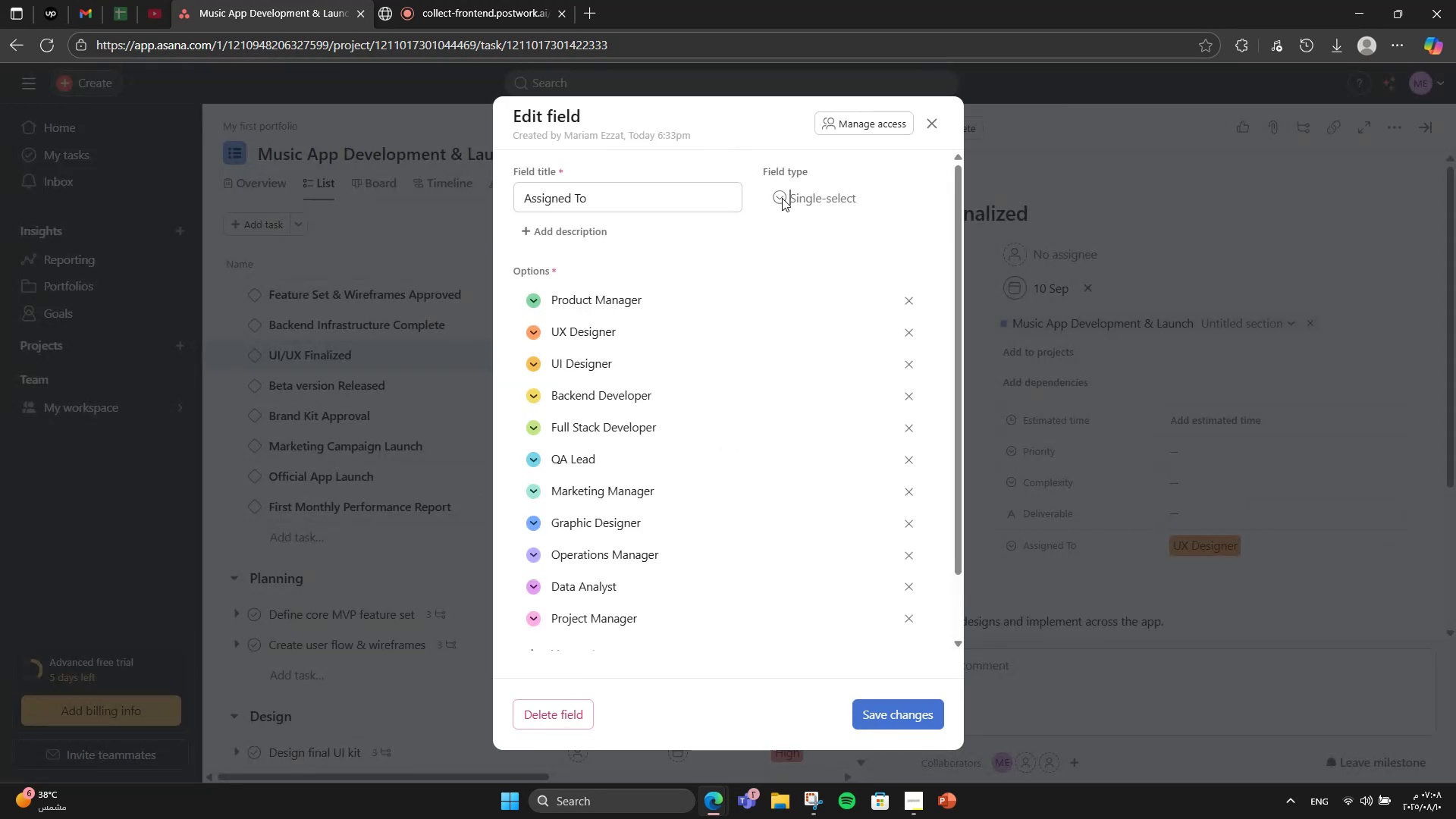 
triple_click([784, 199])
 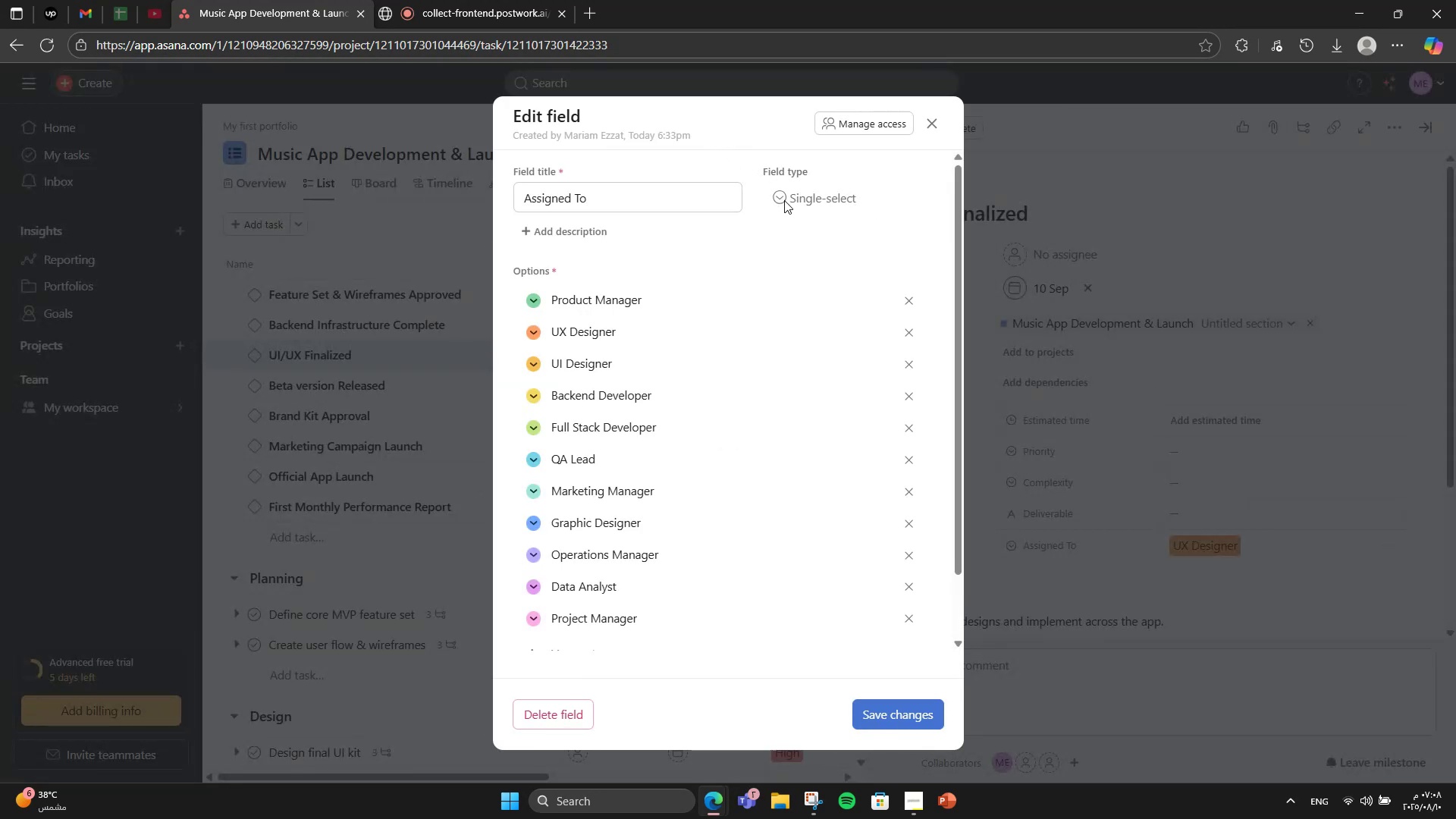 
triple_click([785, 201])
 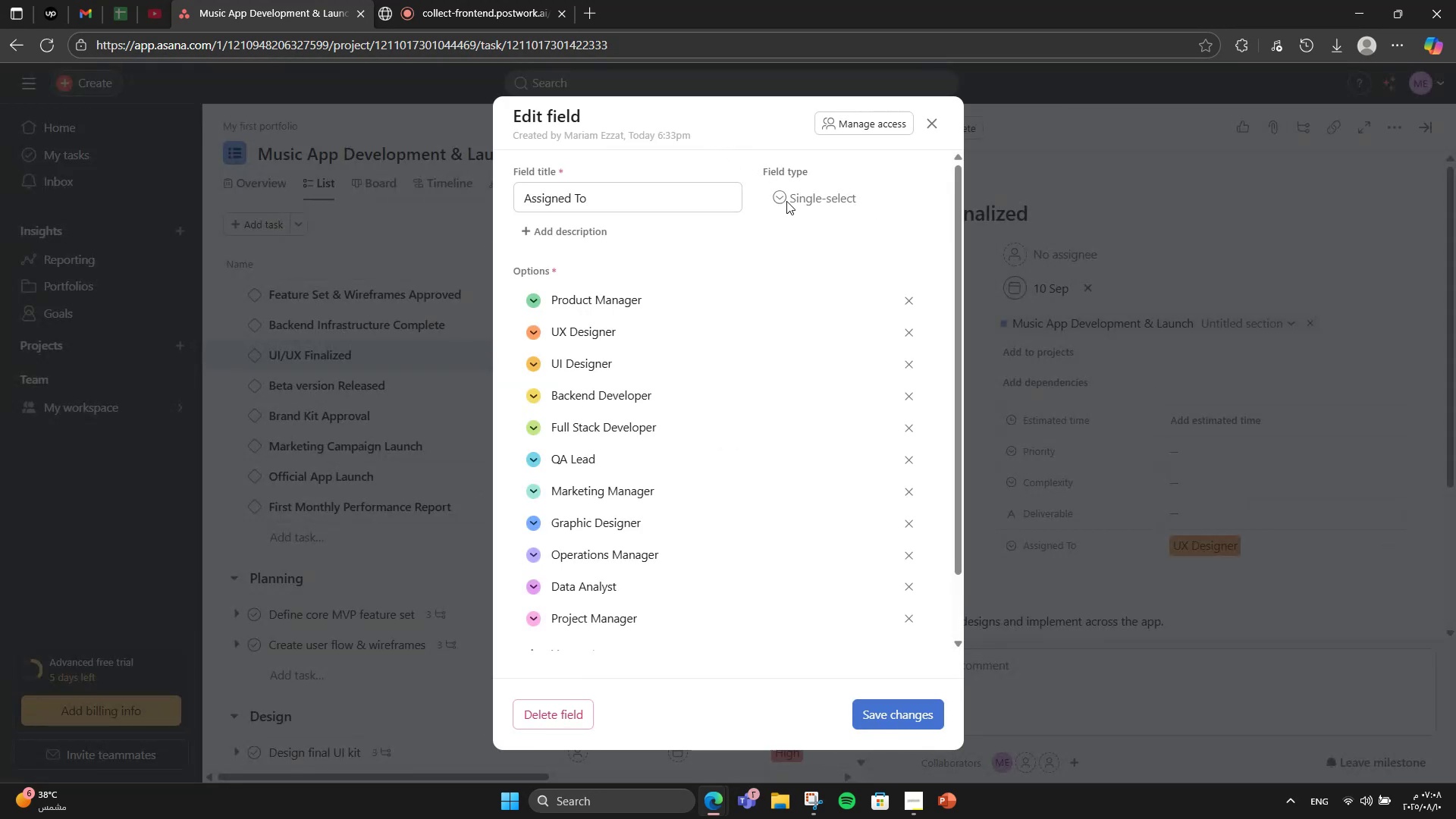 
left_click_drag(start_coordinate=[802, 201], to_coordinate=[807, 201])
 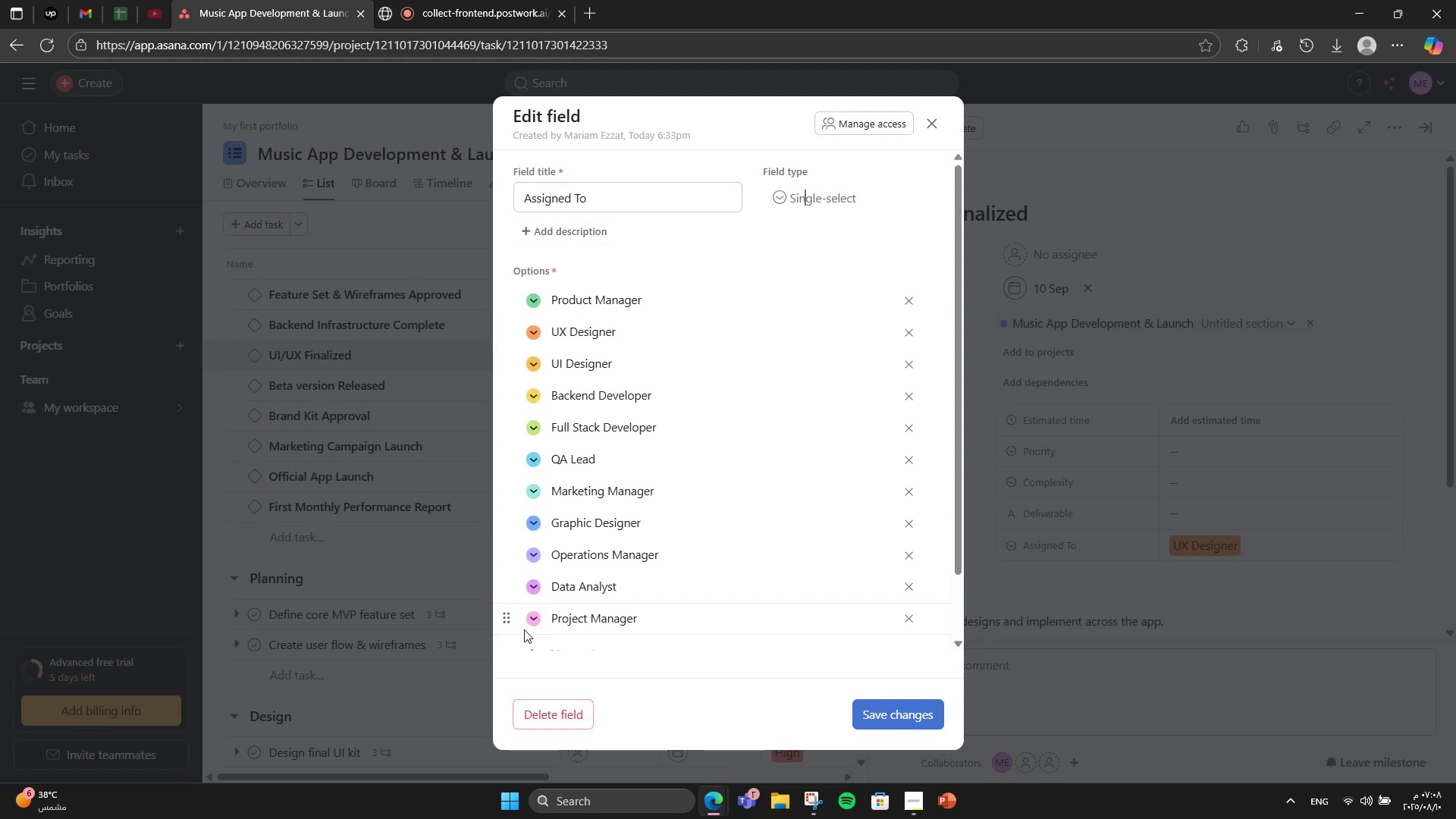 
wait(6.03)
 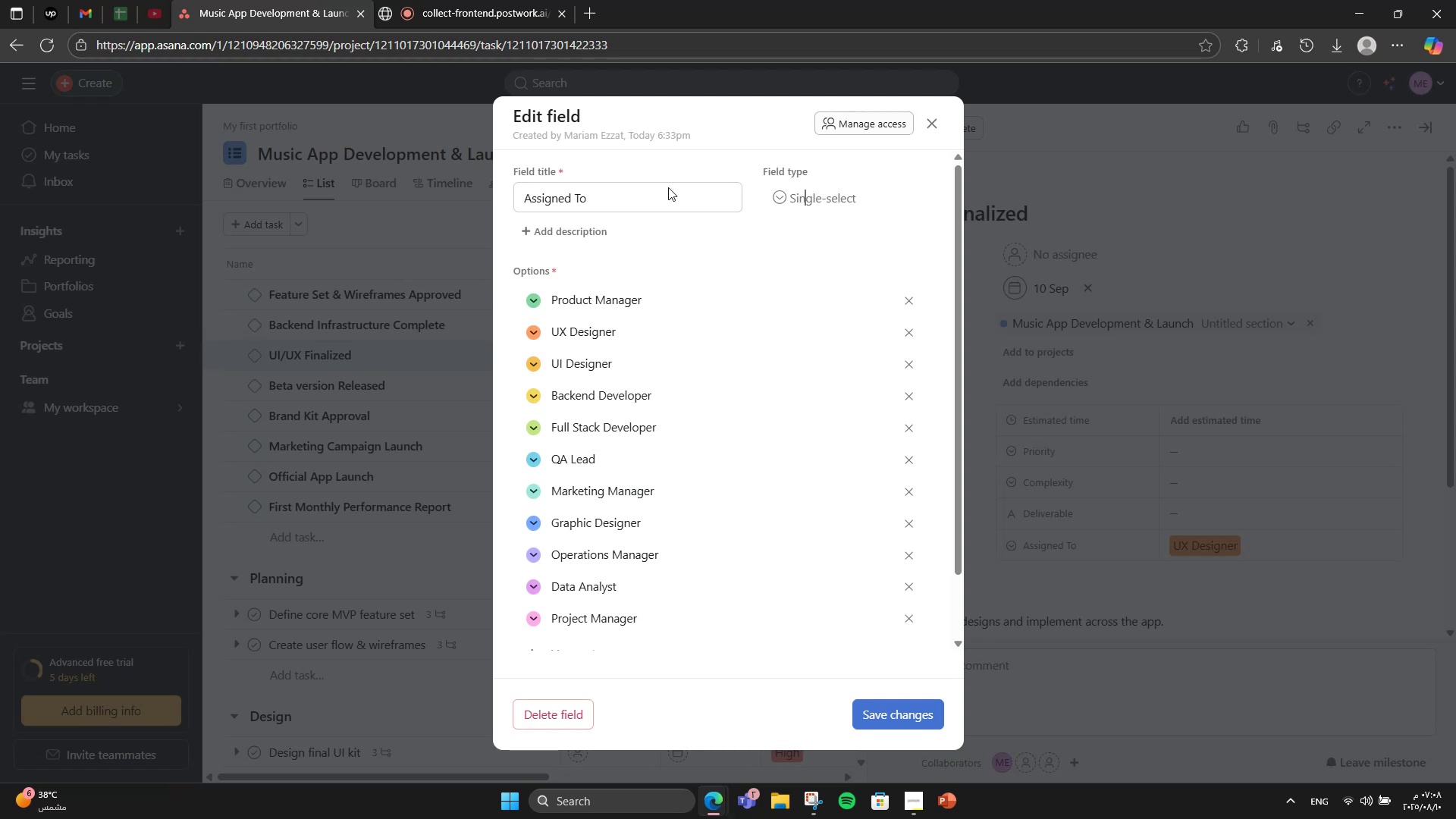 
left_click_drag(start_coordinate=[577, 234], to_coordinate=[712, 553])
 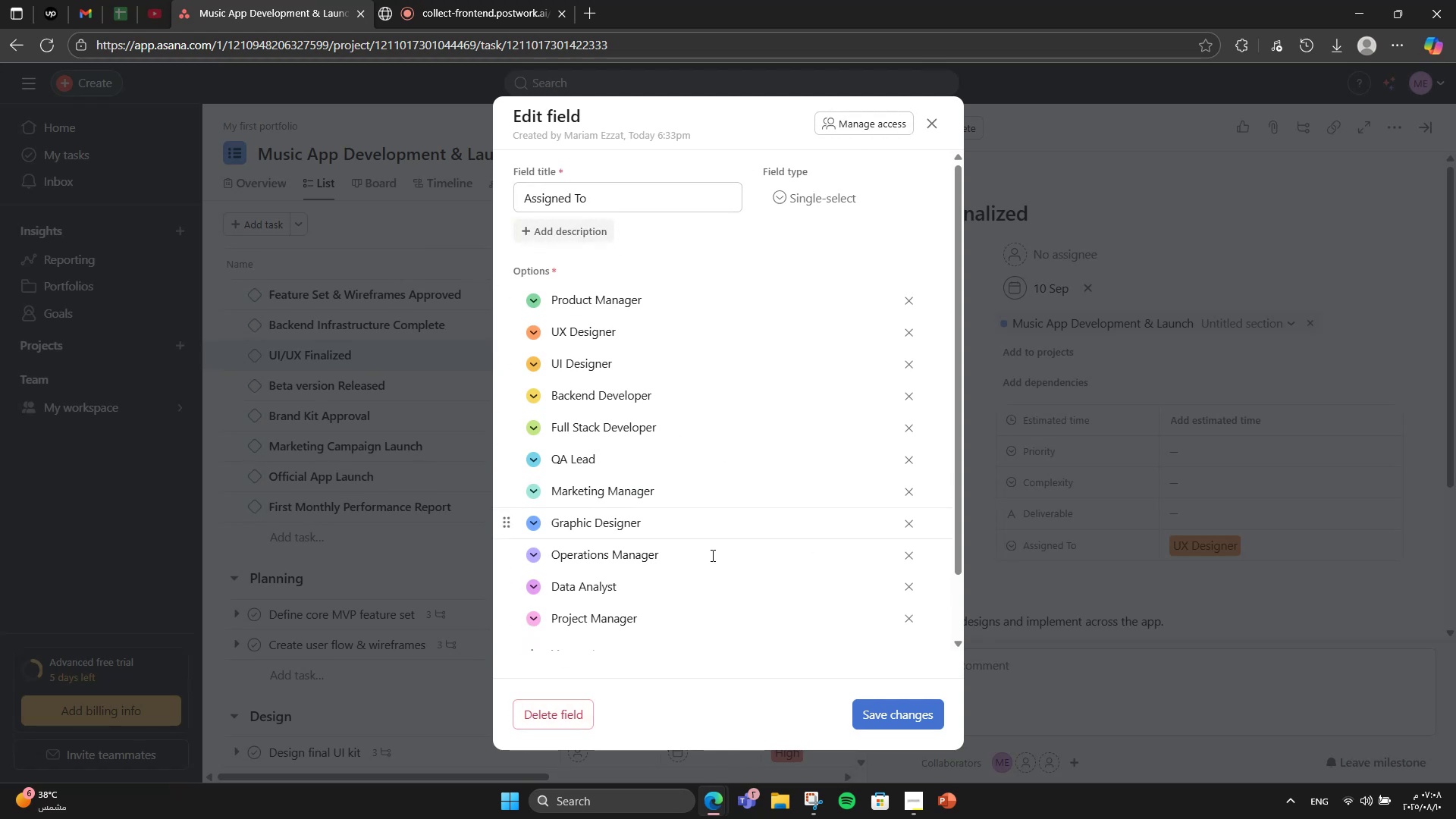 
scroll: coordinate [724, 525], scroll_direction: down, amount: 4.0
 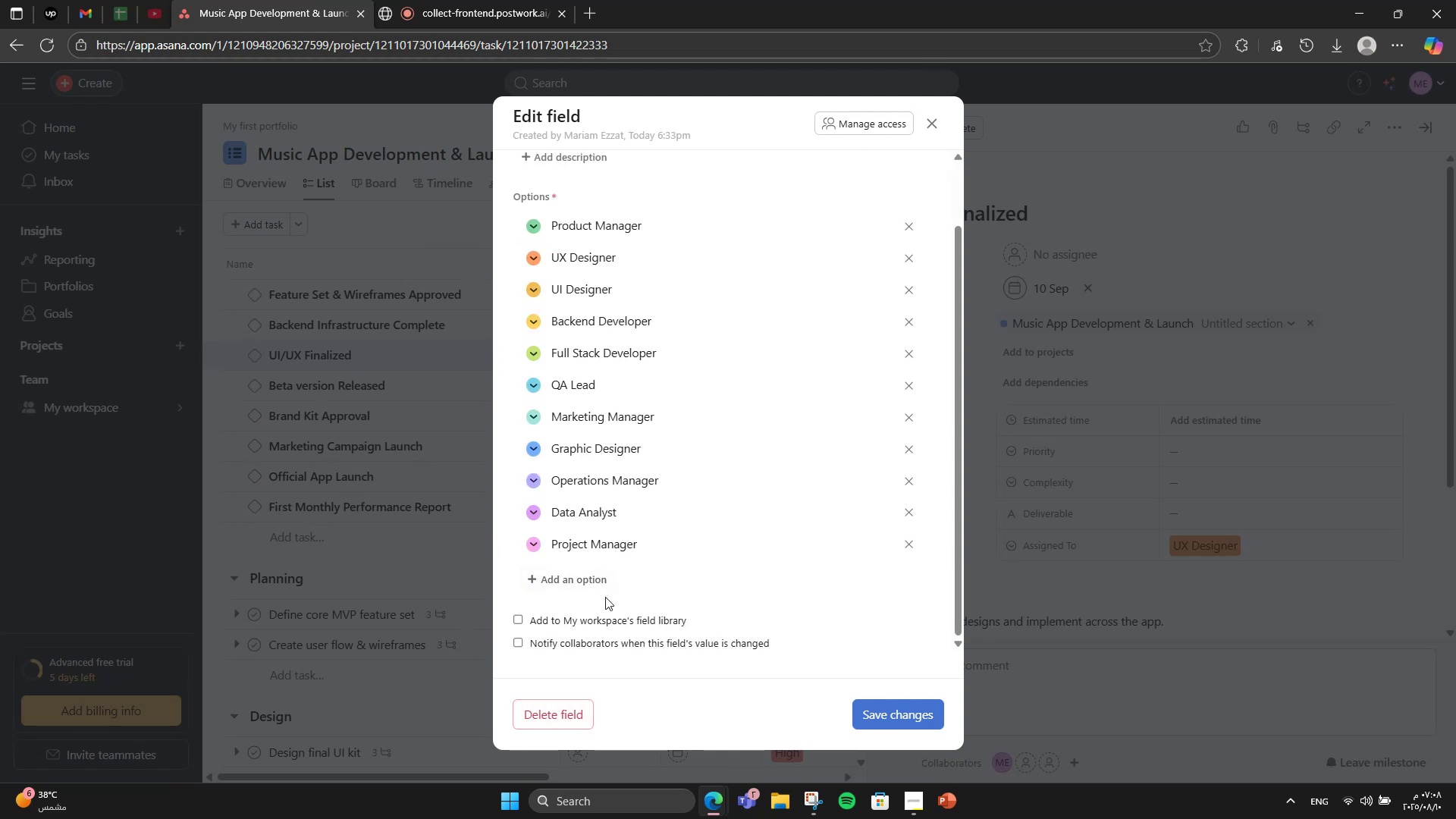 
left_click([568, 570])
 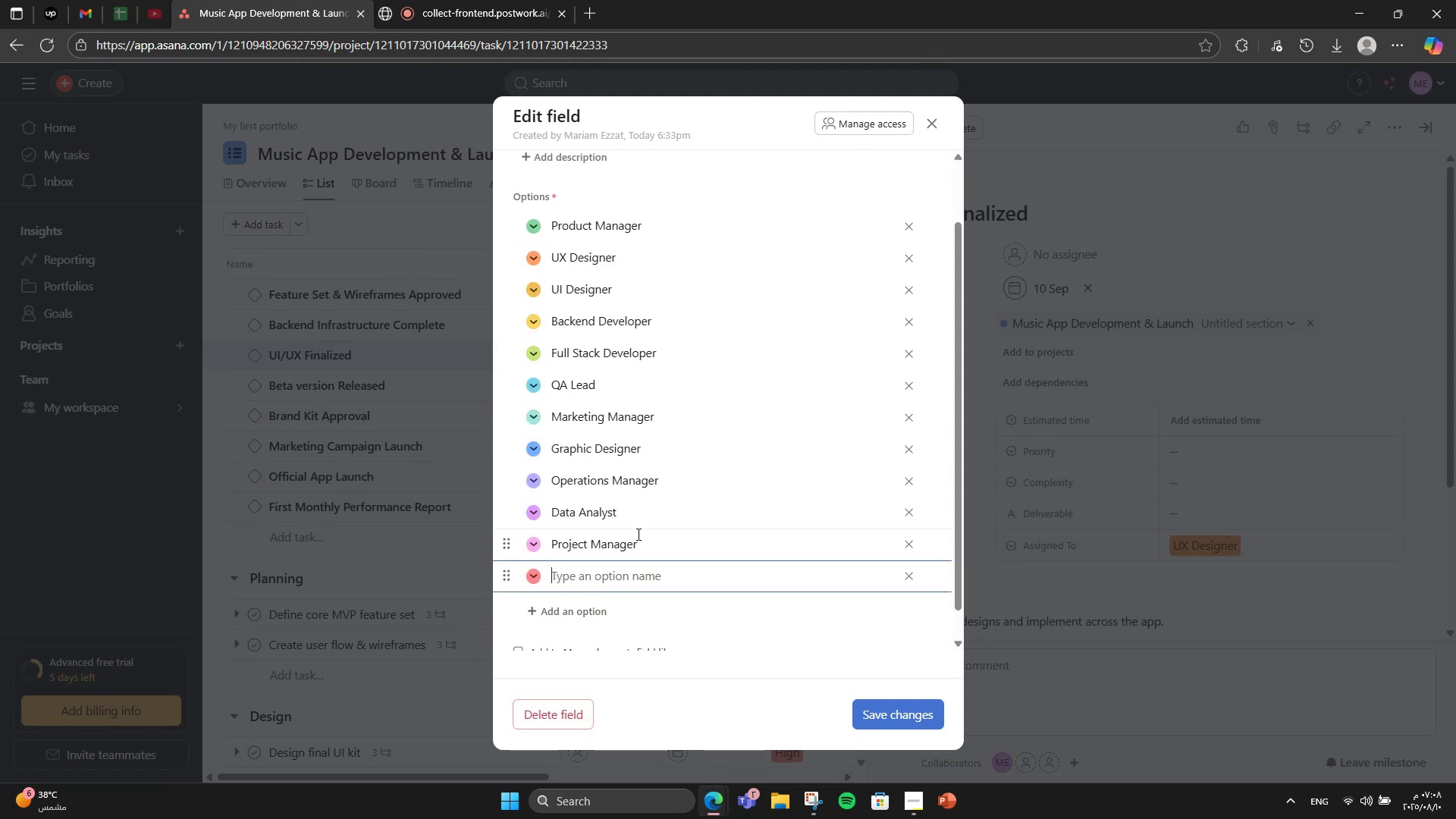 
type(UI/US)
key(Backspace)
type(X Designer)
 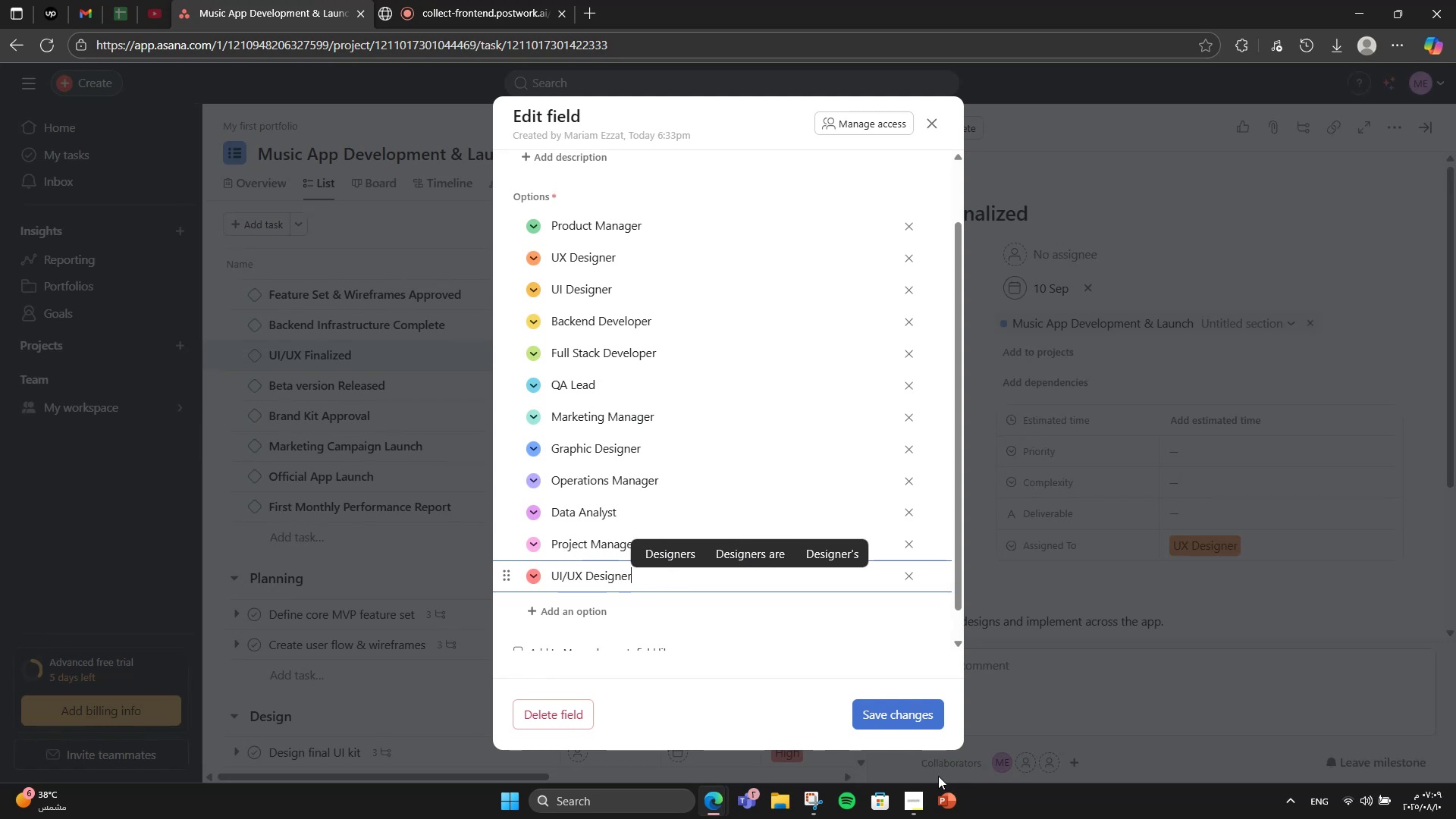 
left_click([899, 715])
 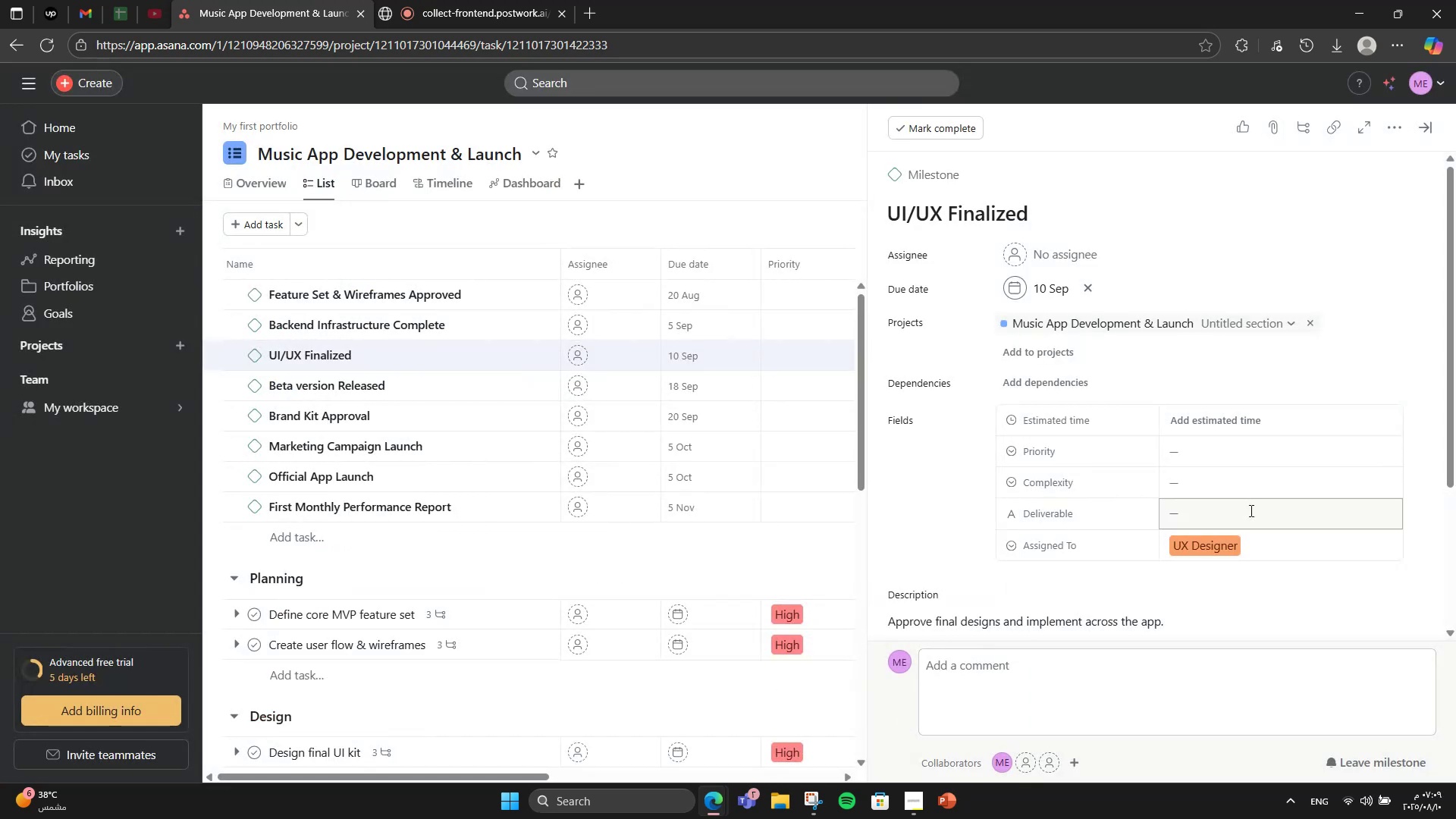 
left_click([1244, 538])
 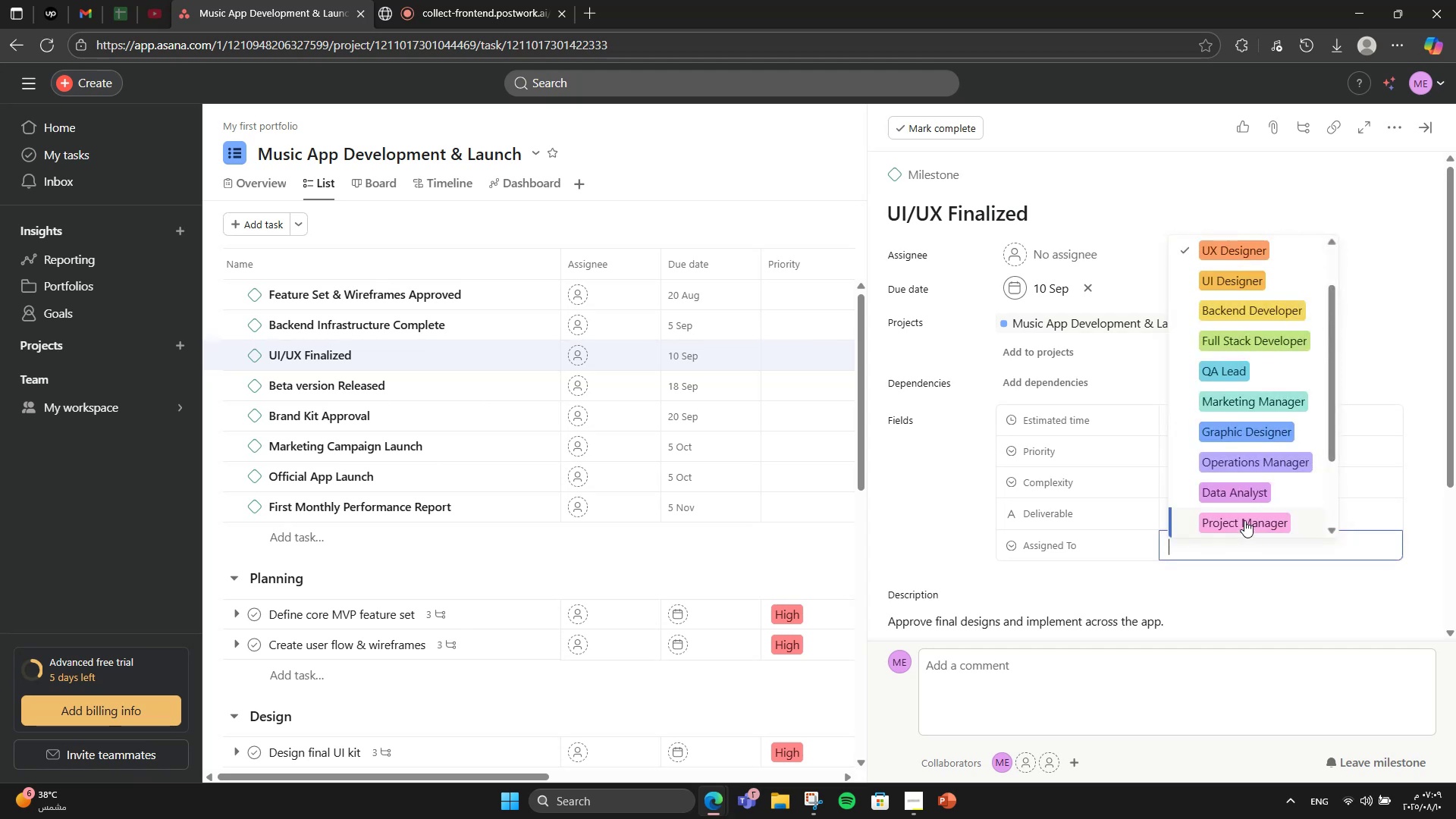 
scroll: coordinate [1263, 462], scroll_direction: down, amount: 4.0
 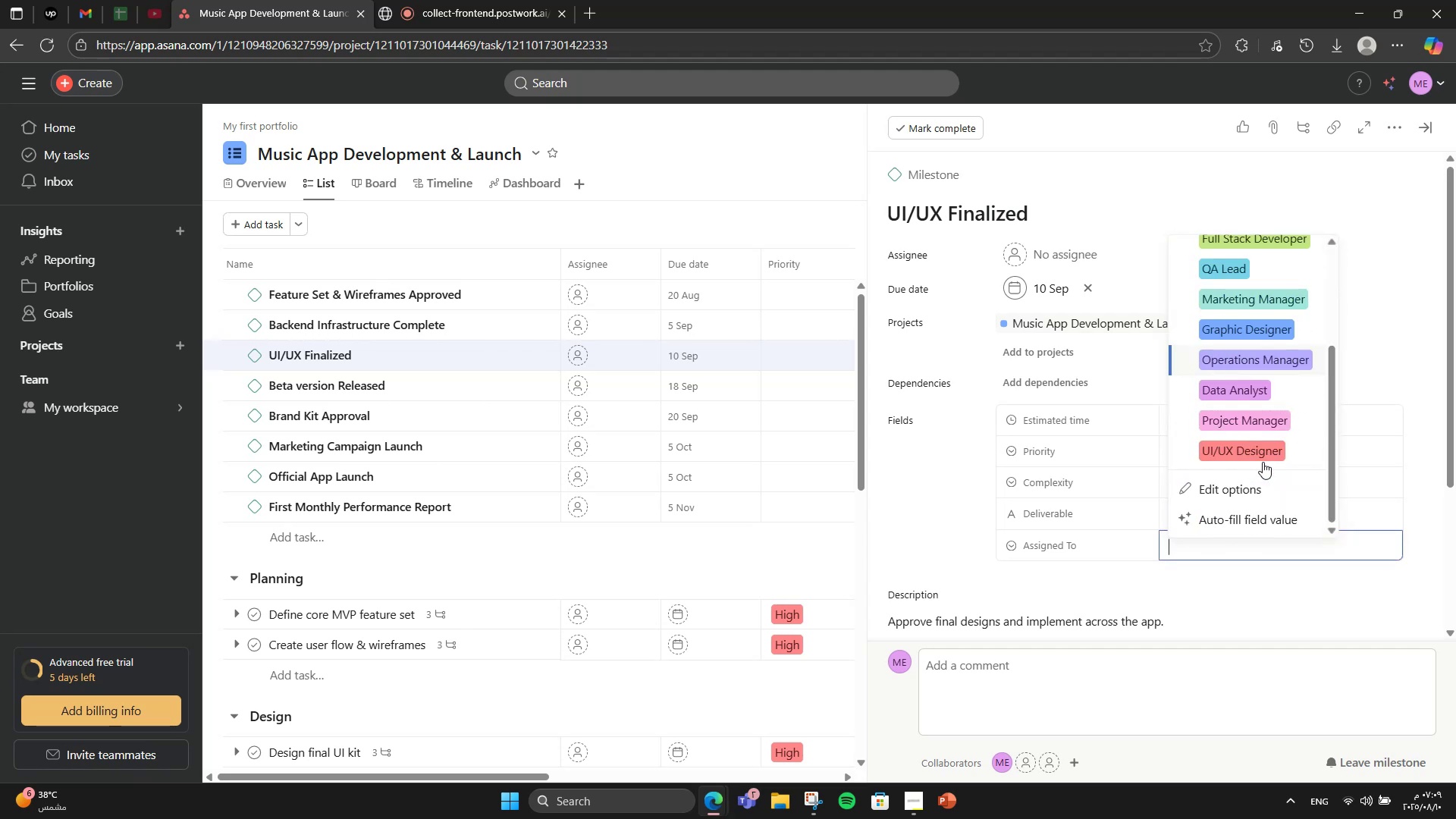 
left_click([1263, 462])
 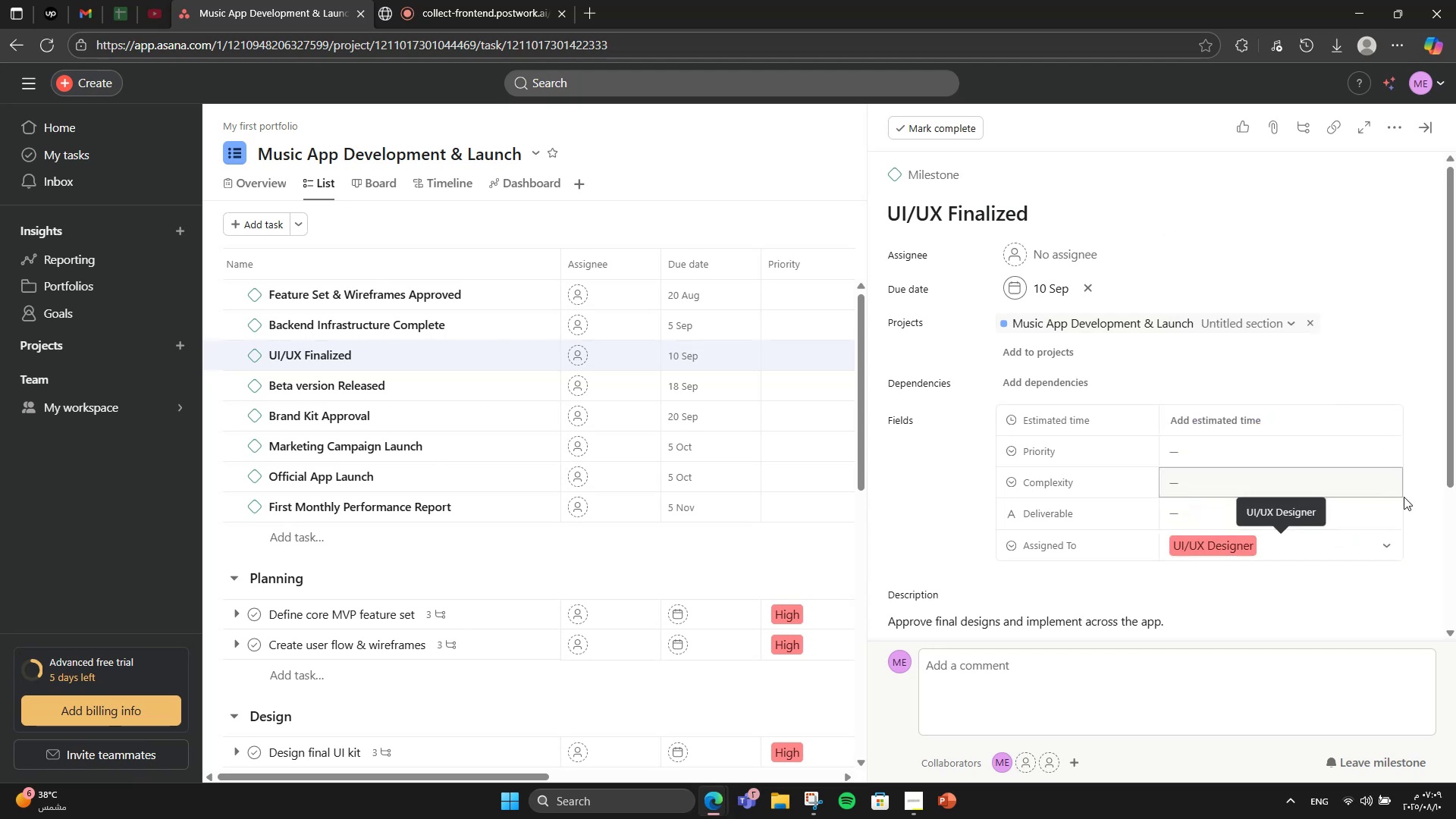 
left_click([404, 392])
 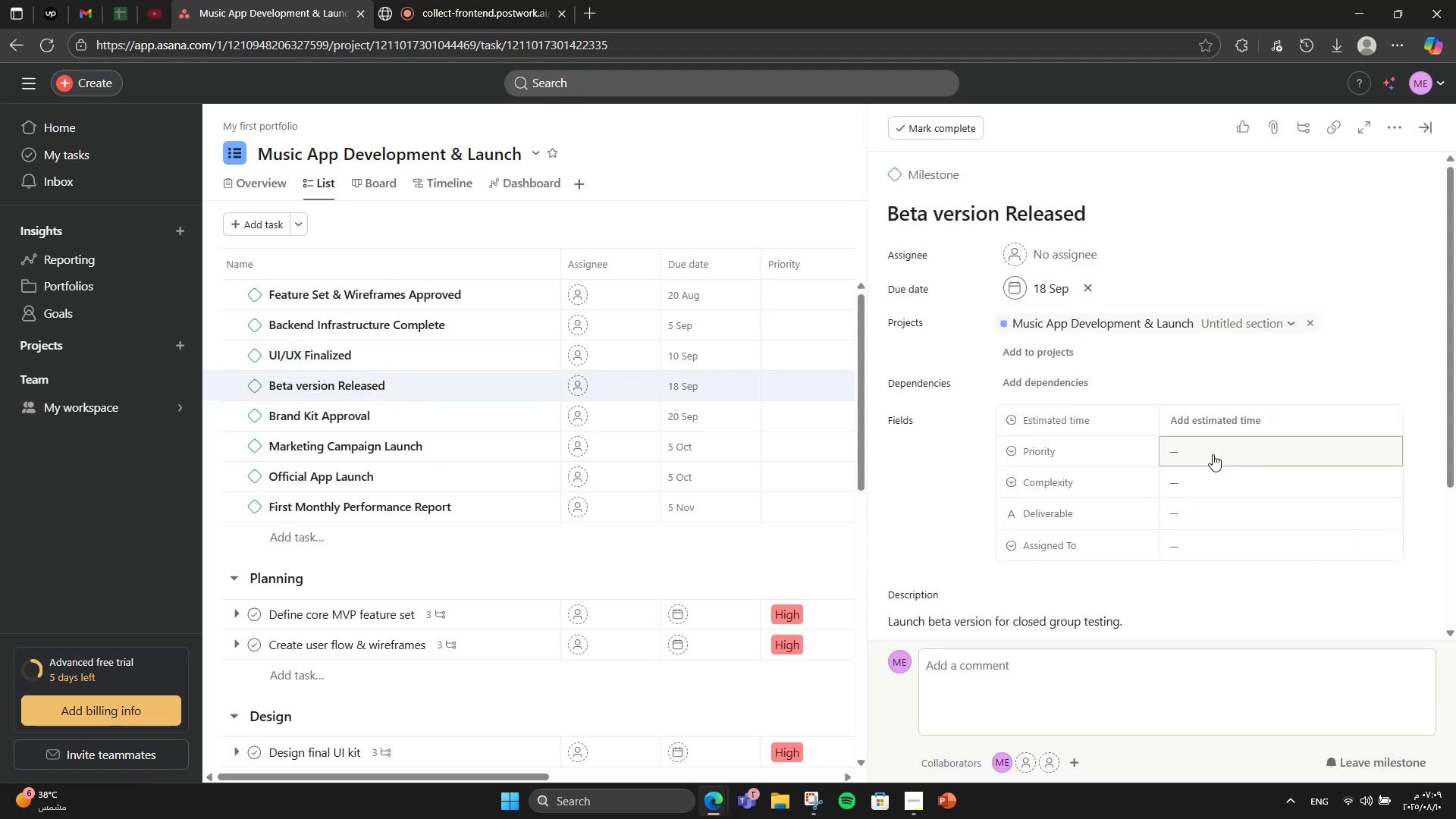 
left_click([1206, 537])
 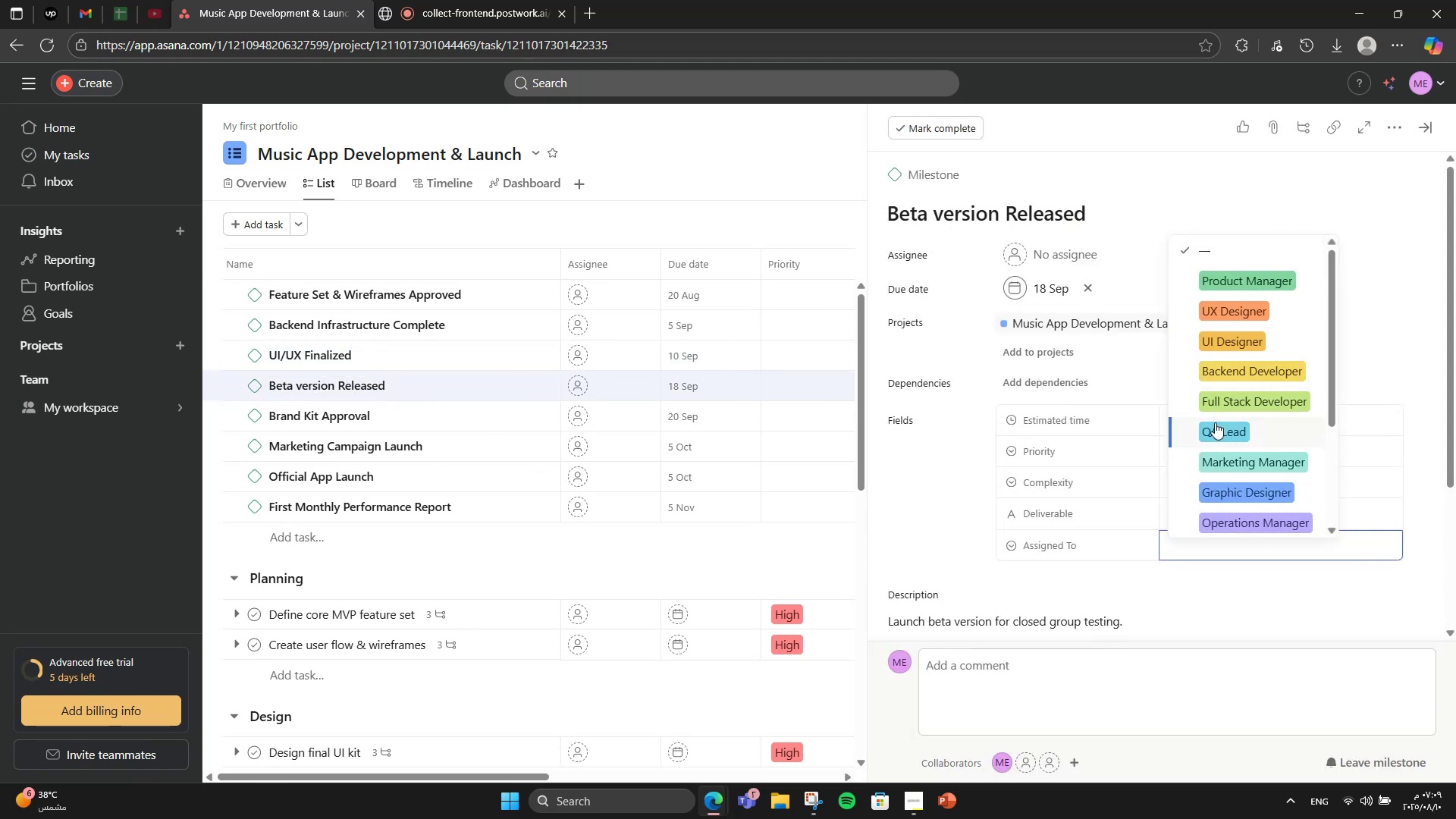 
left_click([1216, 444])
 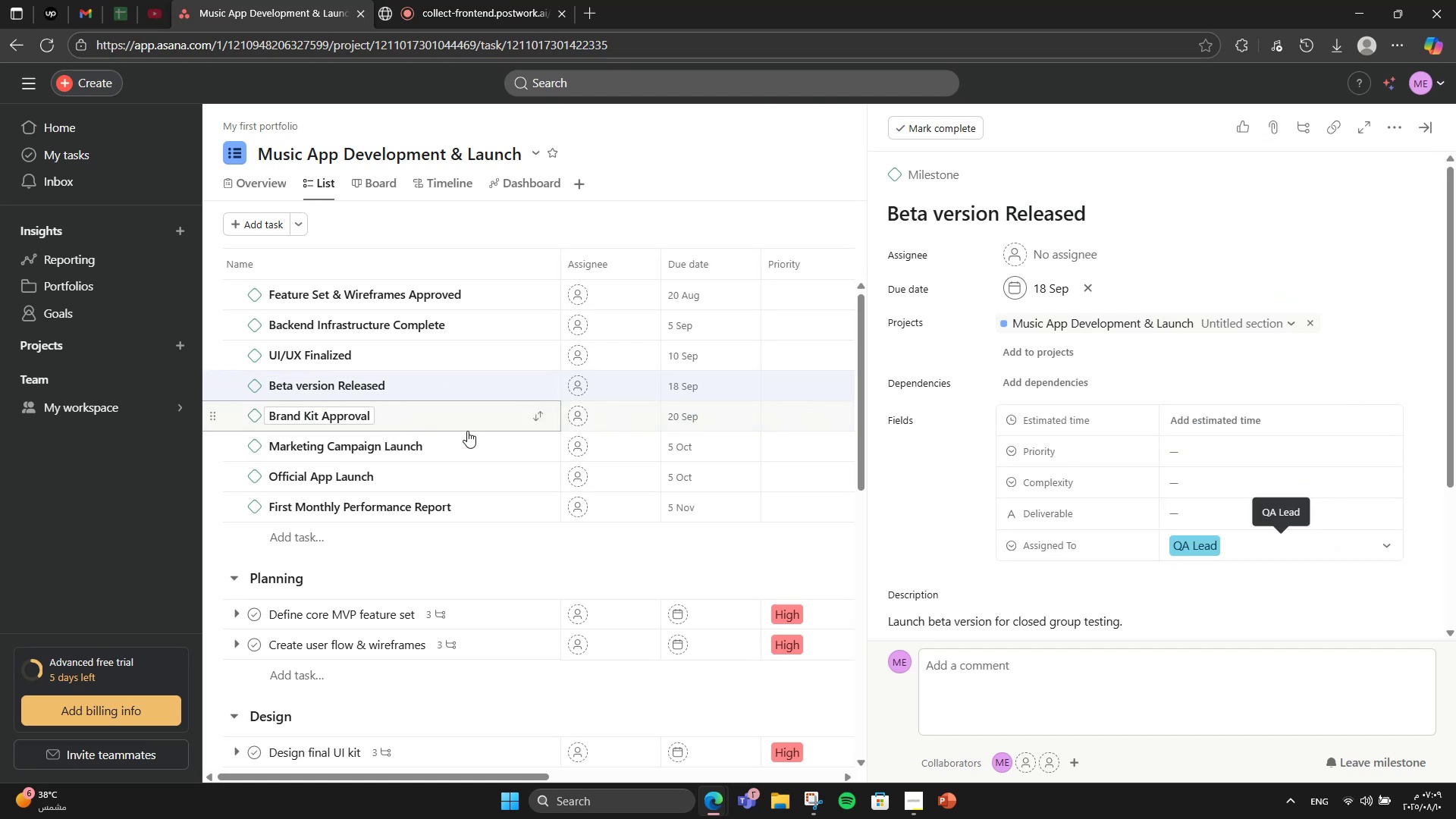 
left_click([513, 428])
 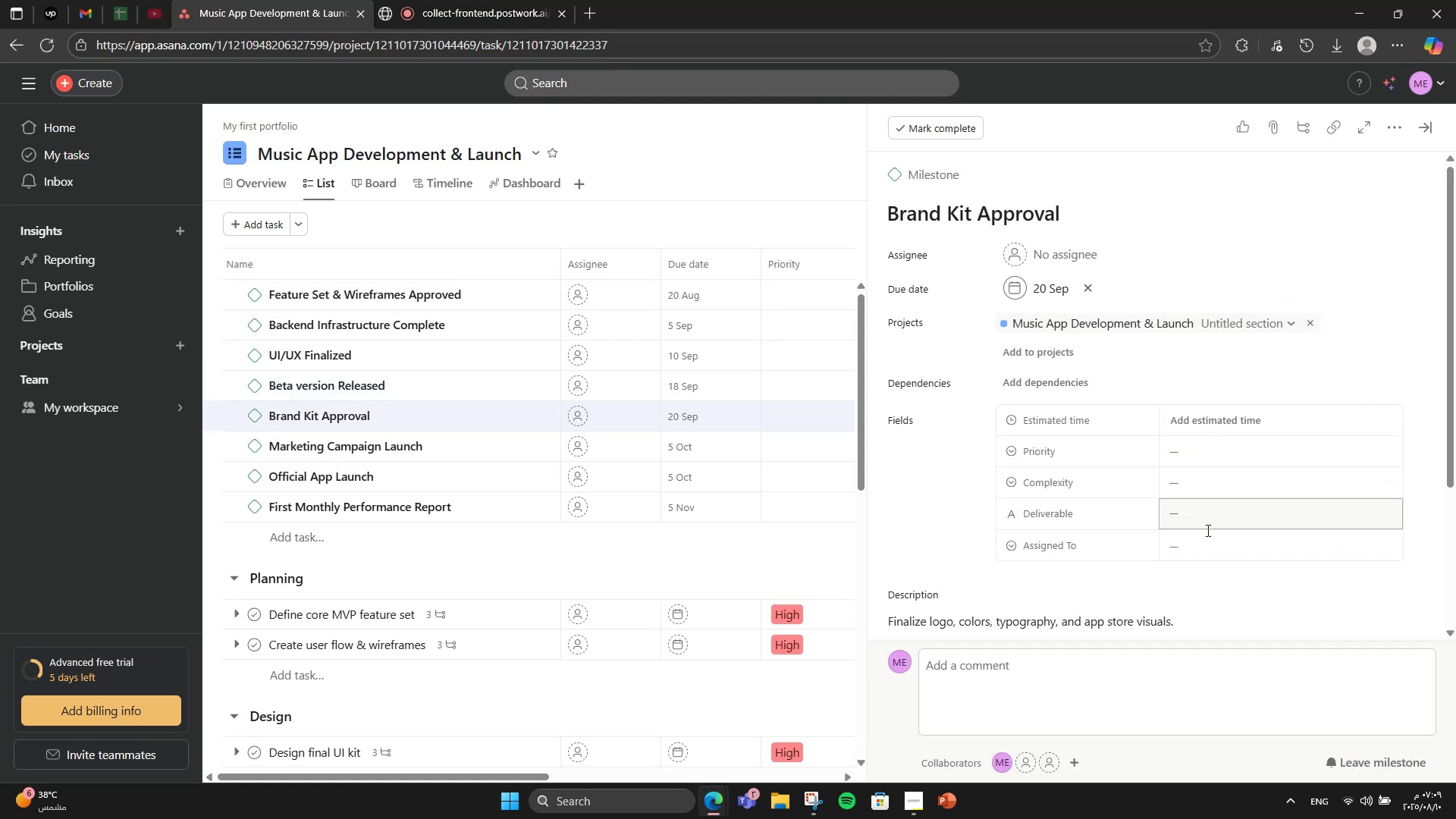 
left_click([1200, 541])
 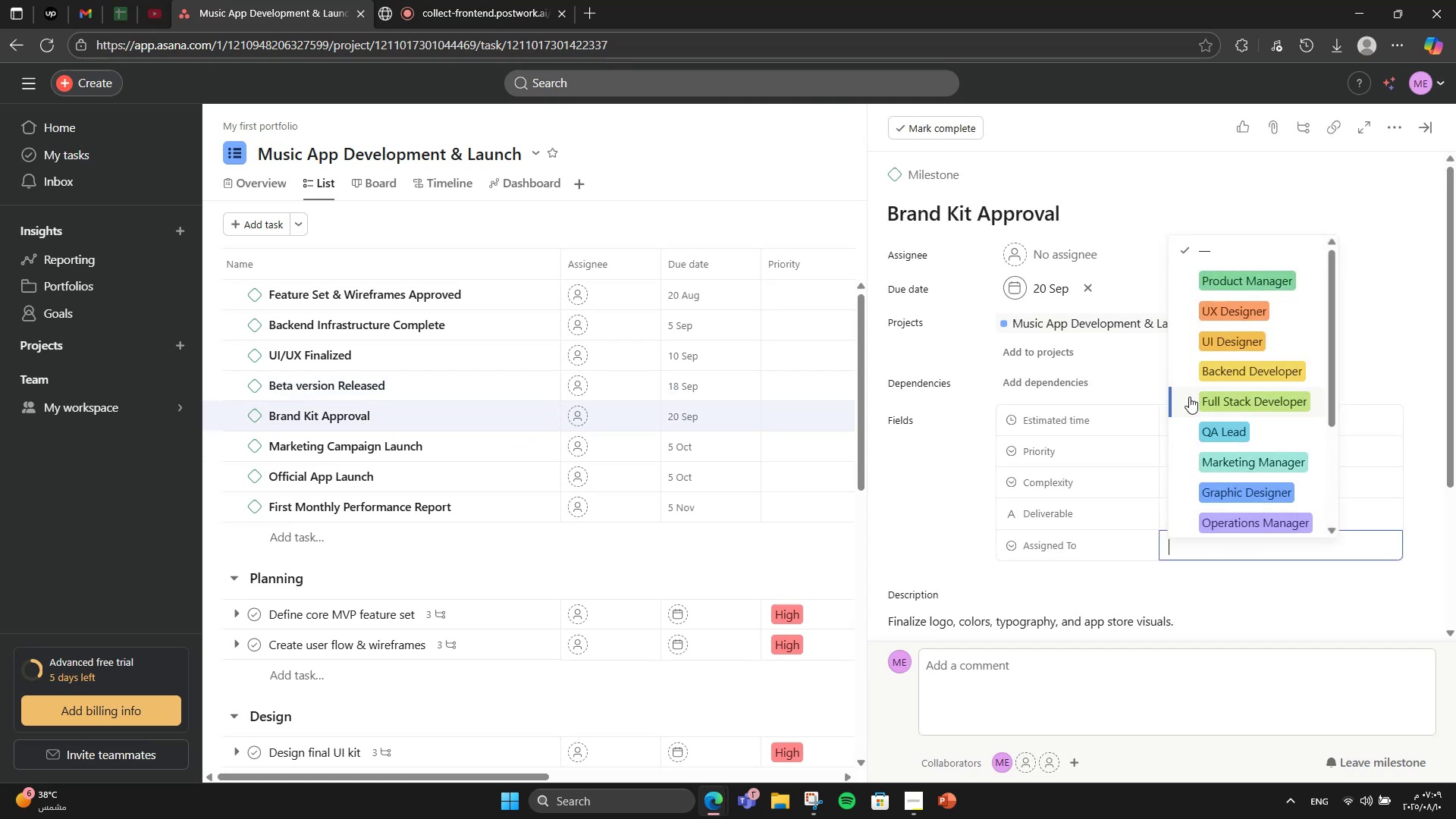 
scroll: coordinate [1247, 326], scroll_direction: down, amount: 3.0
 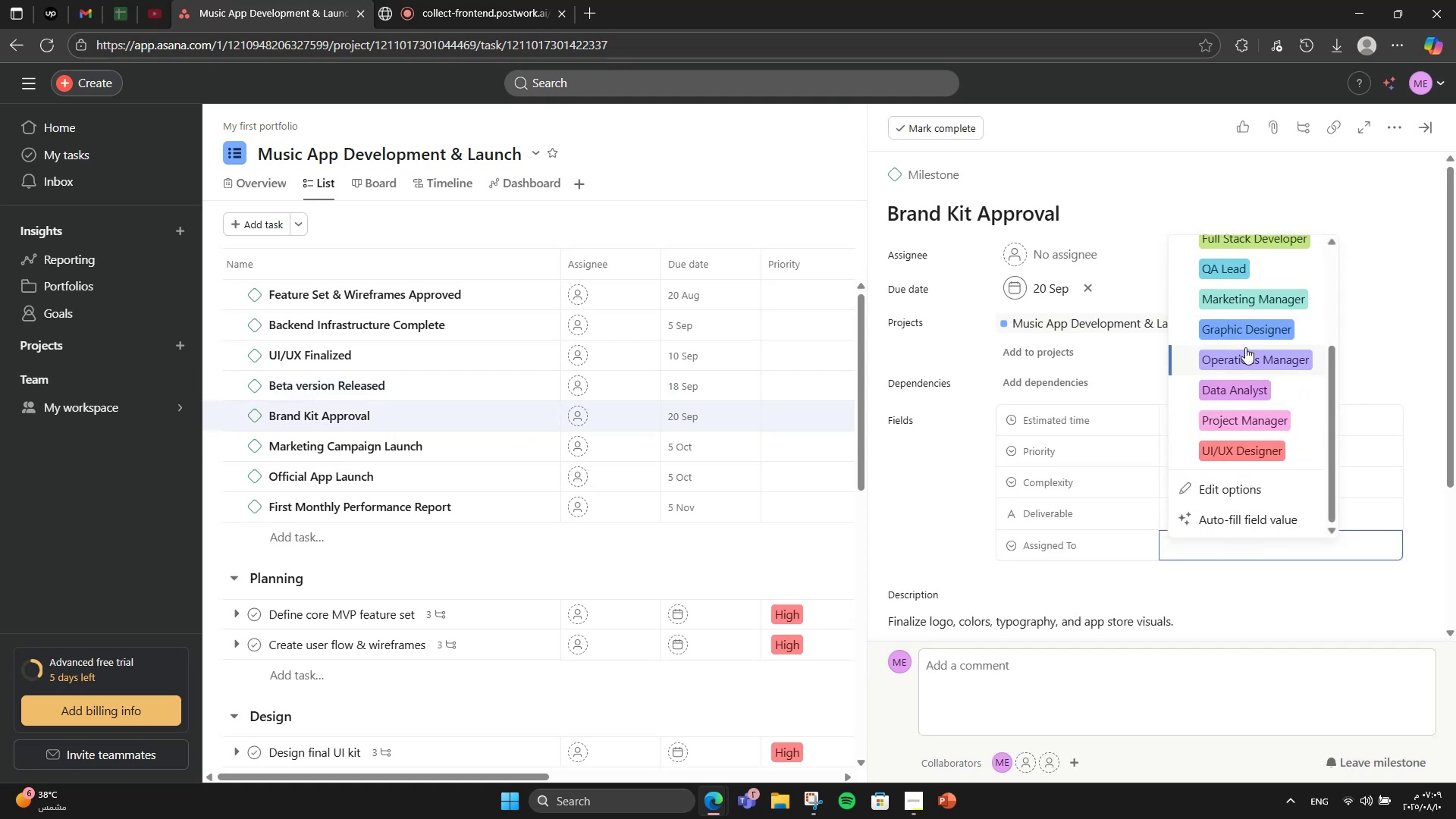 
left_click([1245, 332])
 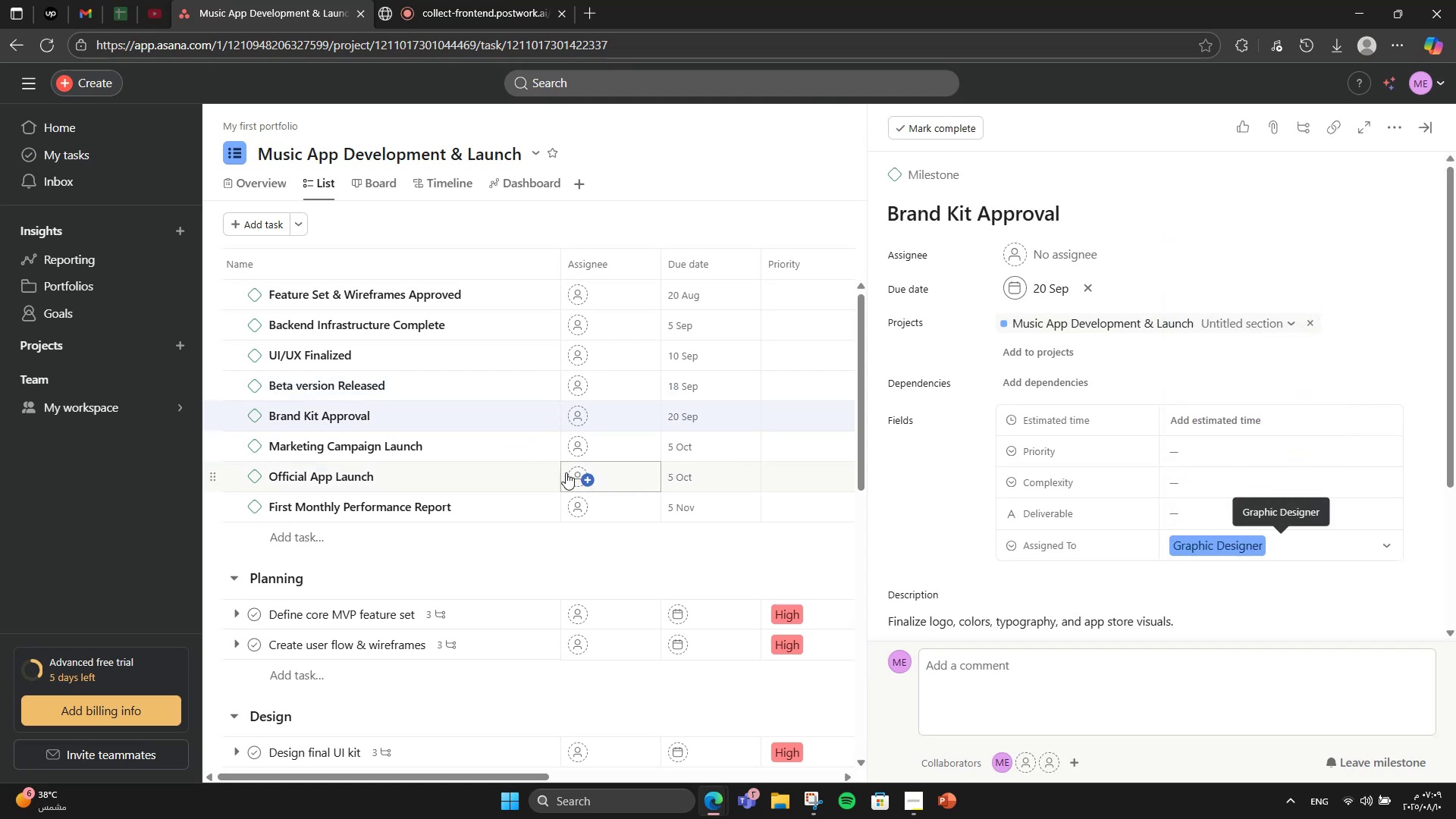 
left_click([478, 450])
 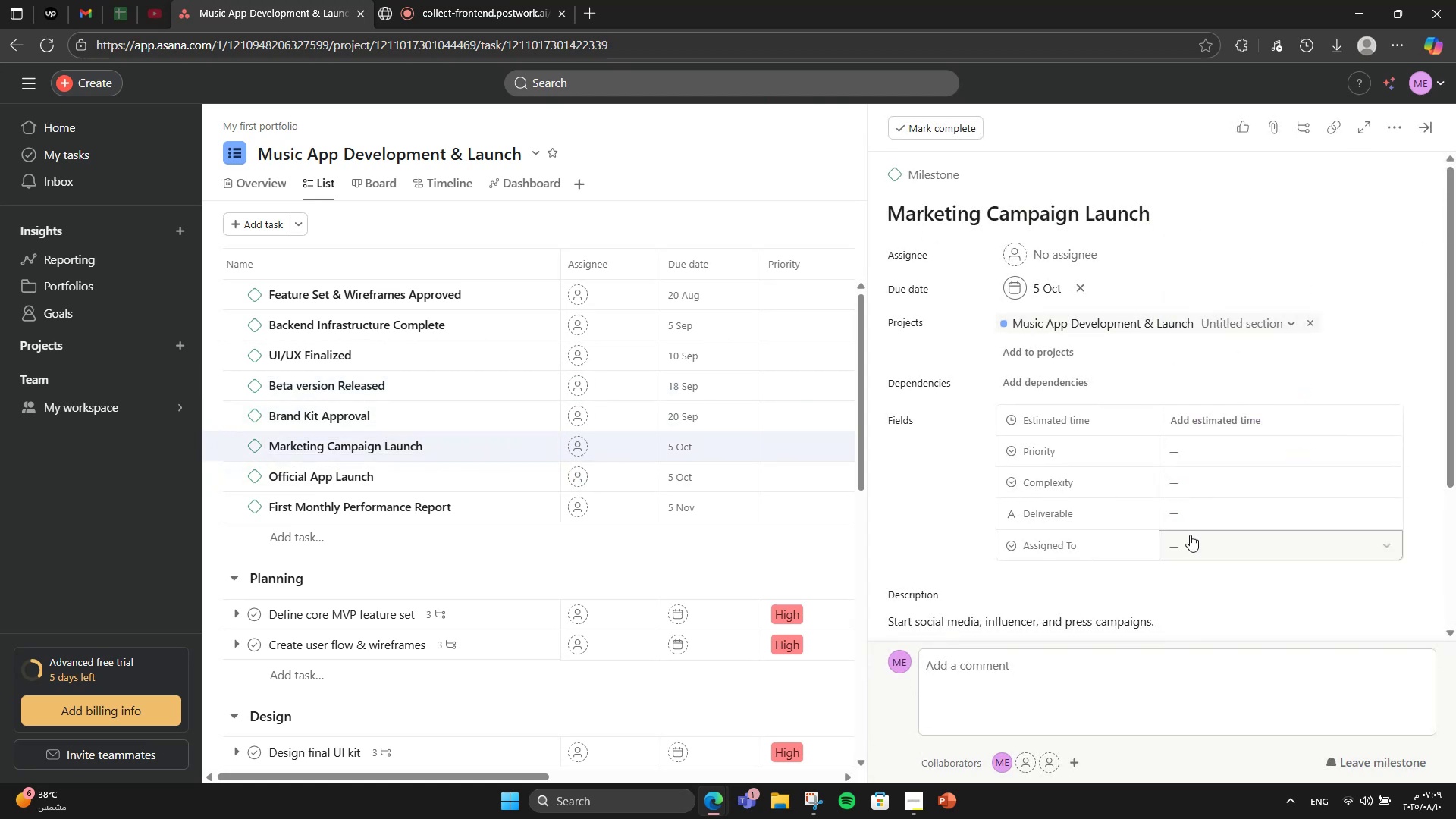 
left_click([1190, 535])
 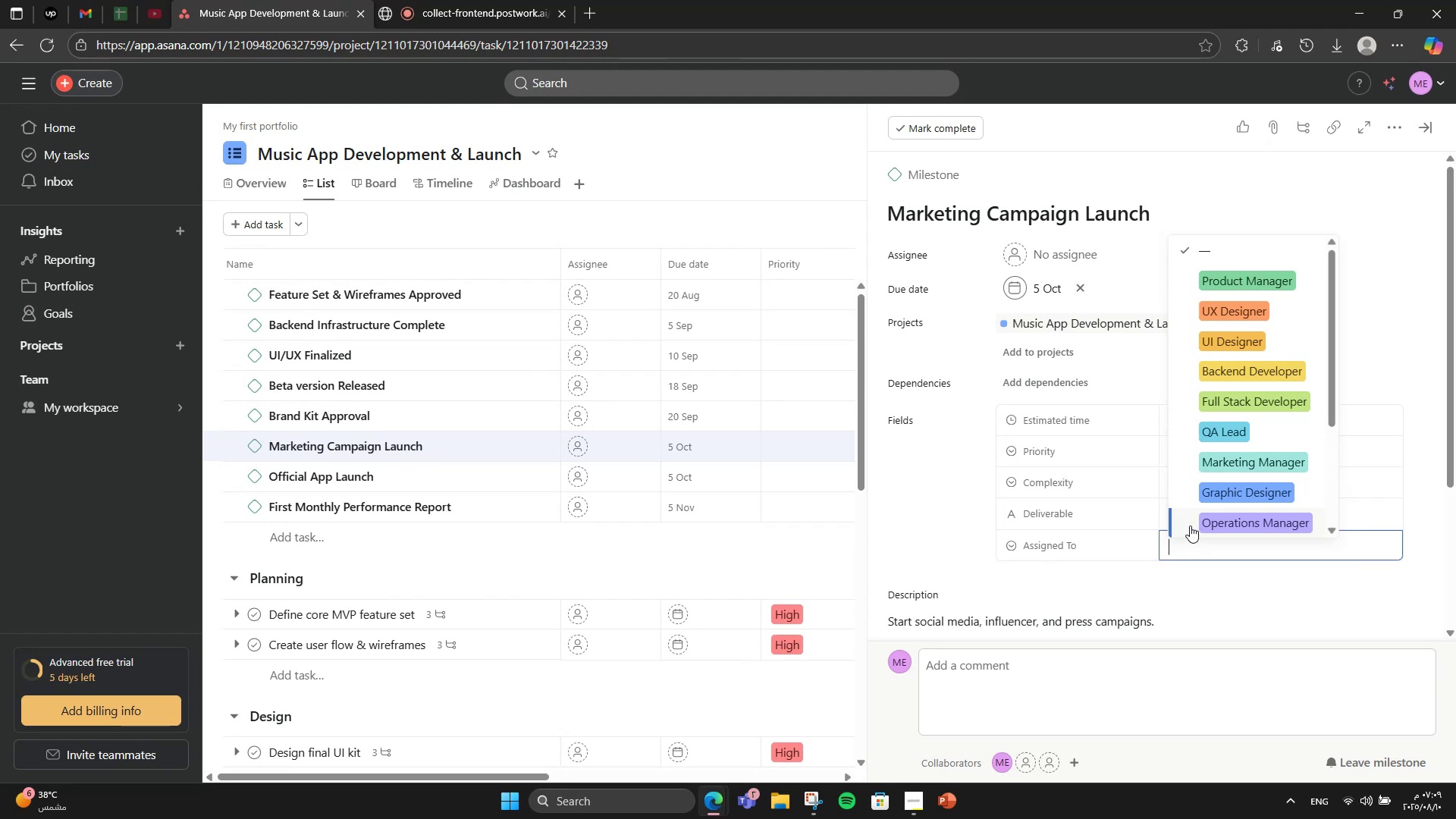 
scroll: coordinate [1215, 339], scroll_direction: down, amount: 2.0
 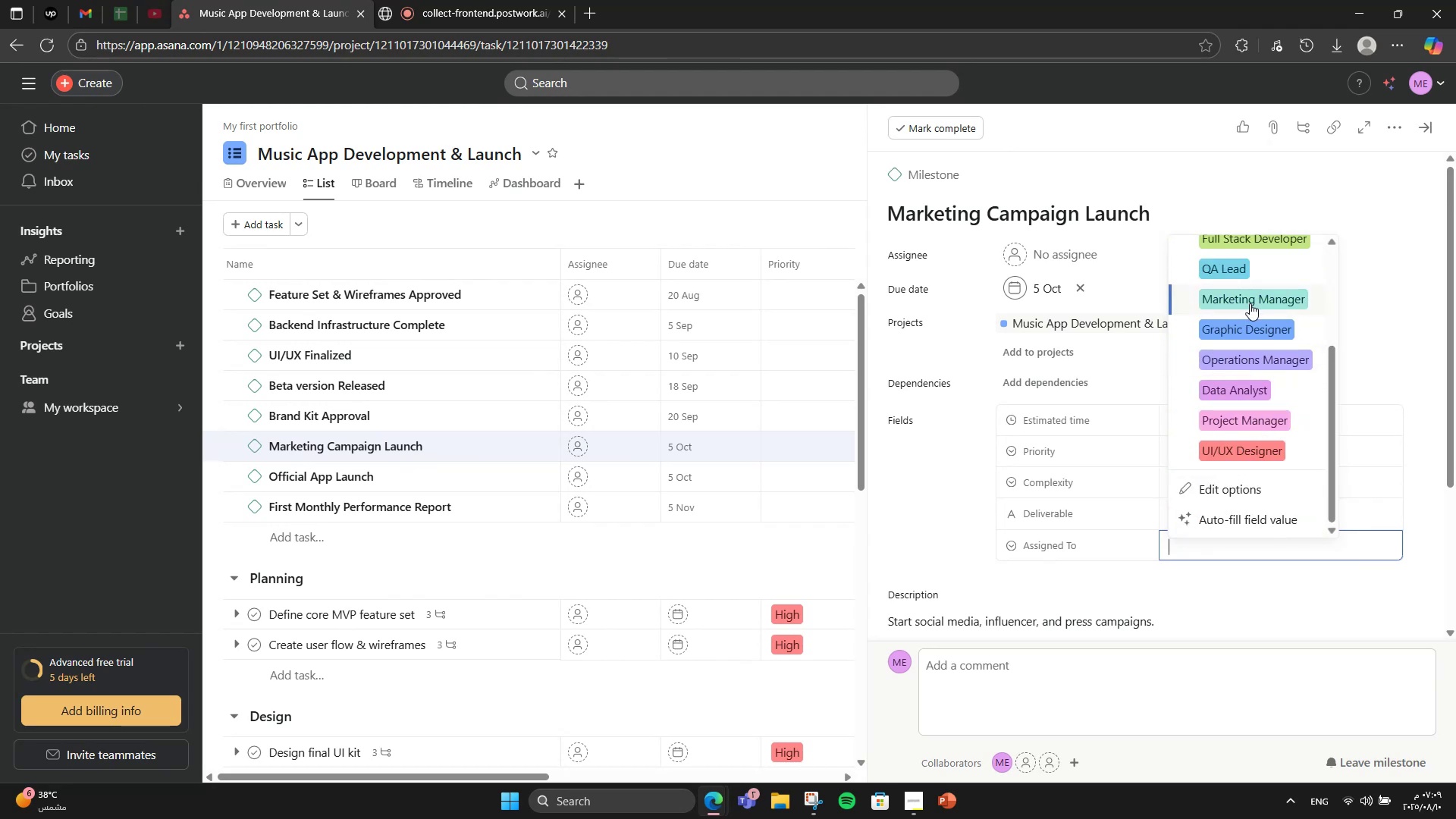 
left_click([1250, 303])
 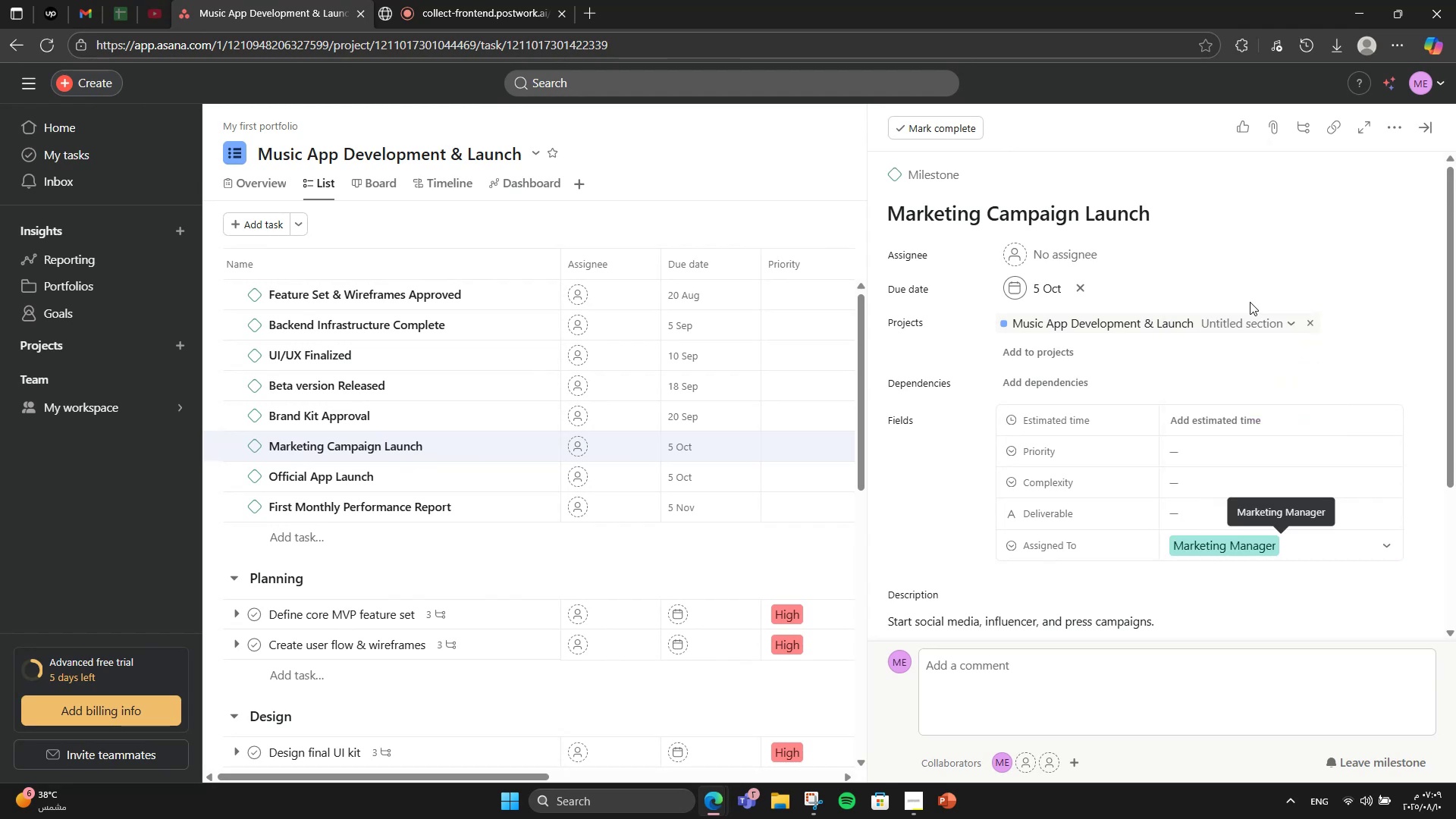 
left_click([428, 469])
 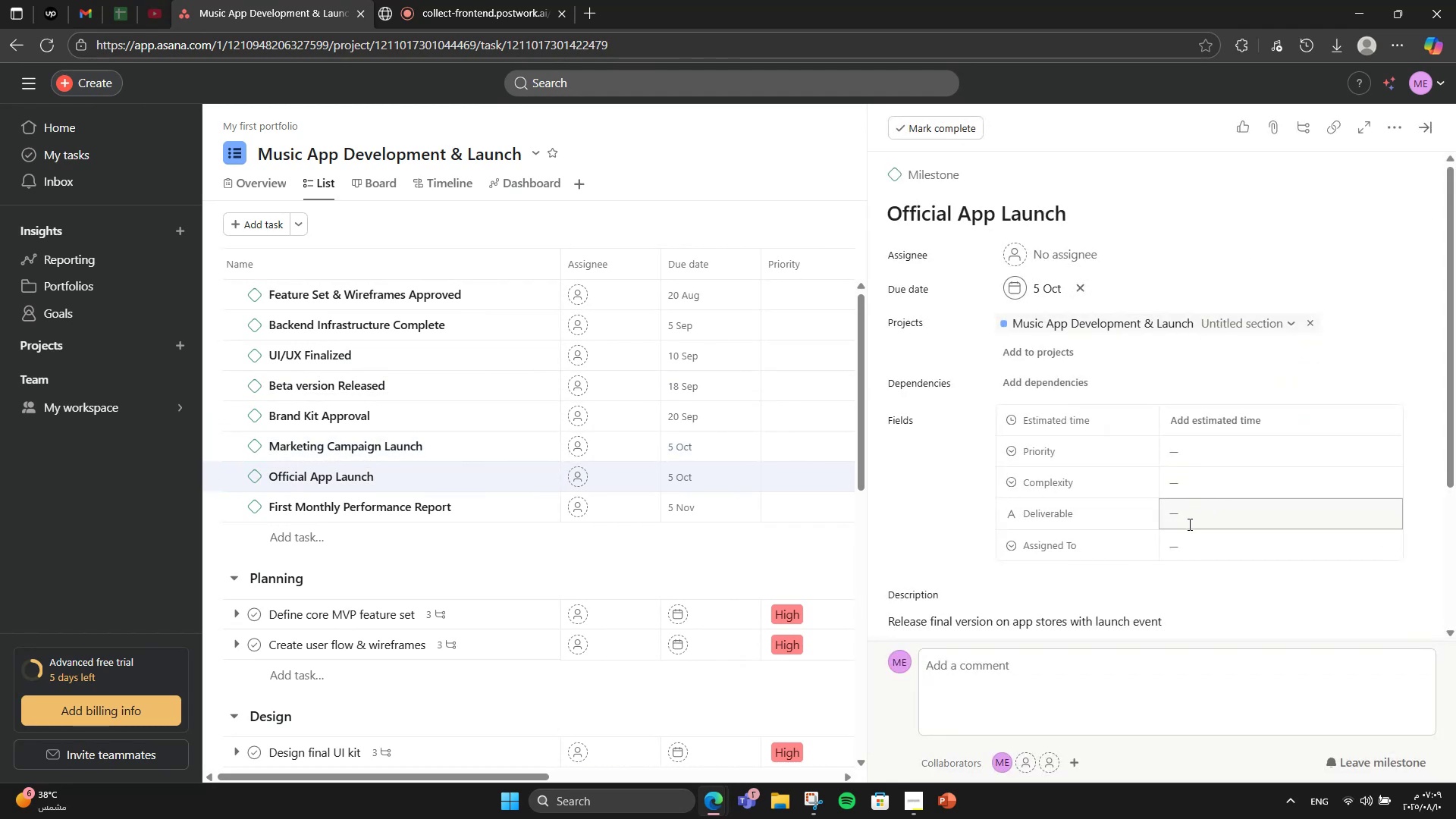 
left_click([1186, 535])
 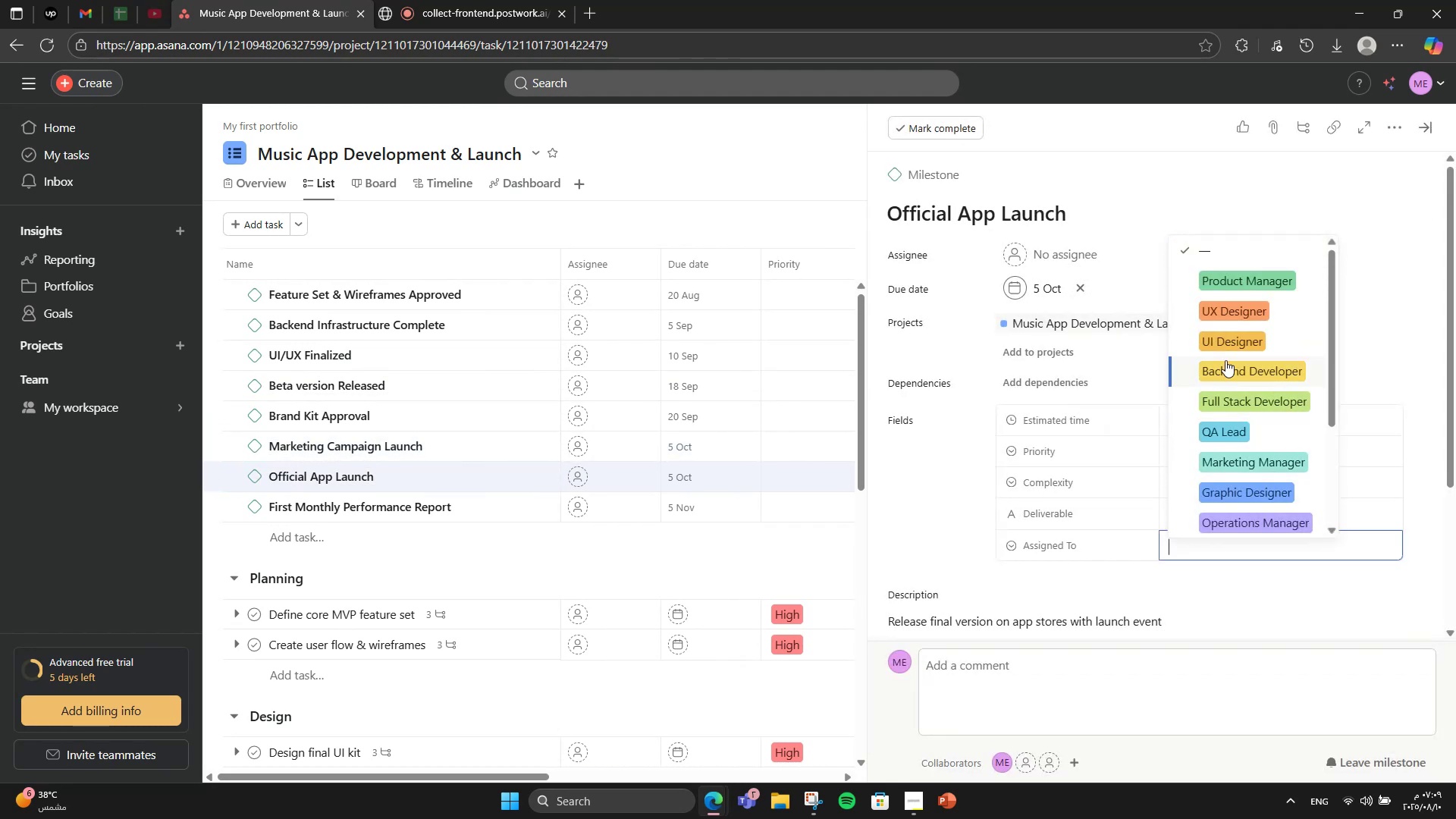 
scroll: coordinate [1232, 344], scroll_direction: down, amount: 2.0
 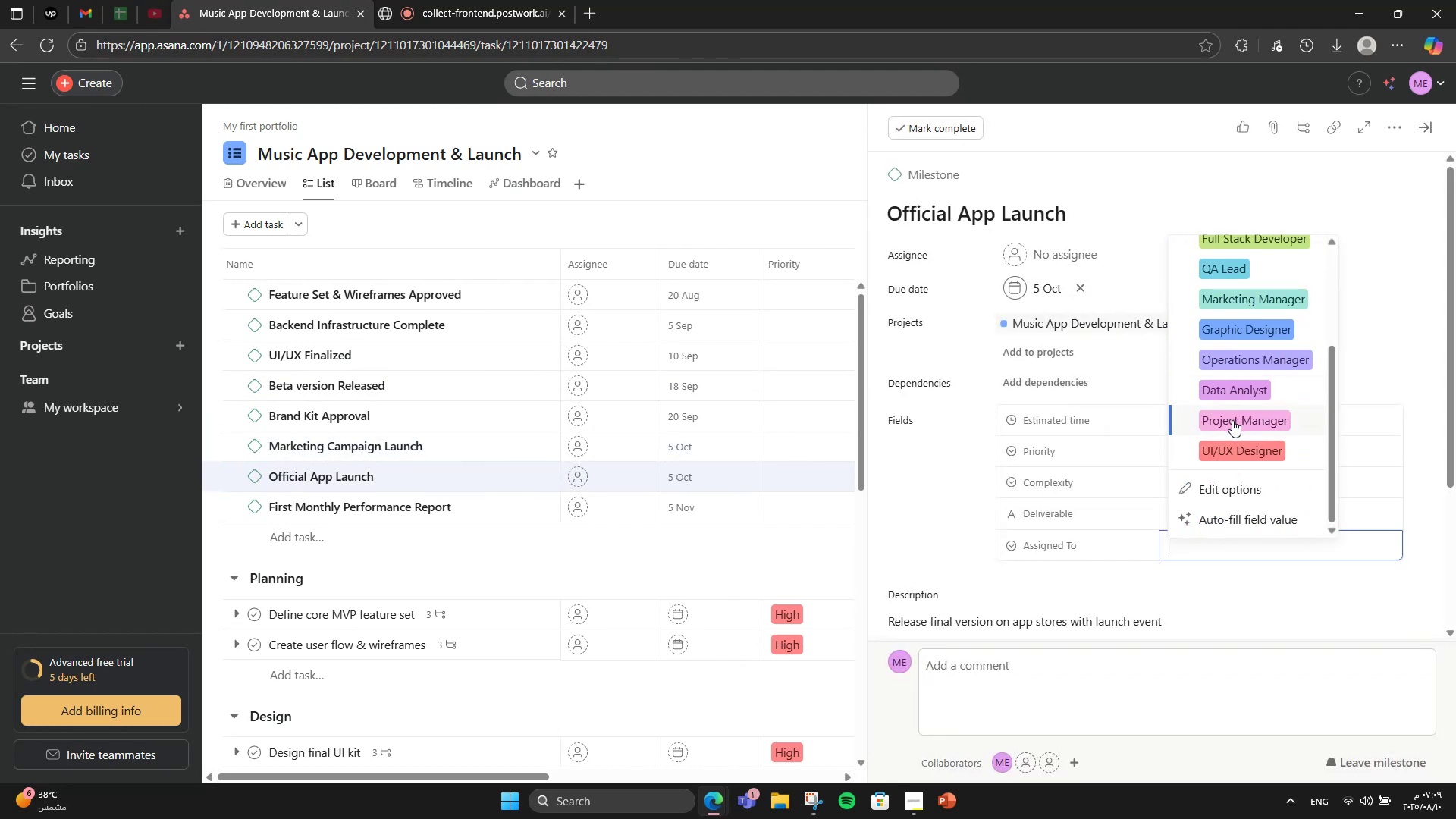 
left_click([1232, 420])
 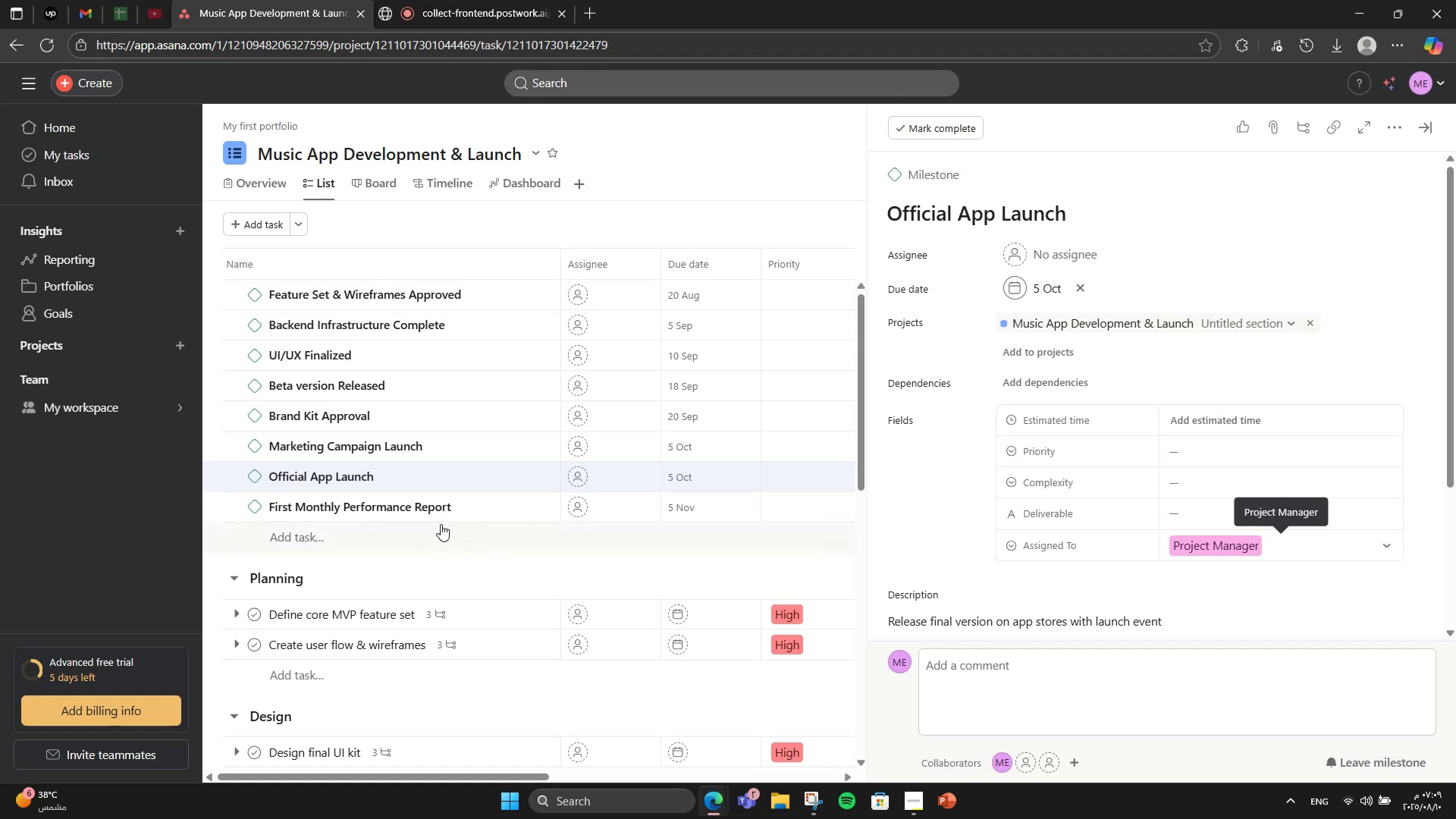 
left_click([466, 507])
 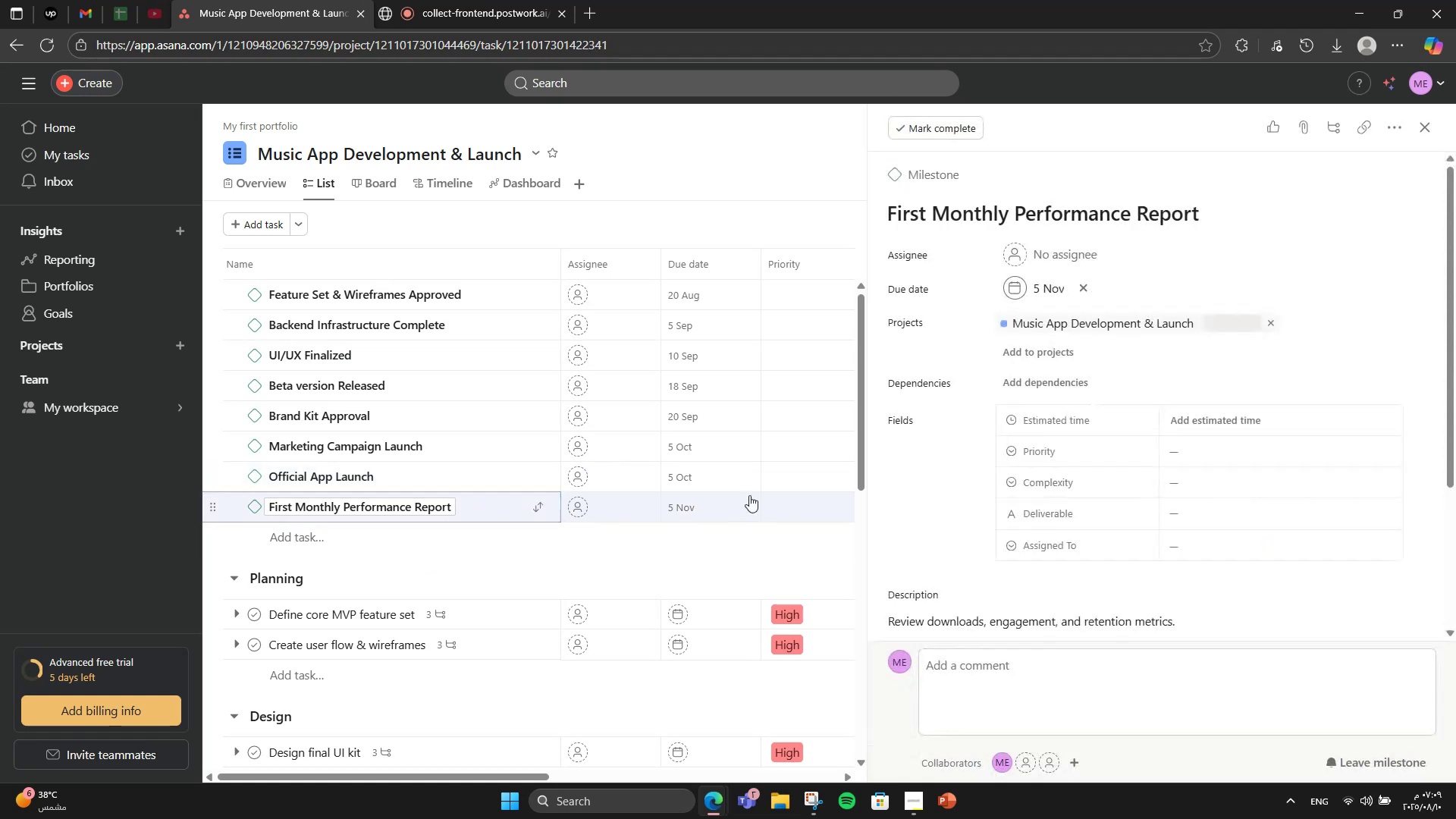 
scroll: coordinate [1257, 511], scroll_direction: down, amount: 3.0
 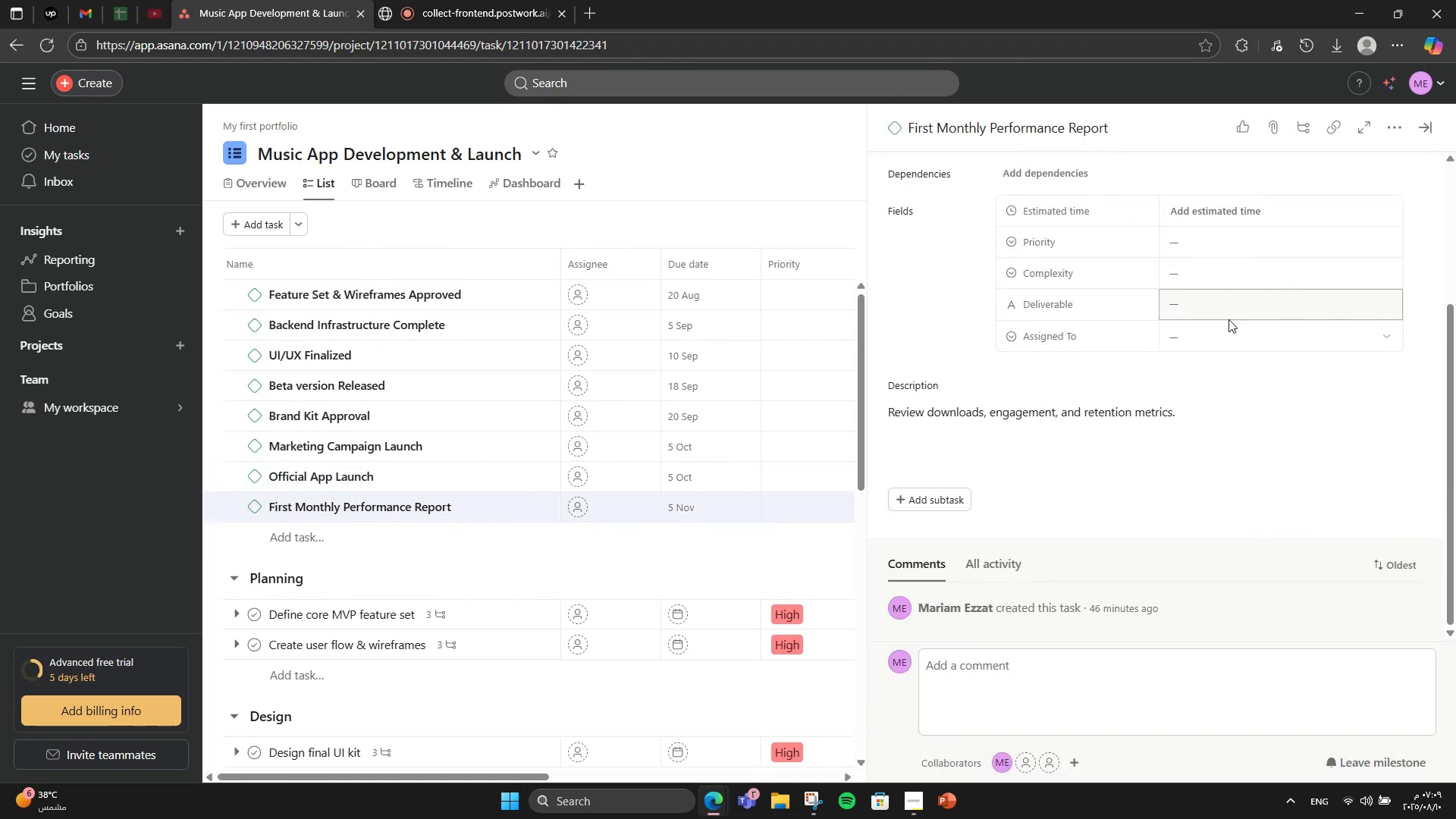 
left_click([1228, 318])
 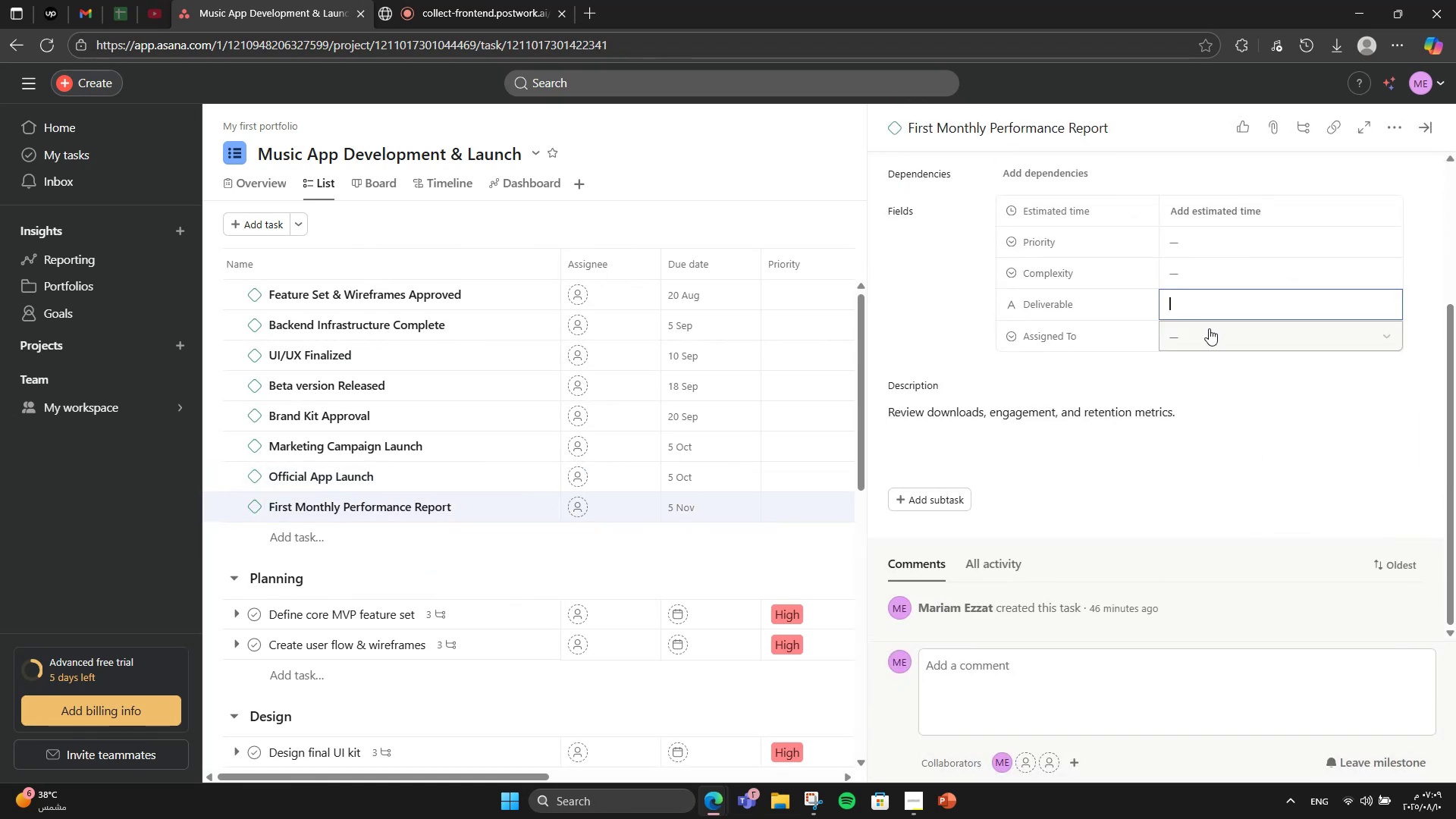 
left_click([1209, 330])
 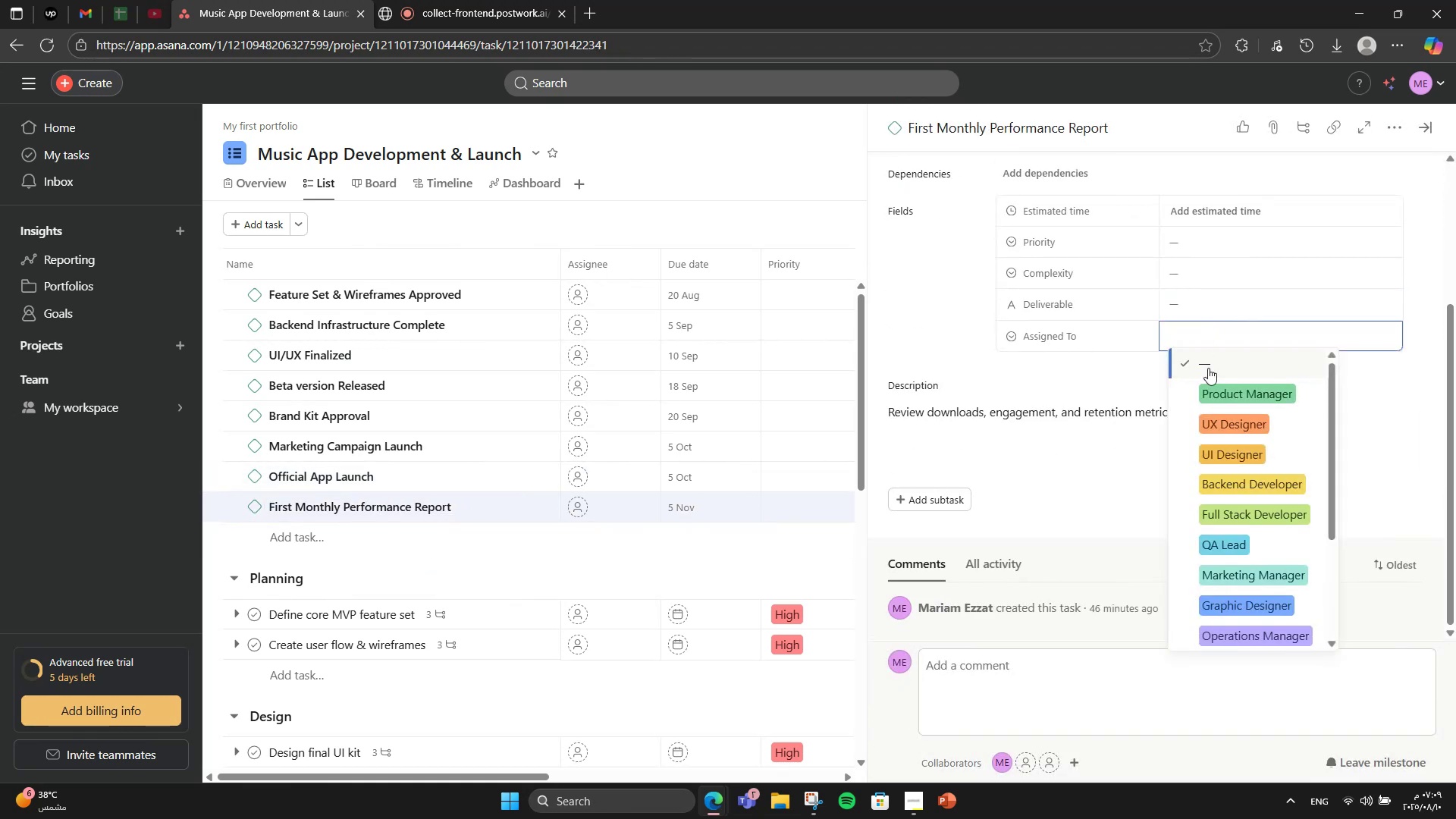 
scroll: coordinate [1219, 444], scroll_direction: down, amount: 4.0
 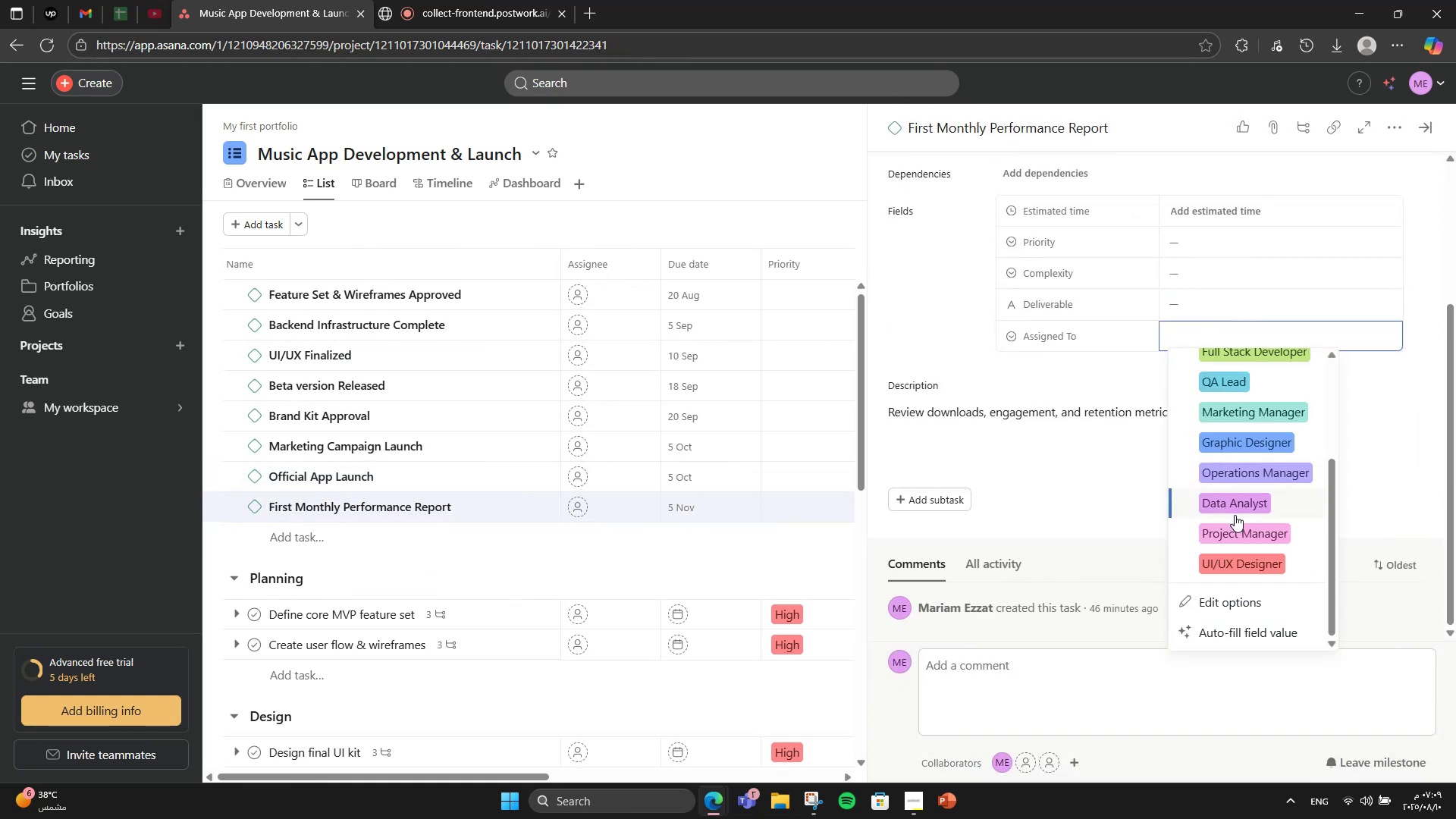 
left_click([1235, 515])
 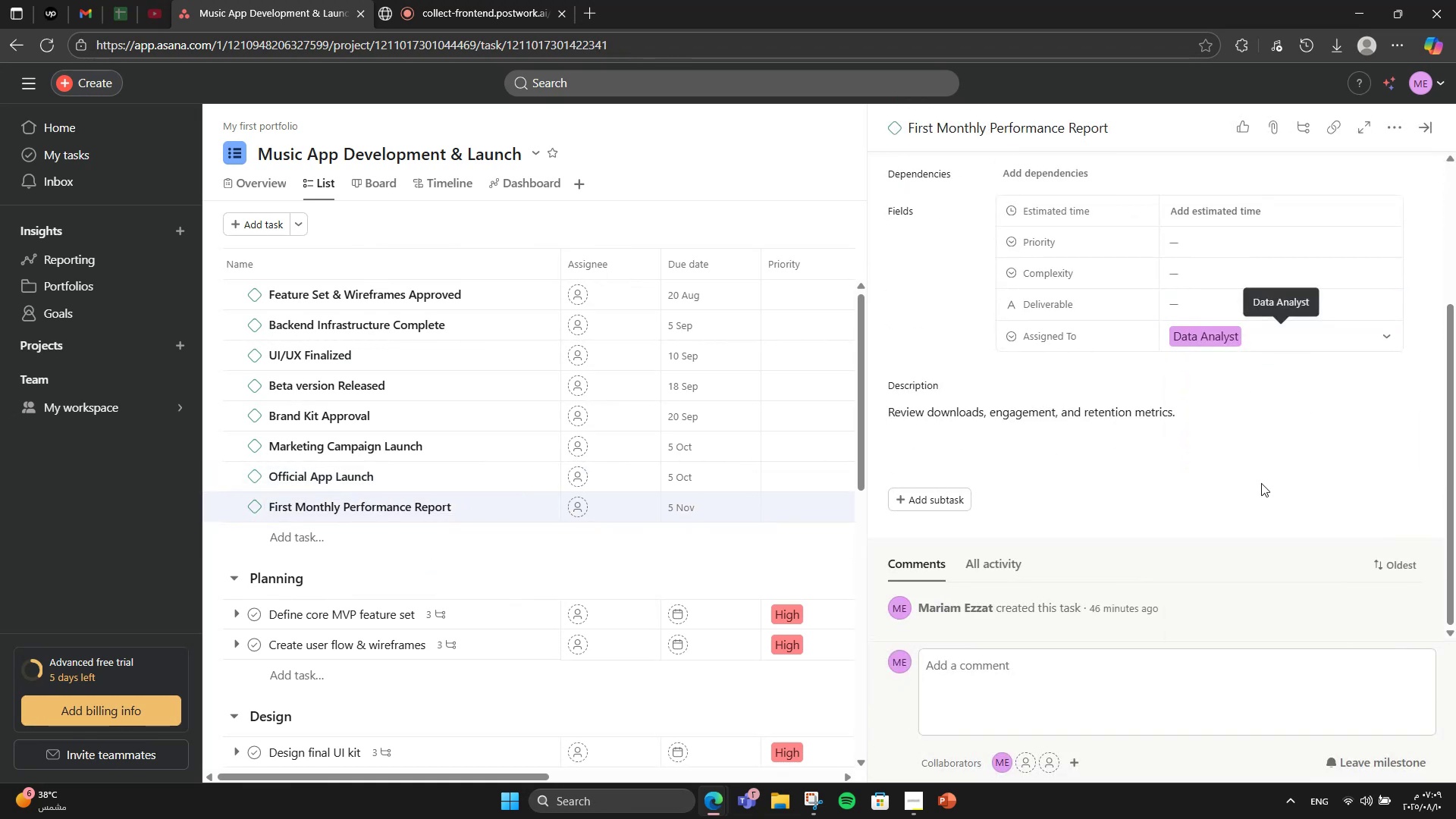 
left_click([1272, 476])
 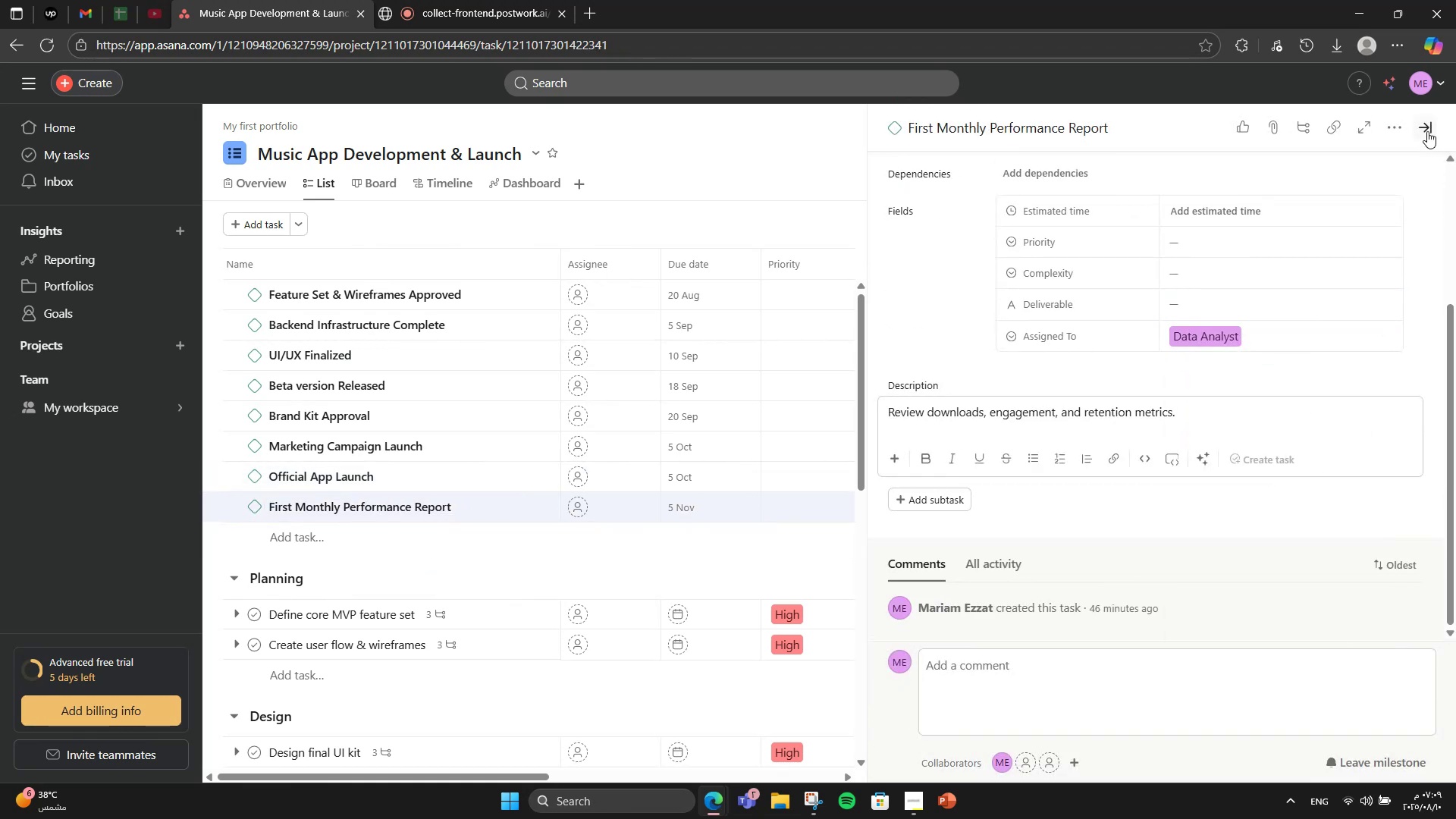 
left_click([1427, 131])
 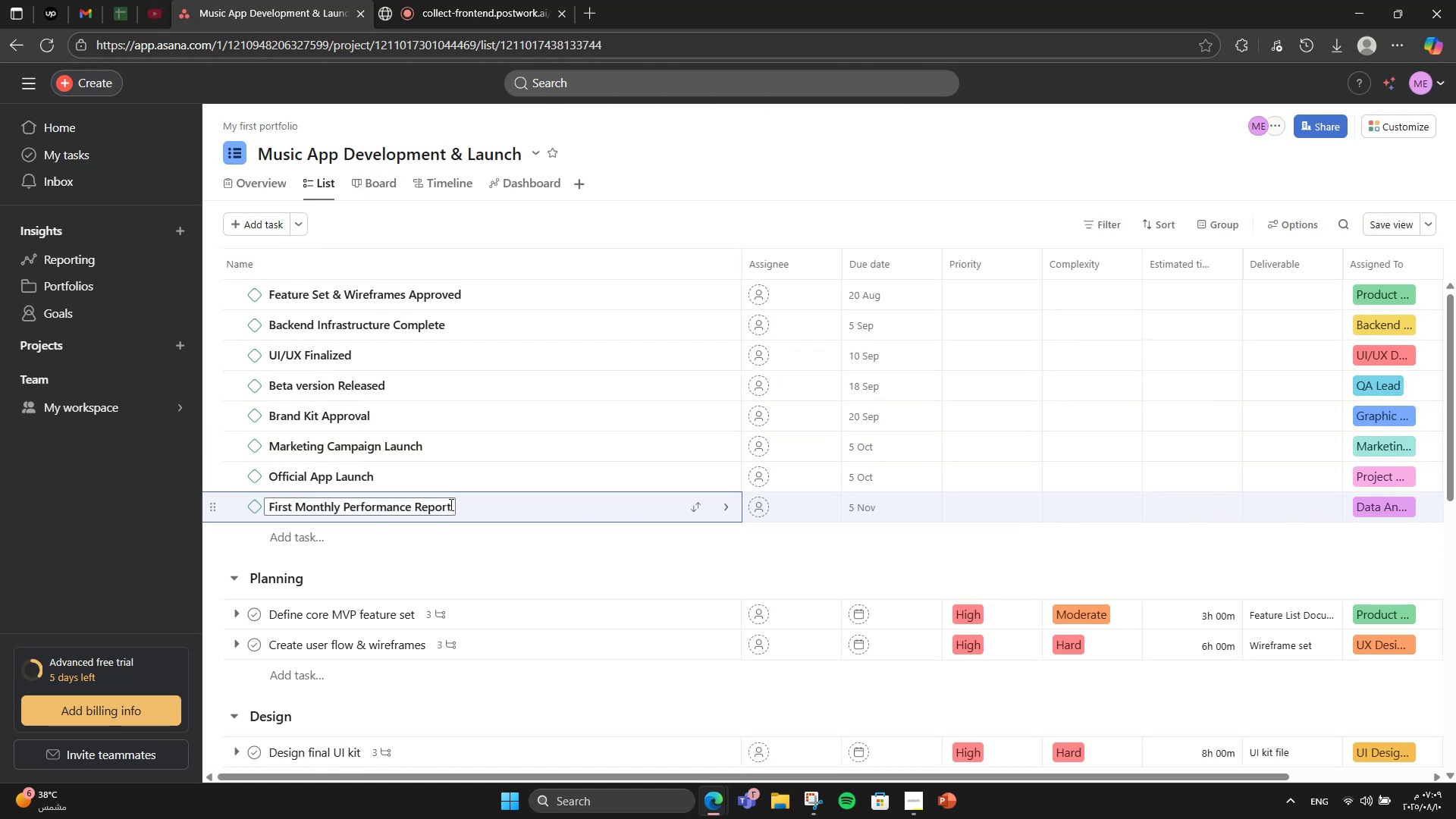 
wait(16.01)
 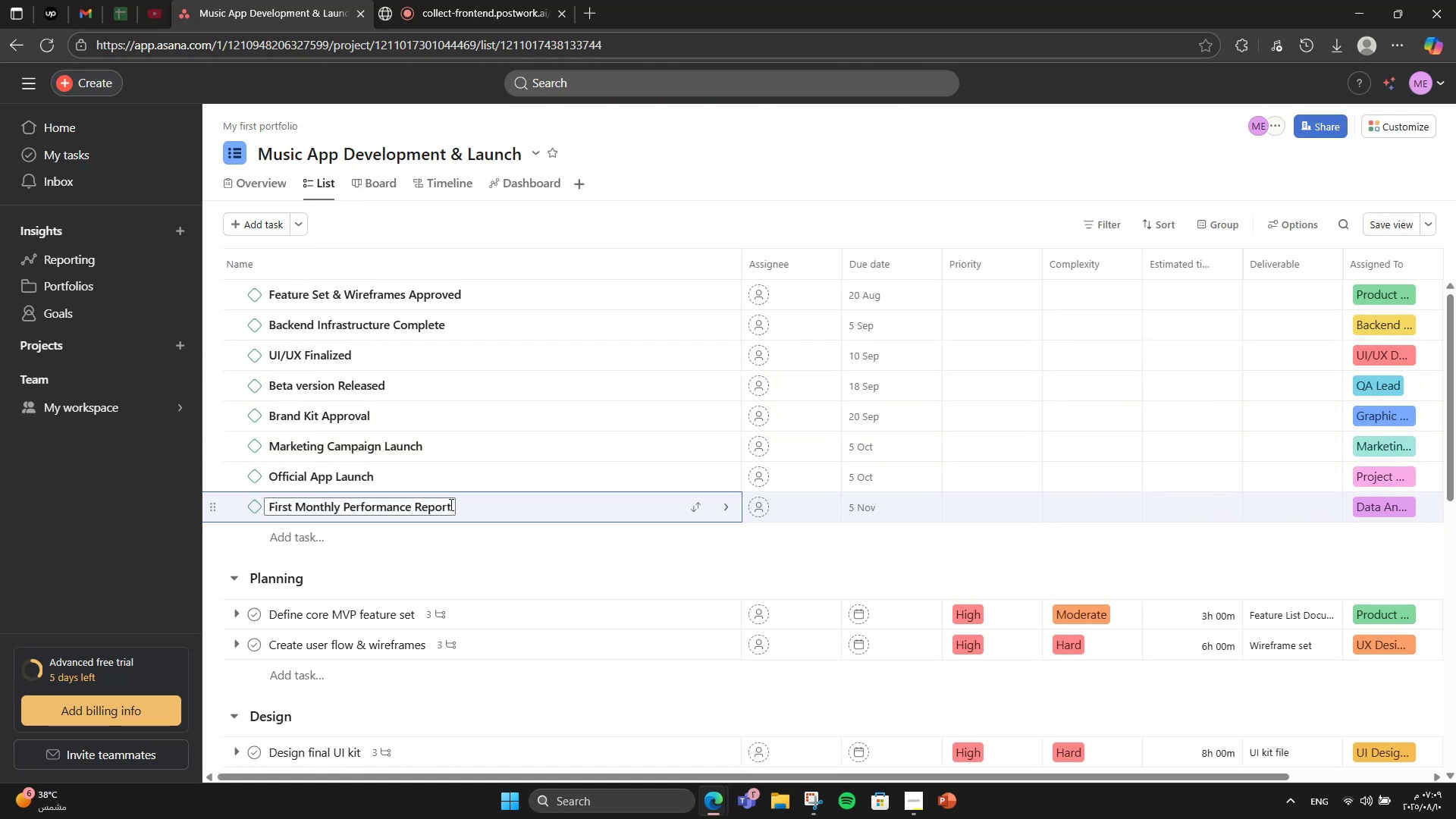 
left_click([999, 301])
 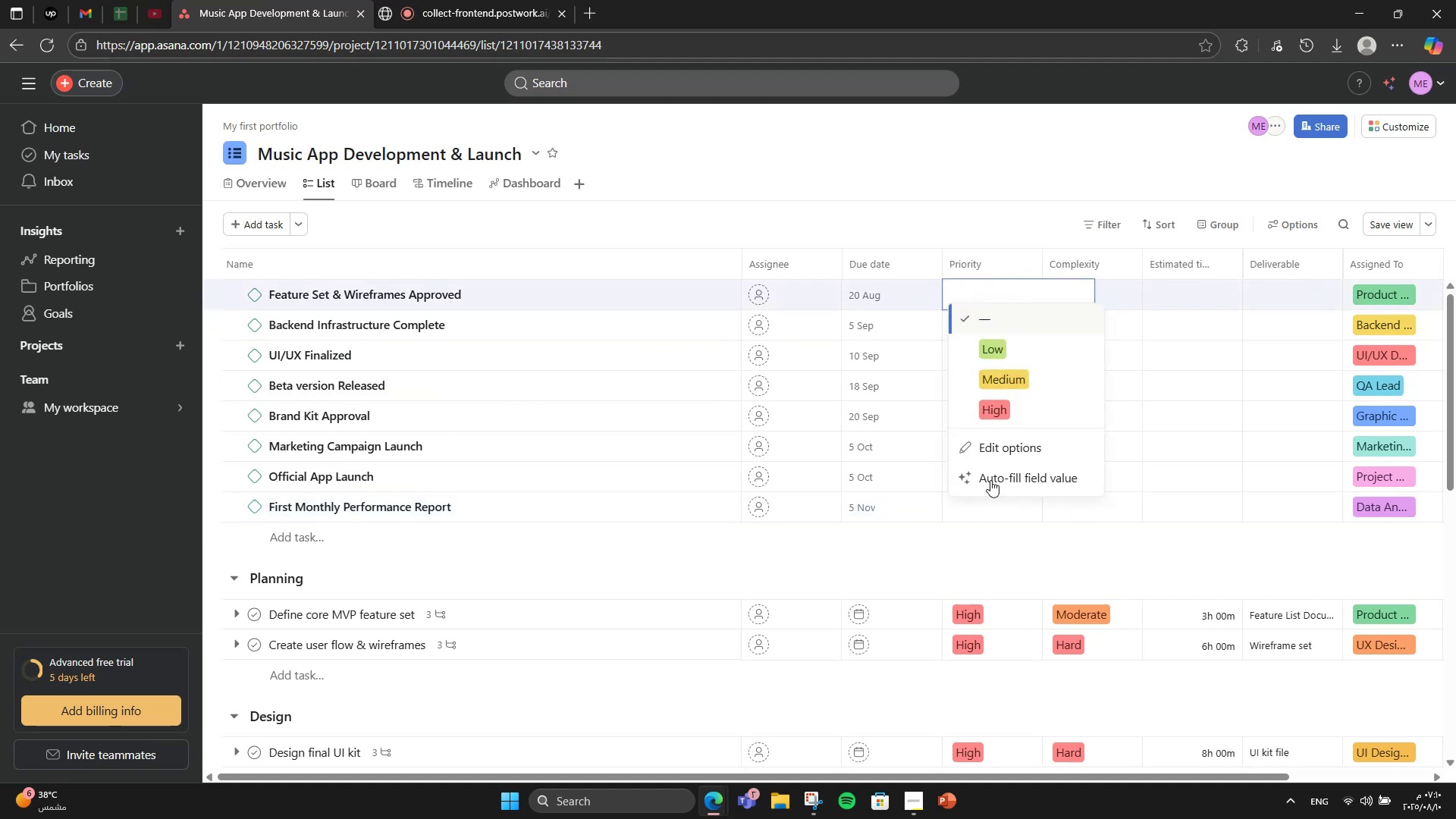 
left_click([1050, 421])
 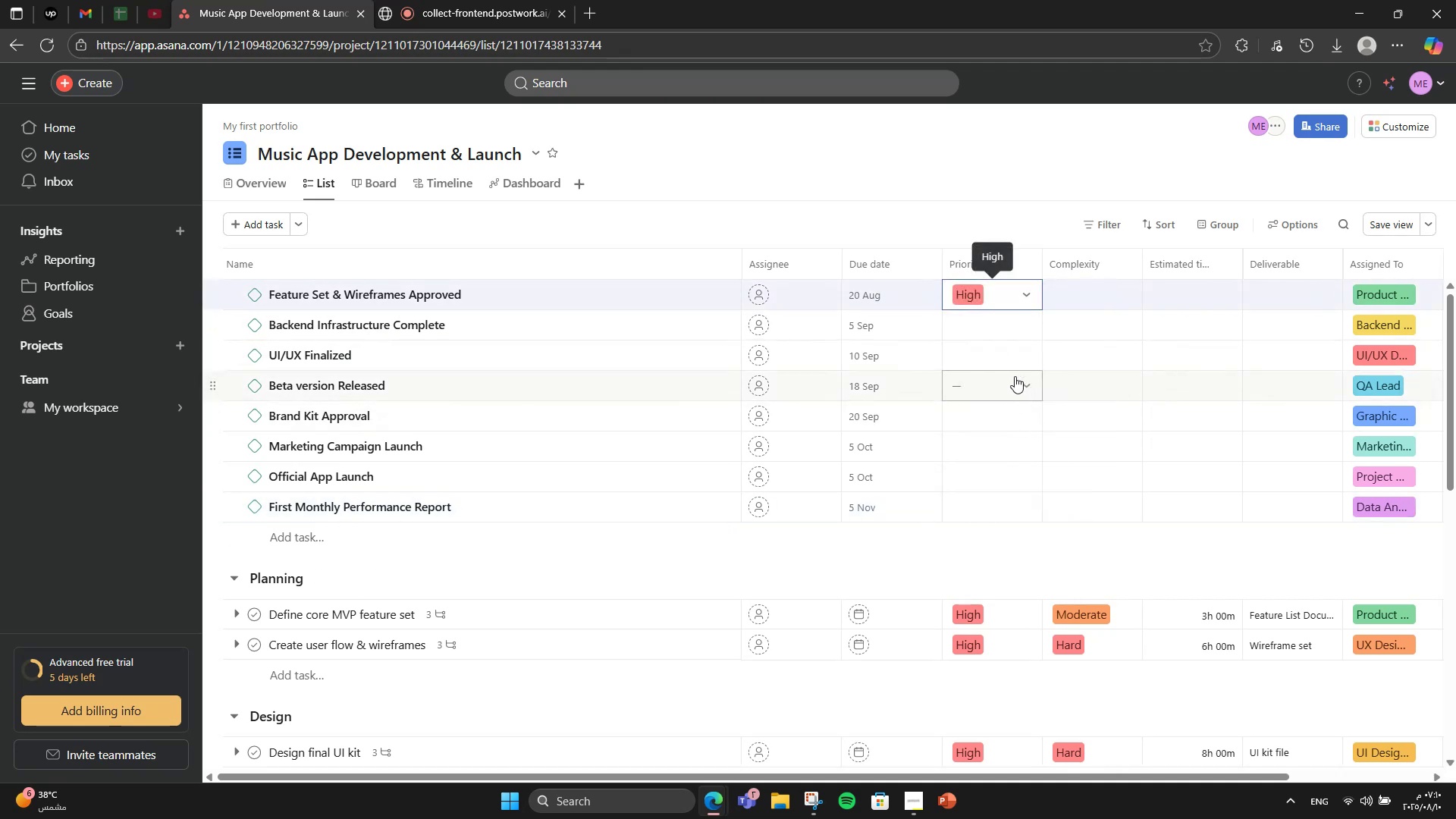 
mouse_move([991, 350])
 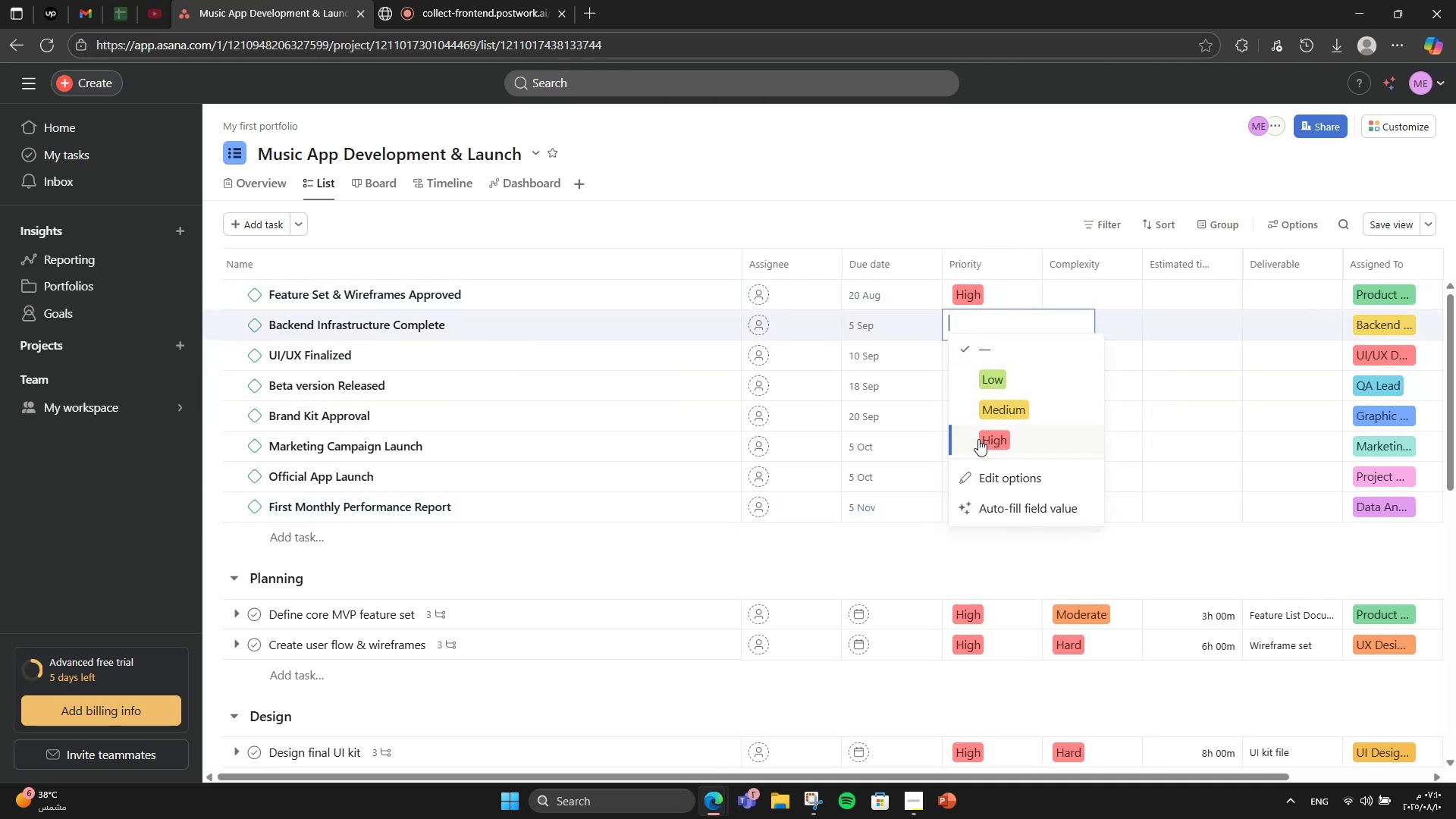 
left_click([978, 439])
 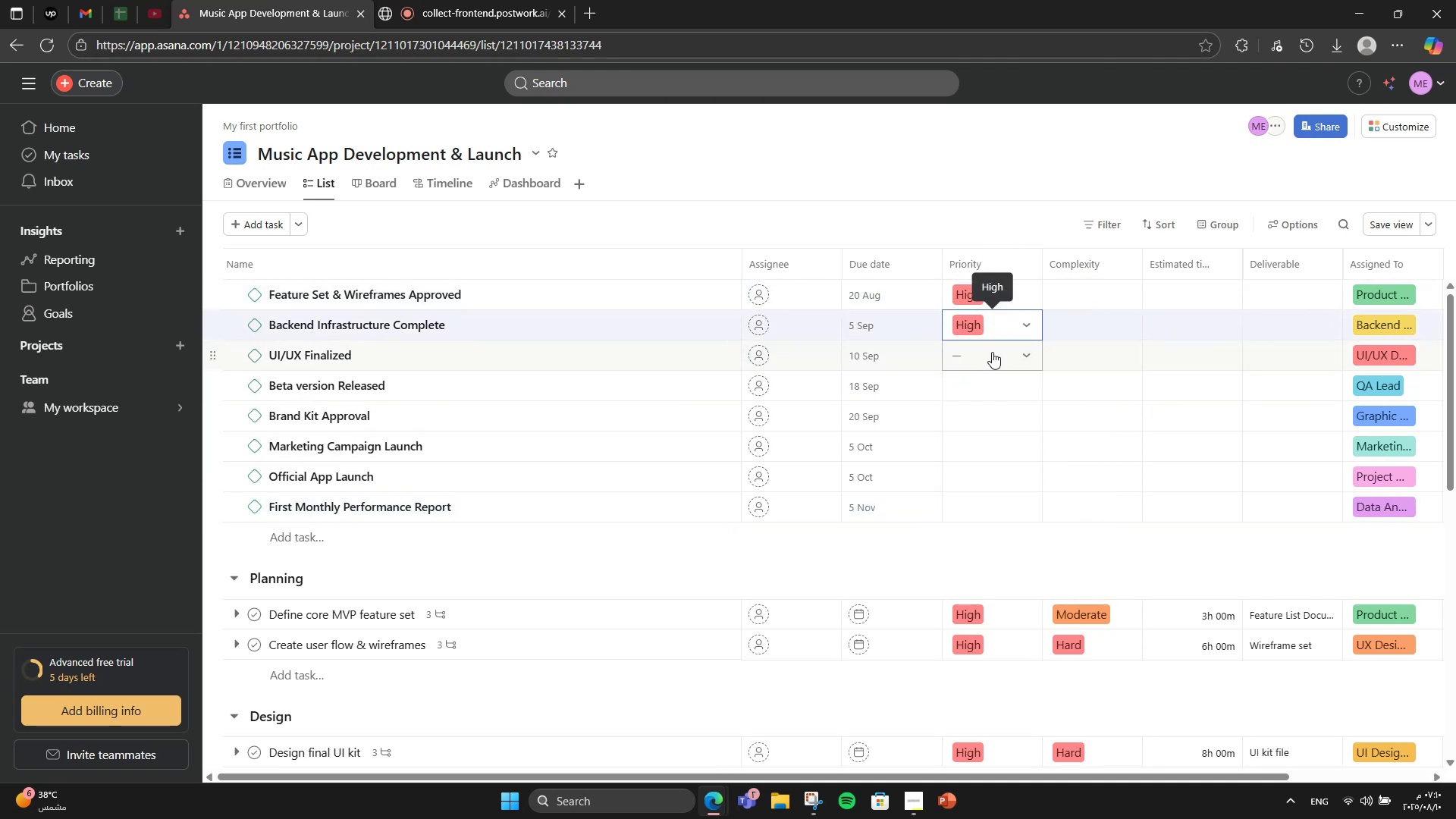 
left_click([992, 353])
 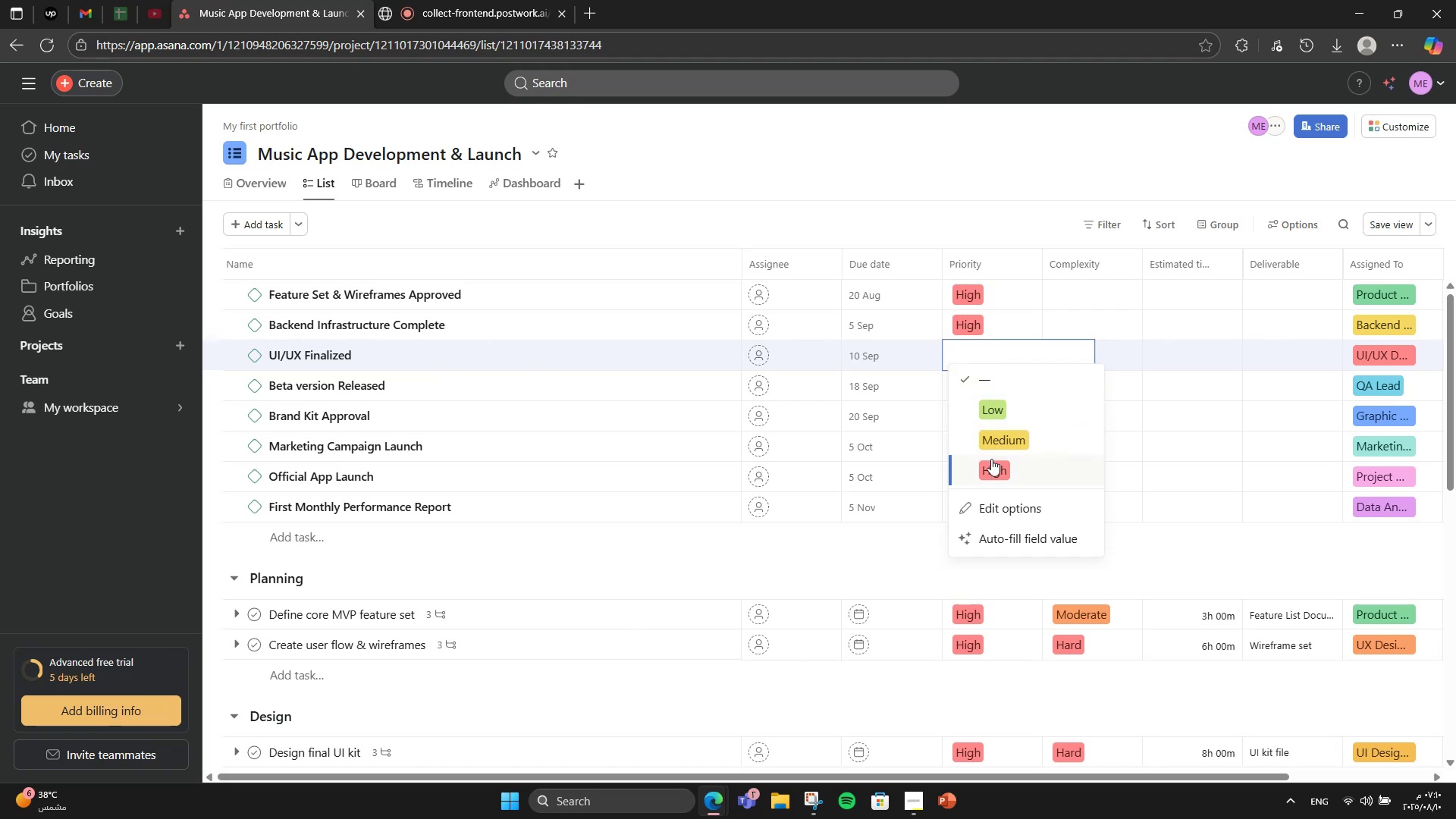 
left_click([997, 469])
 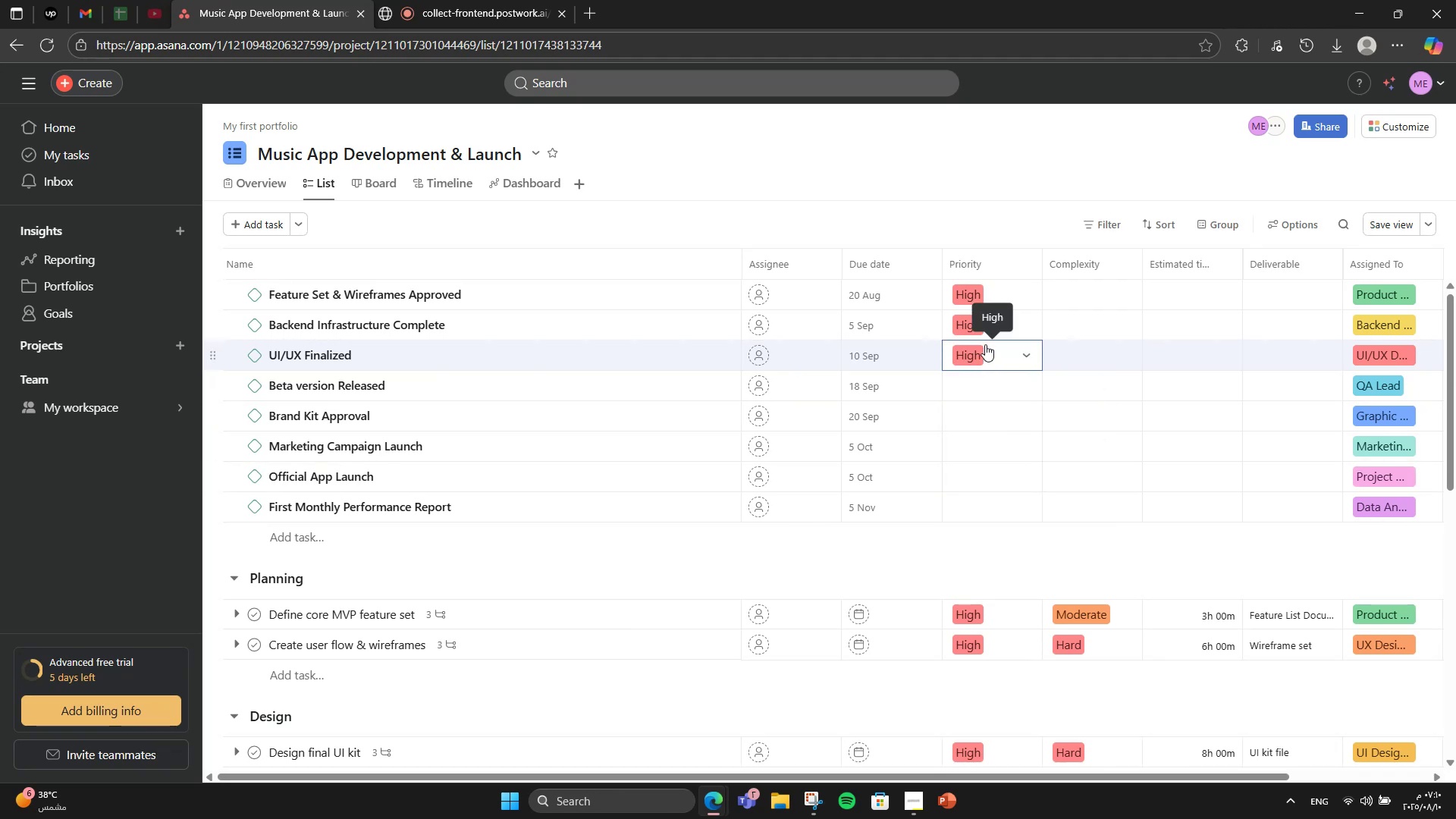 
left_click([971, 384])
 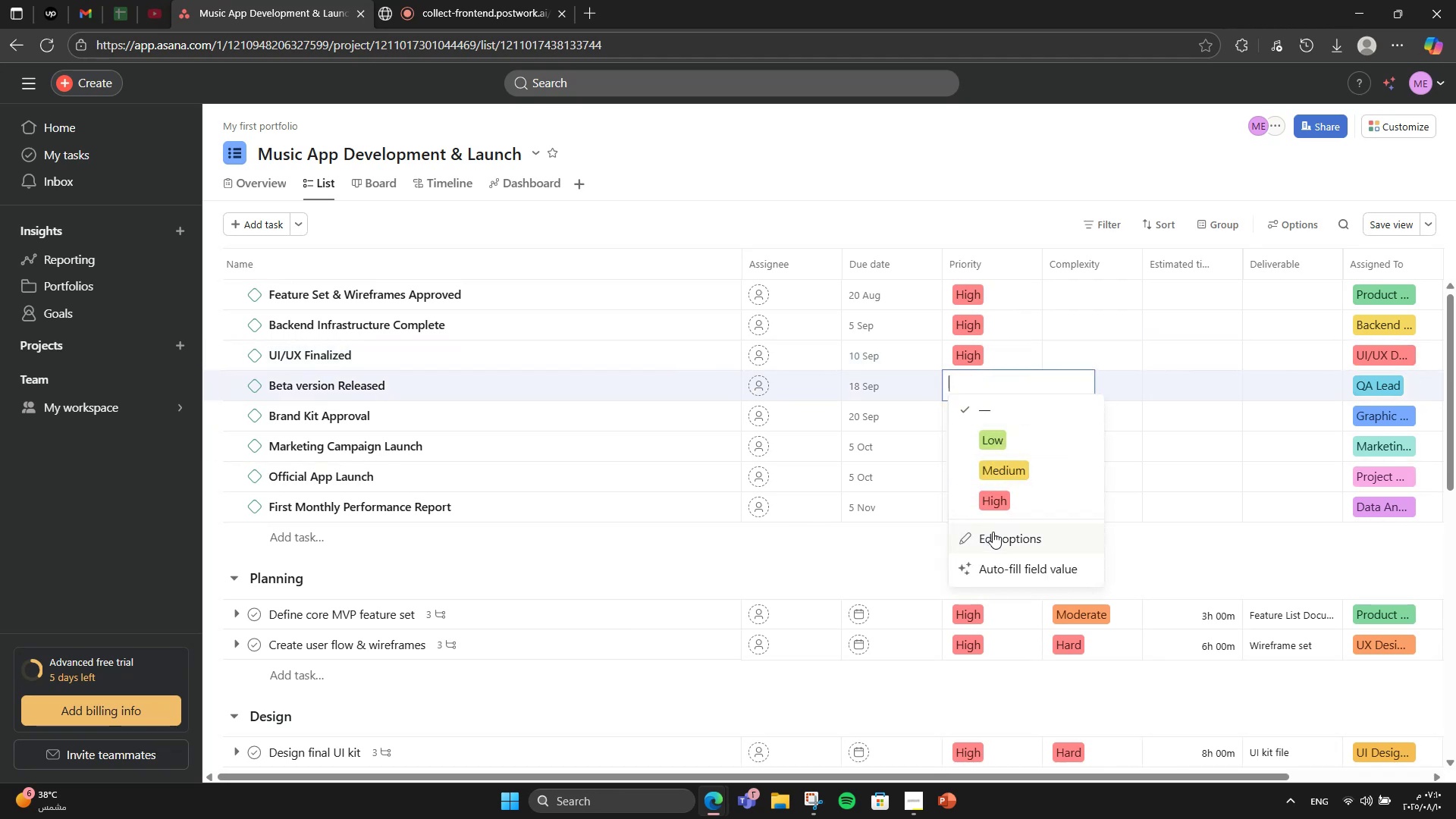 
double_click([1000, 413])
 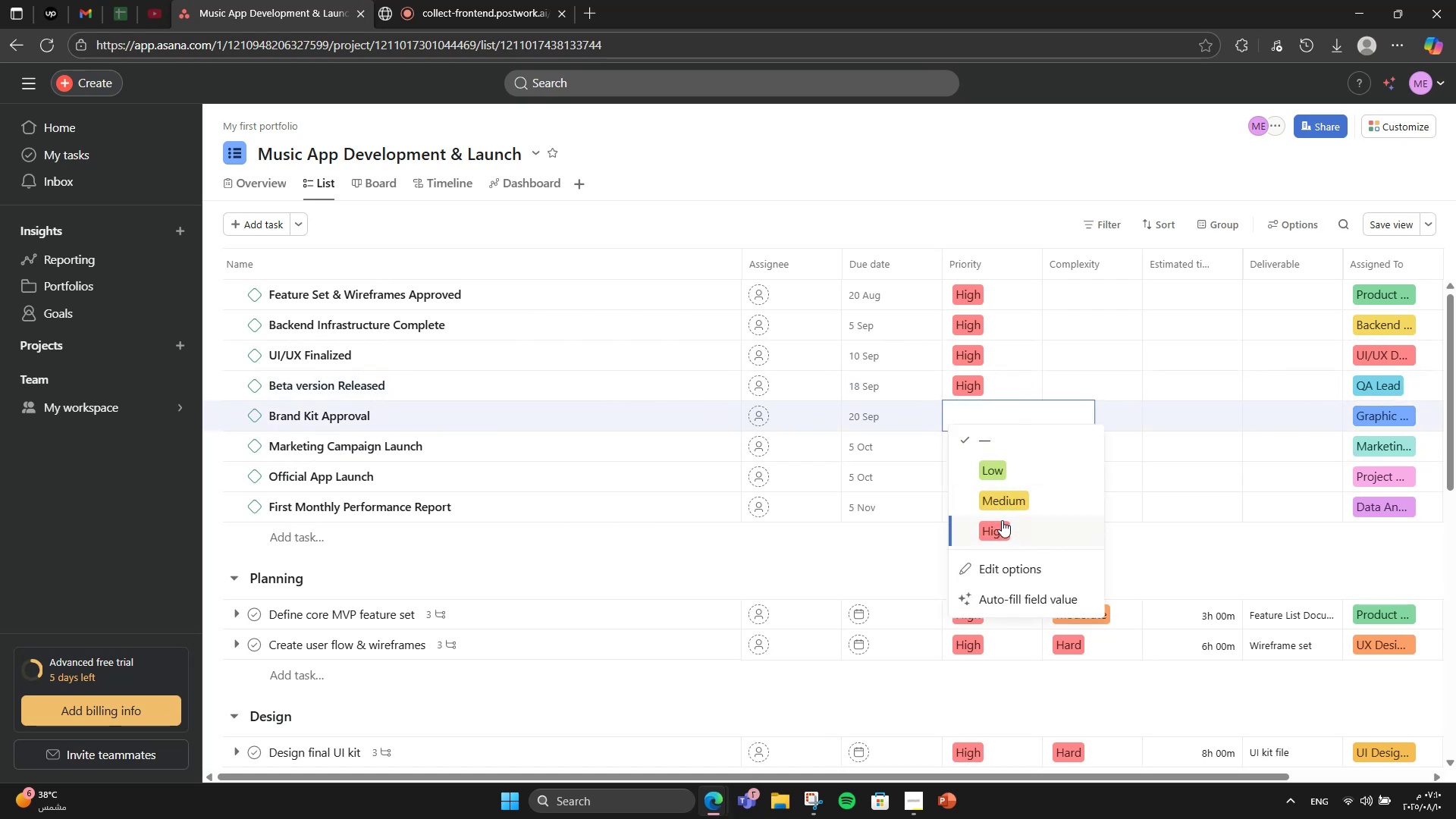 
double_click([999, 460])
 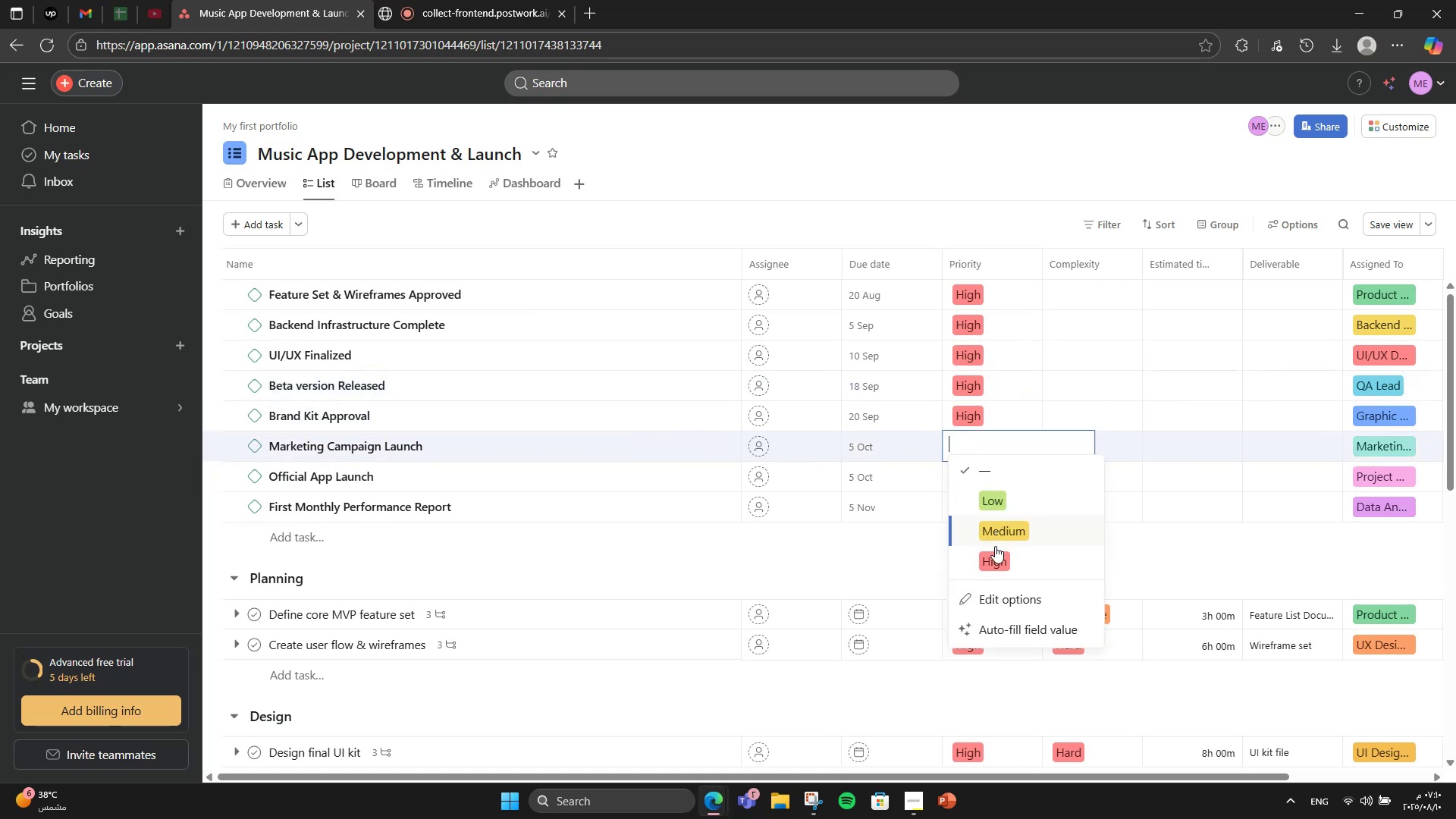 
left_click([995, 552])
 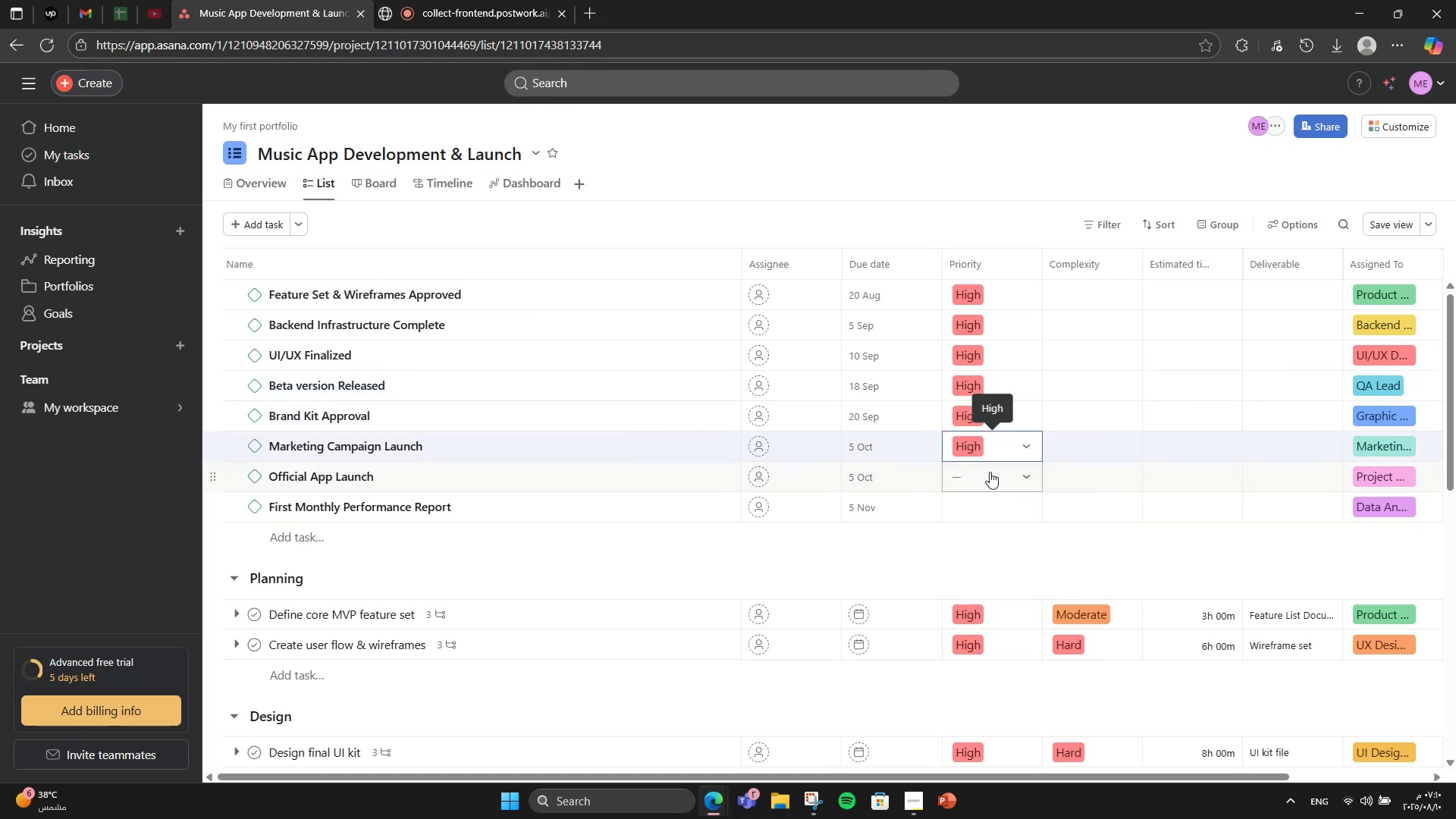 
hold_key(key=ControlLeft, duration=3.04)
double_click([989, 521])
 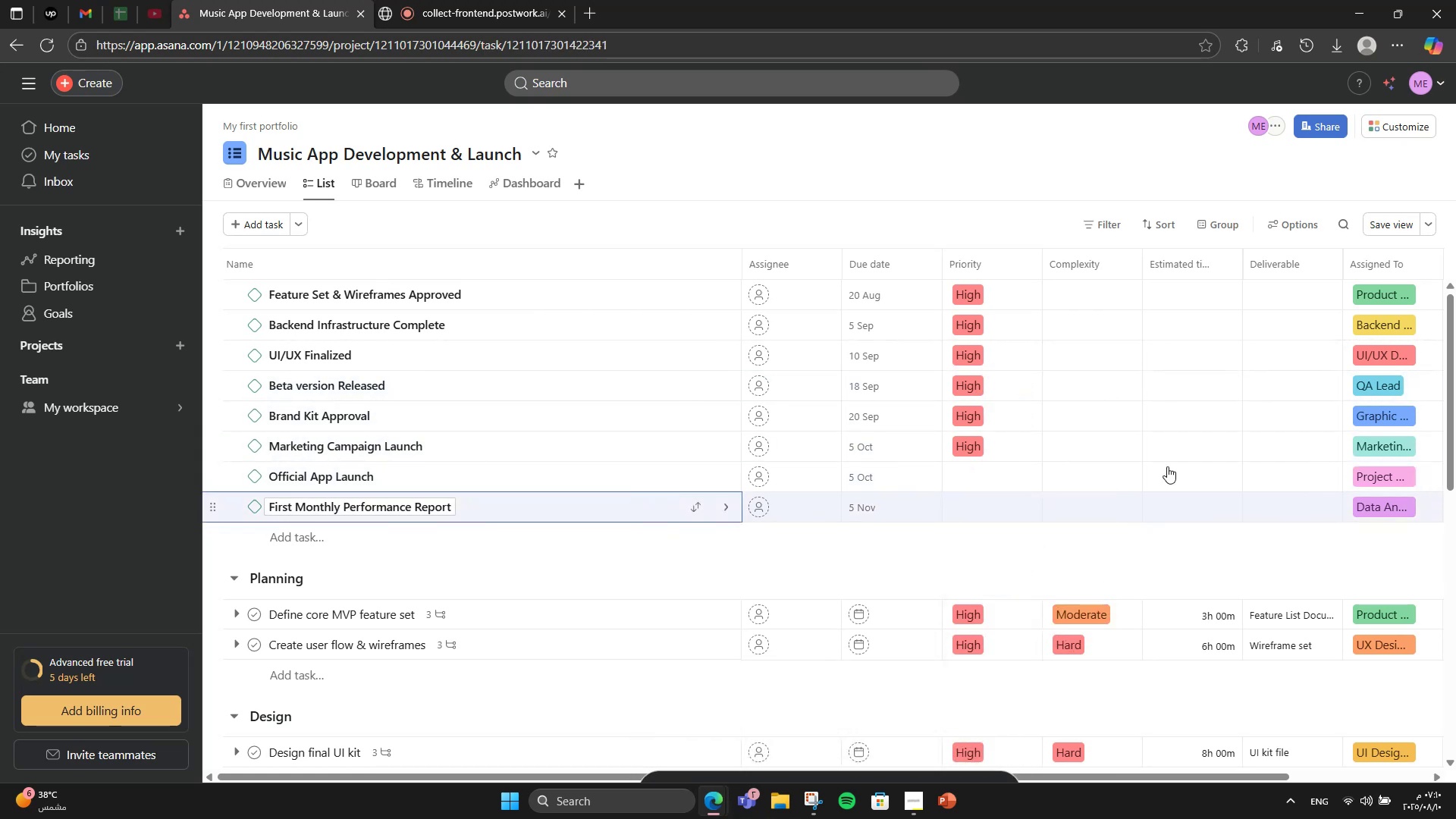 
hold_key(key=ControlLeft, duration=0.62)
left_click([530, 475])
 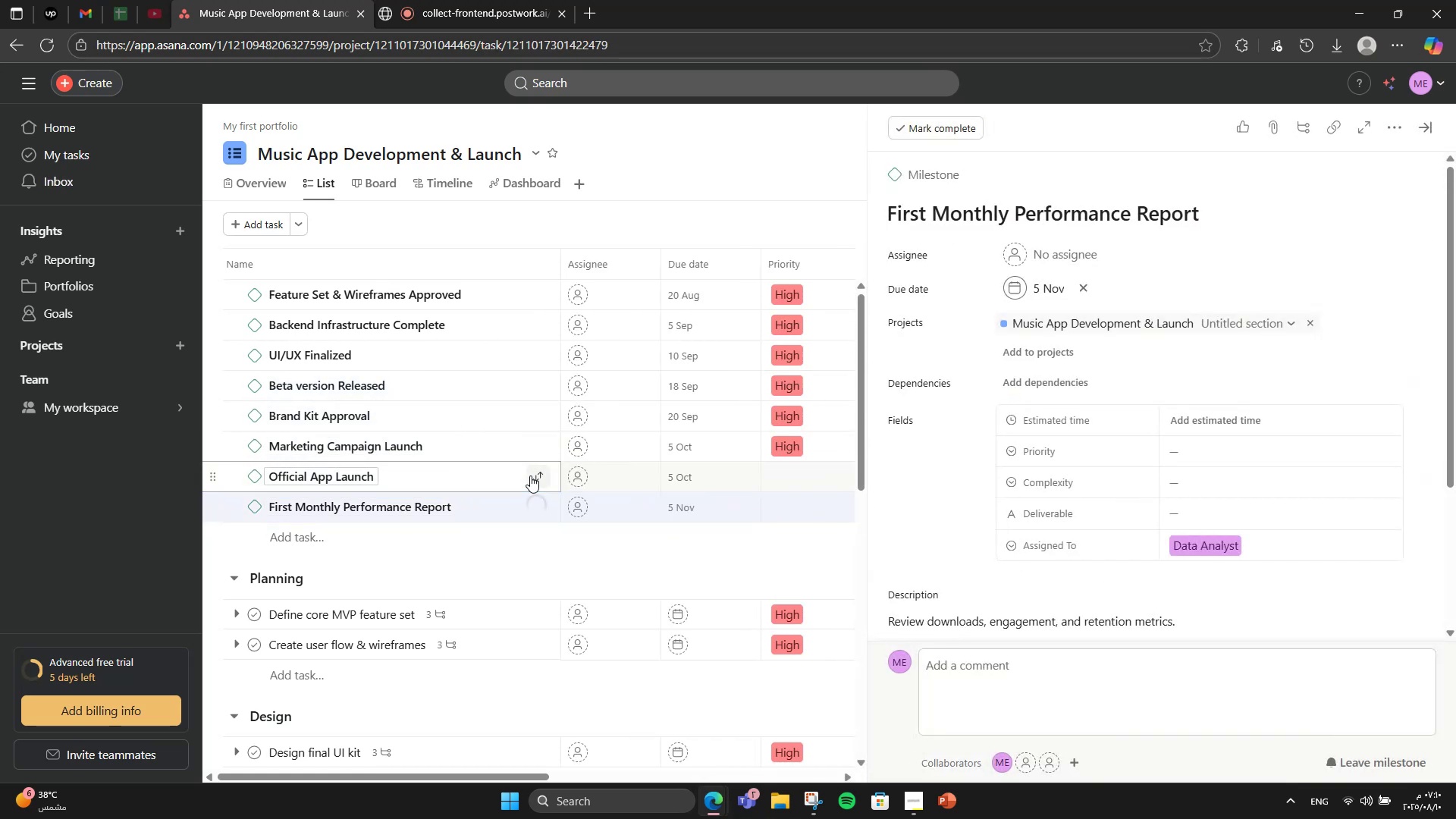 
key(Control+ControlLeft)
 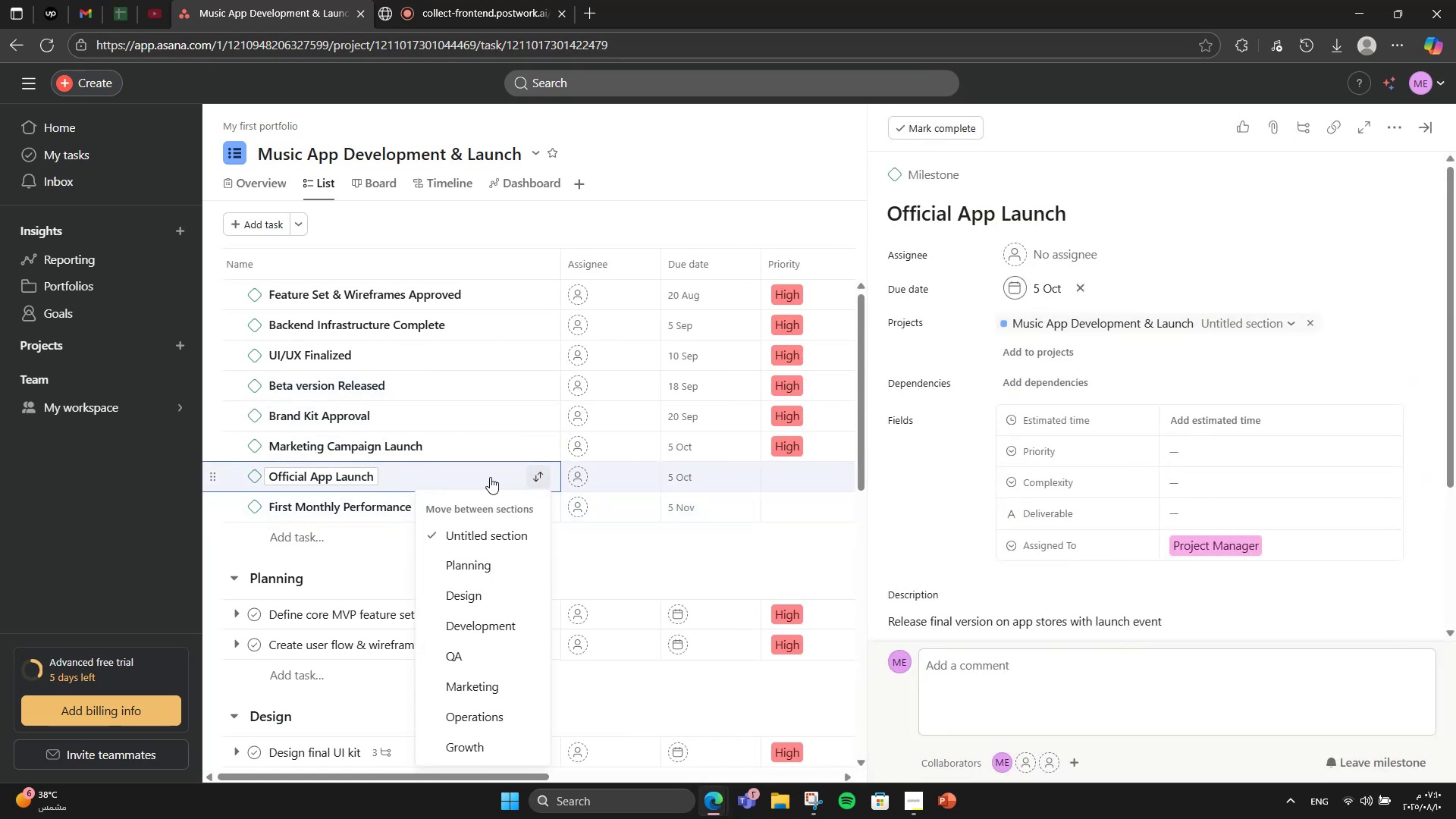 
hold_key(key=ControlLeft, duration=0.97)
left_click([622, 504])
 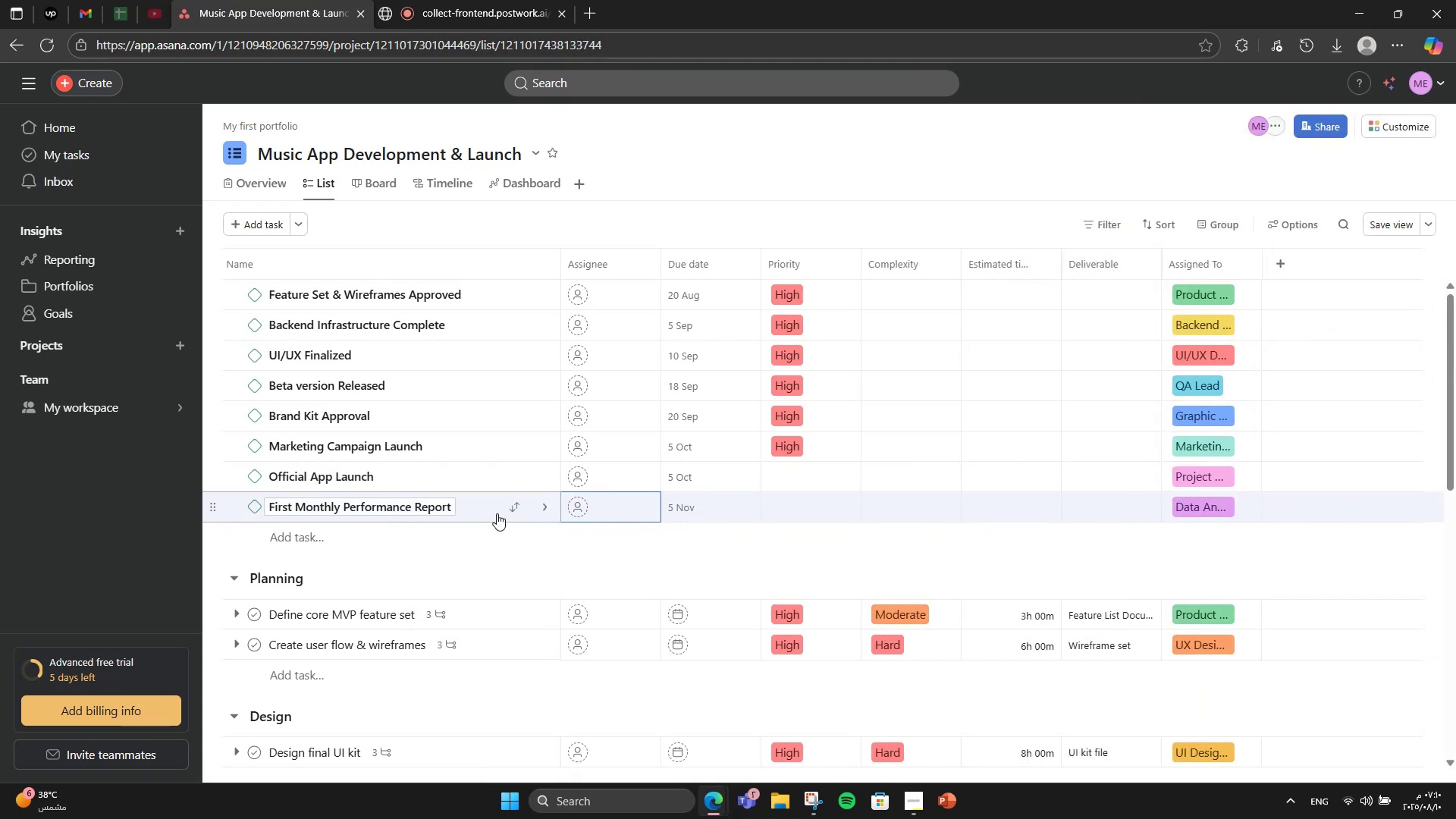 
hold_key(key=ControlLeft, duration=0.69)
left_click([482, 477])
 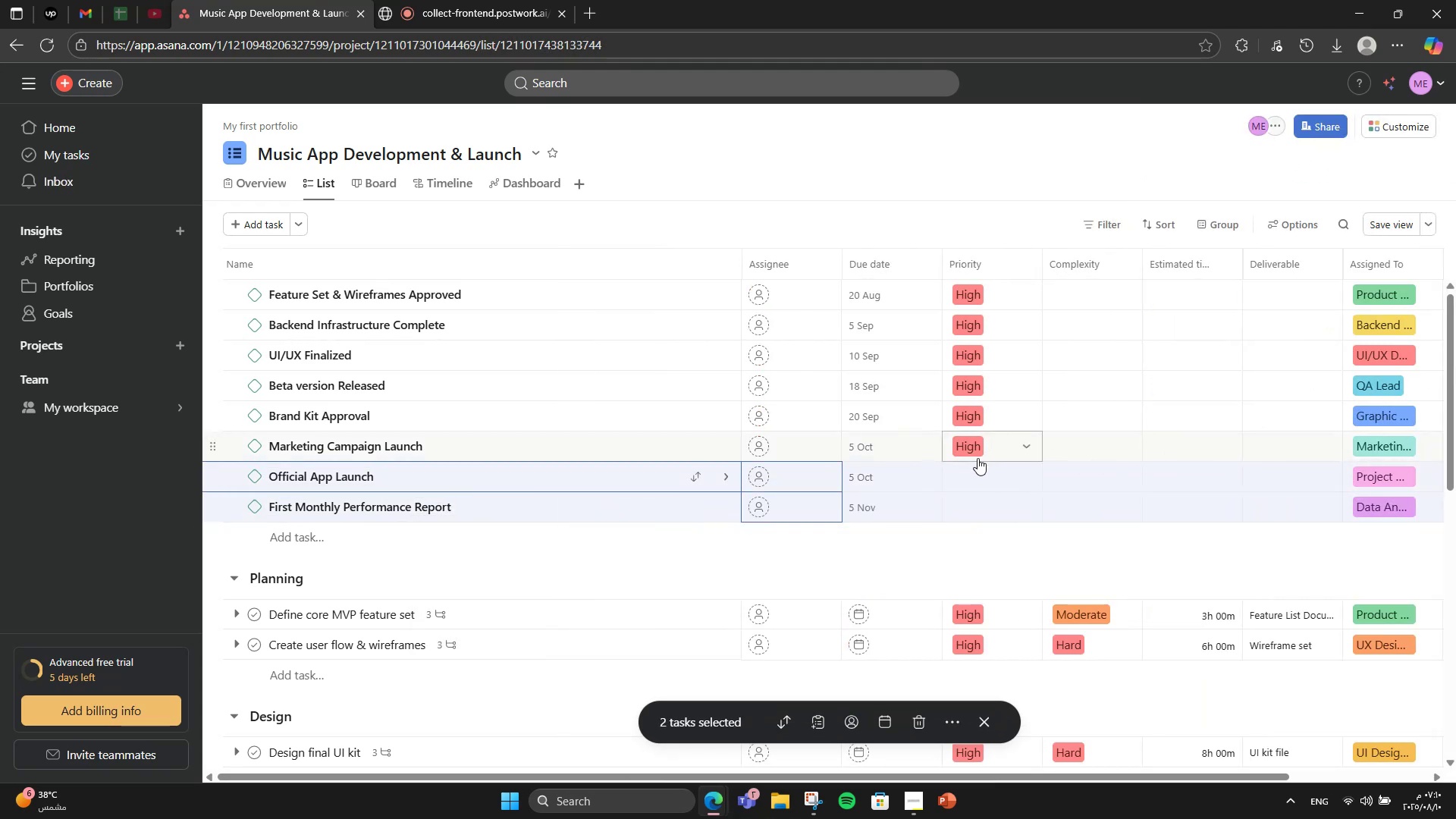 
left_click([970, 467])
 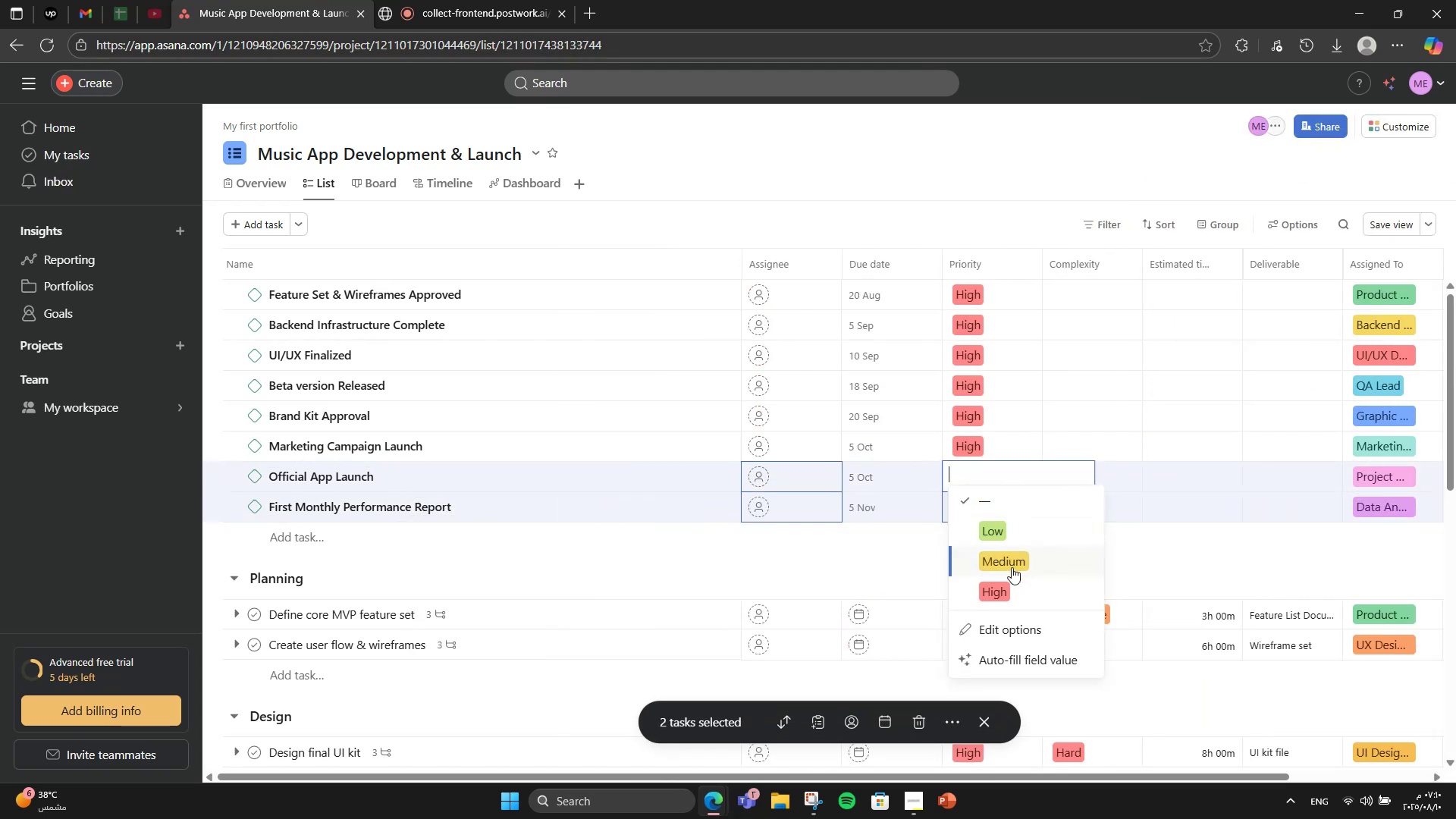 
left_click([1013, 581])
 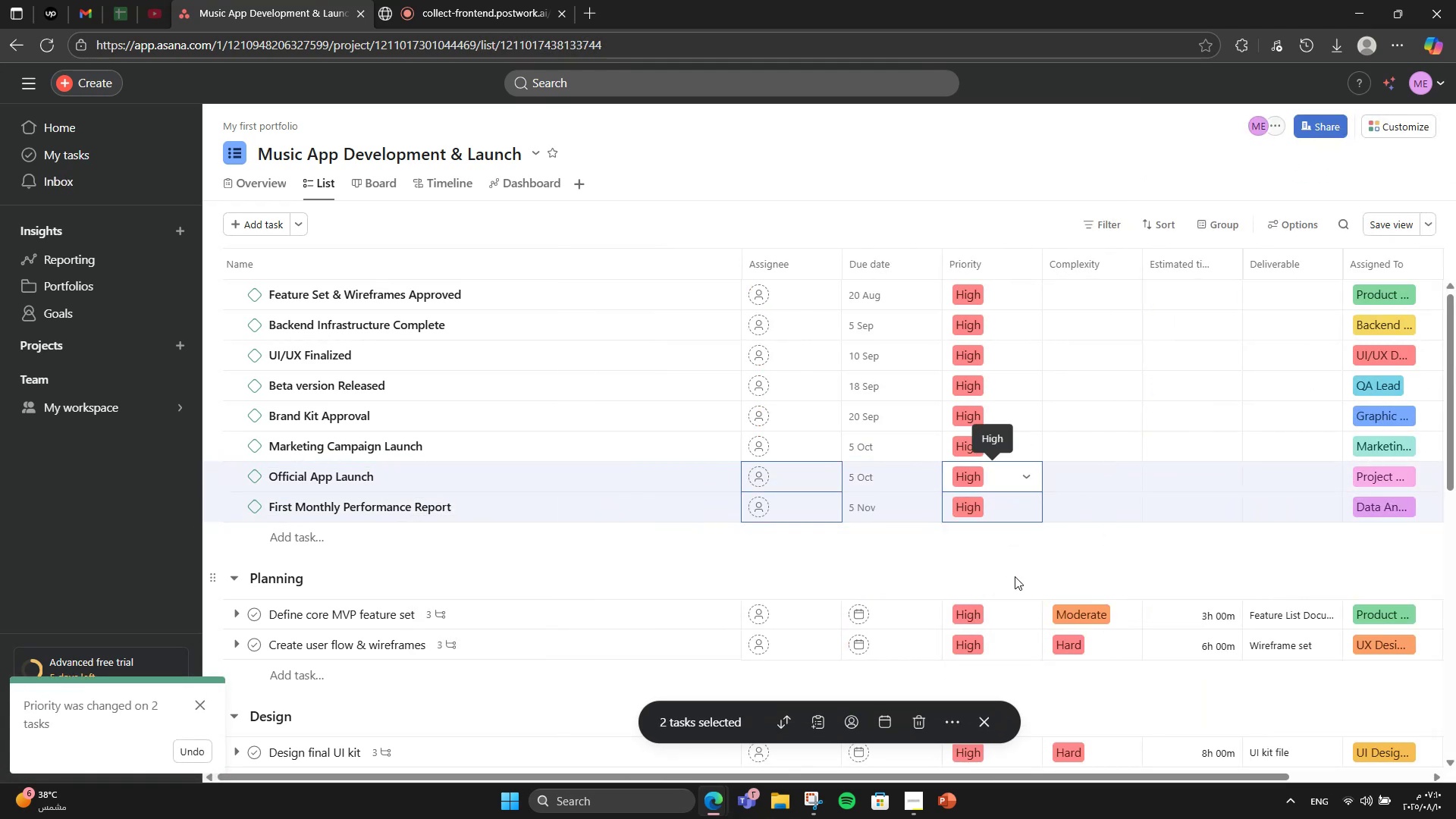 
mouse_move([1111, 428])
 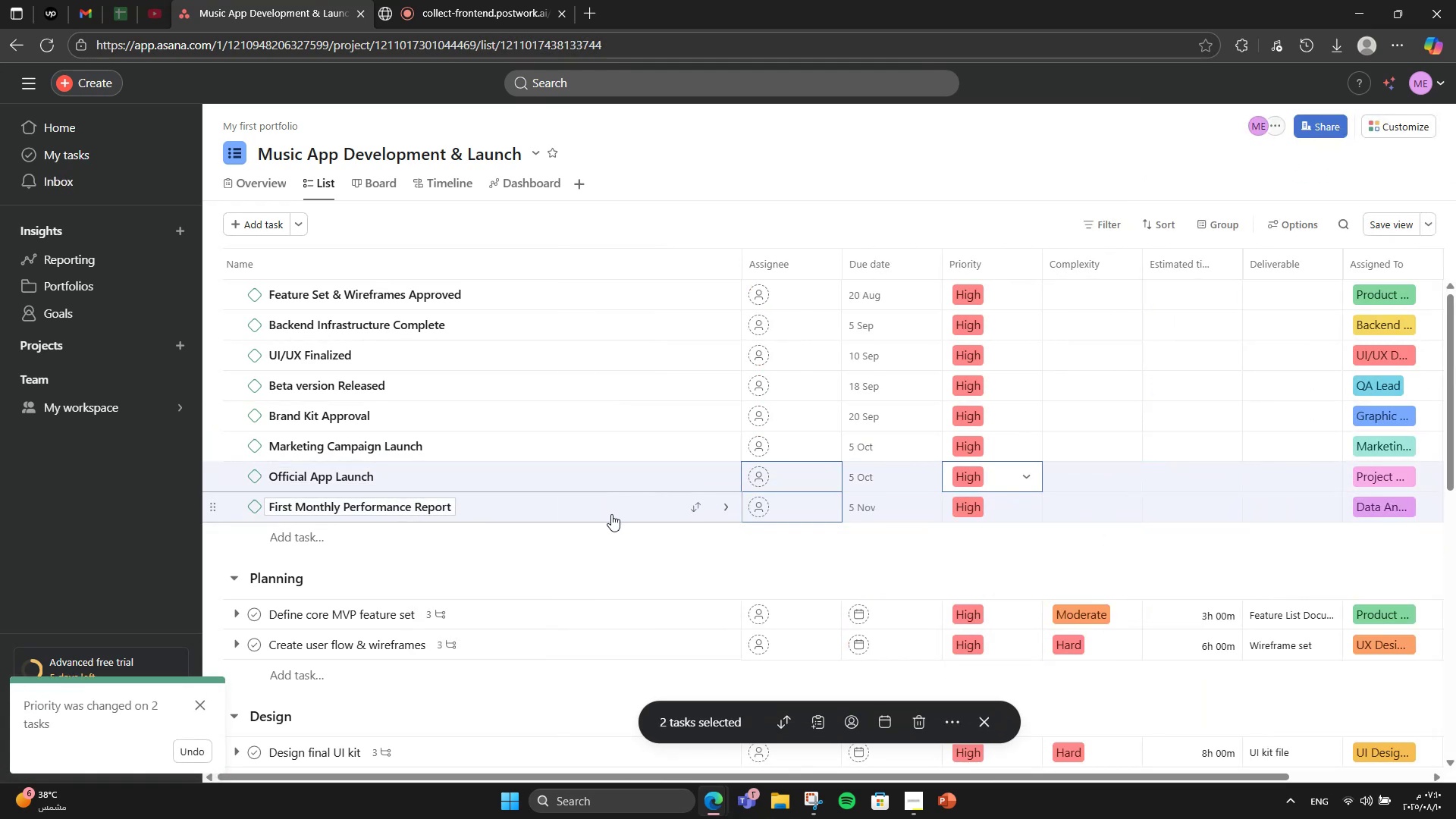 
left_click([609, 551])
 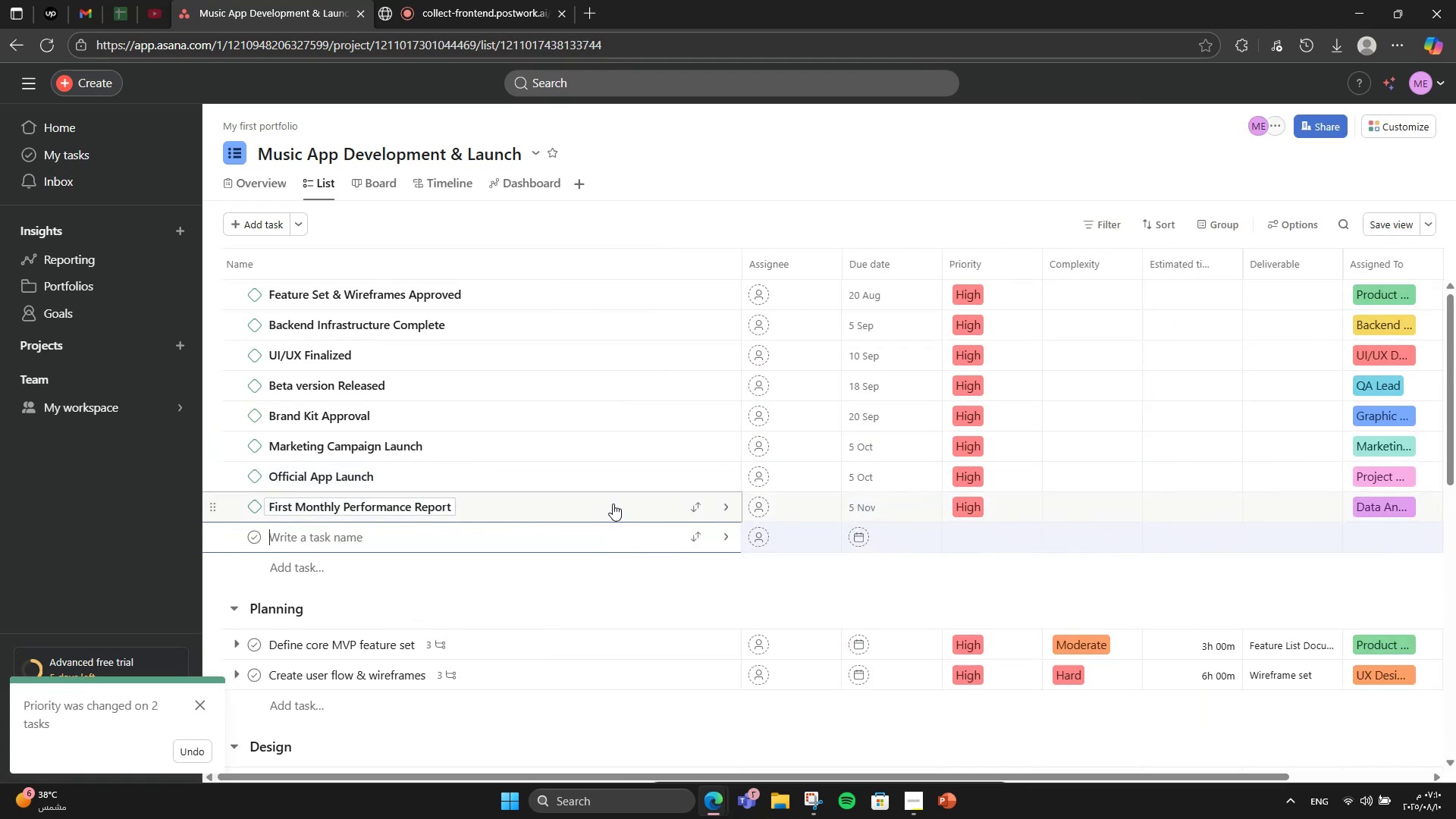 
left_click([613, 504])
 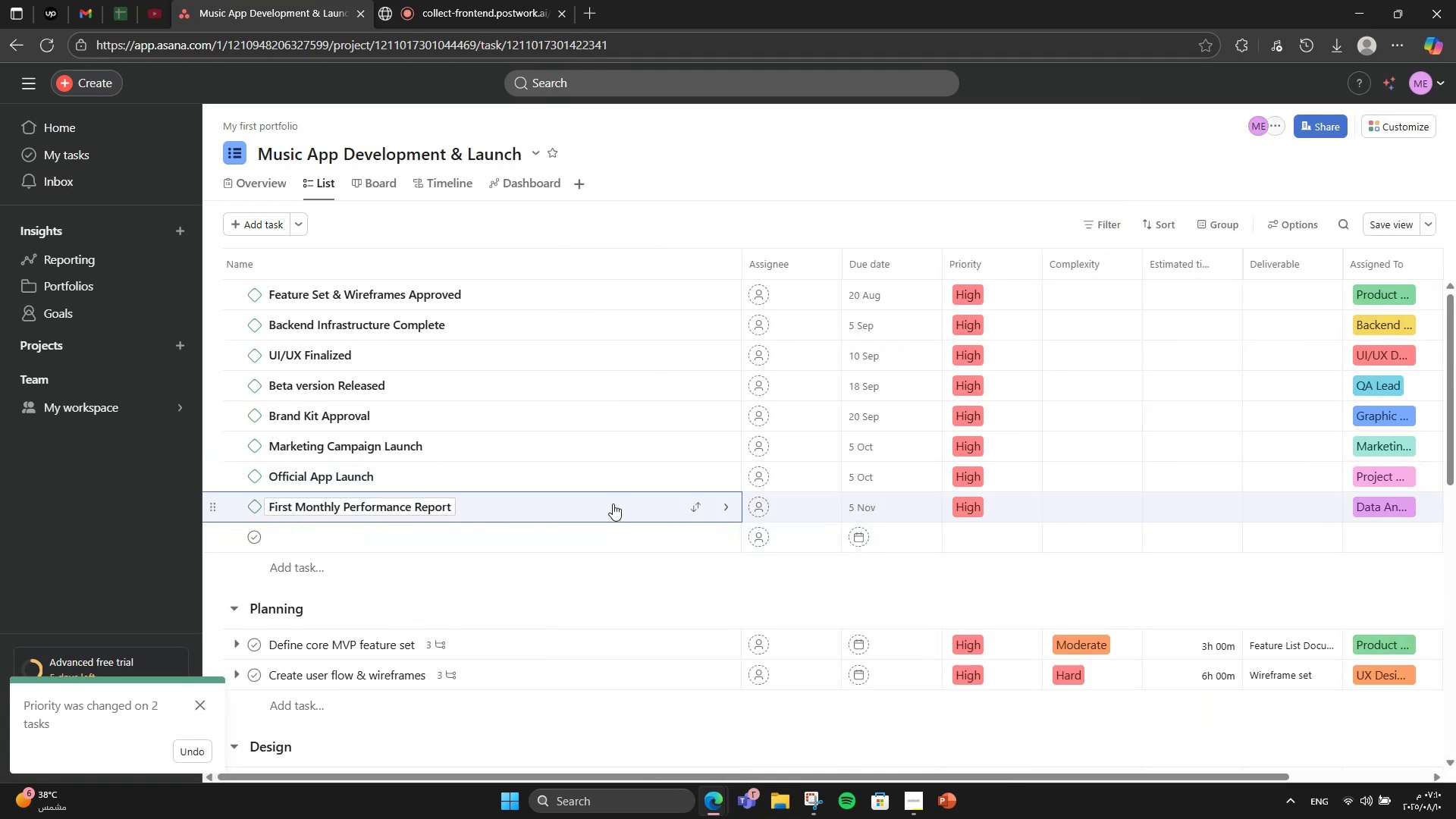 
hold_key(key=ControlLeft, duration=1.3)
left_click([623, 457])
 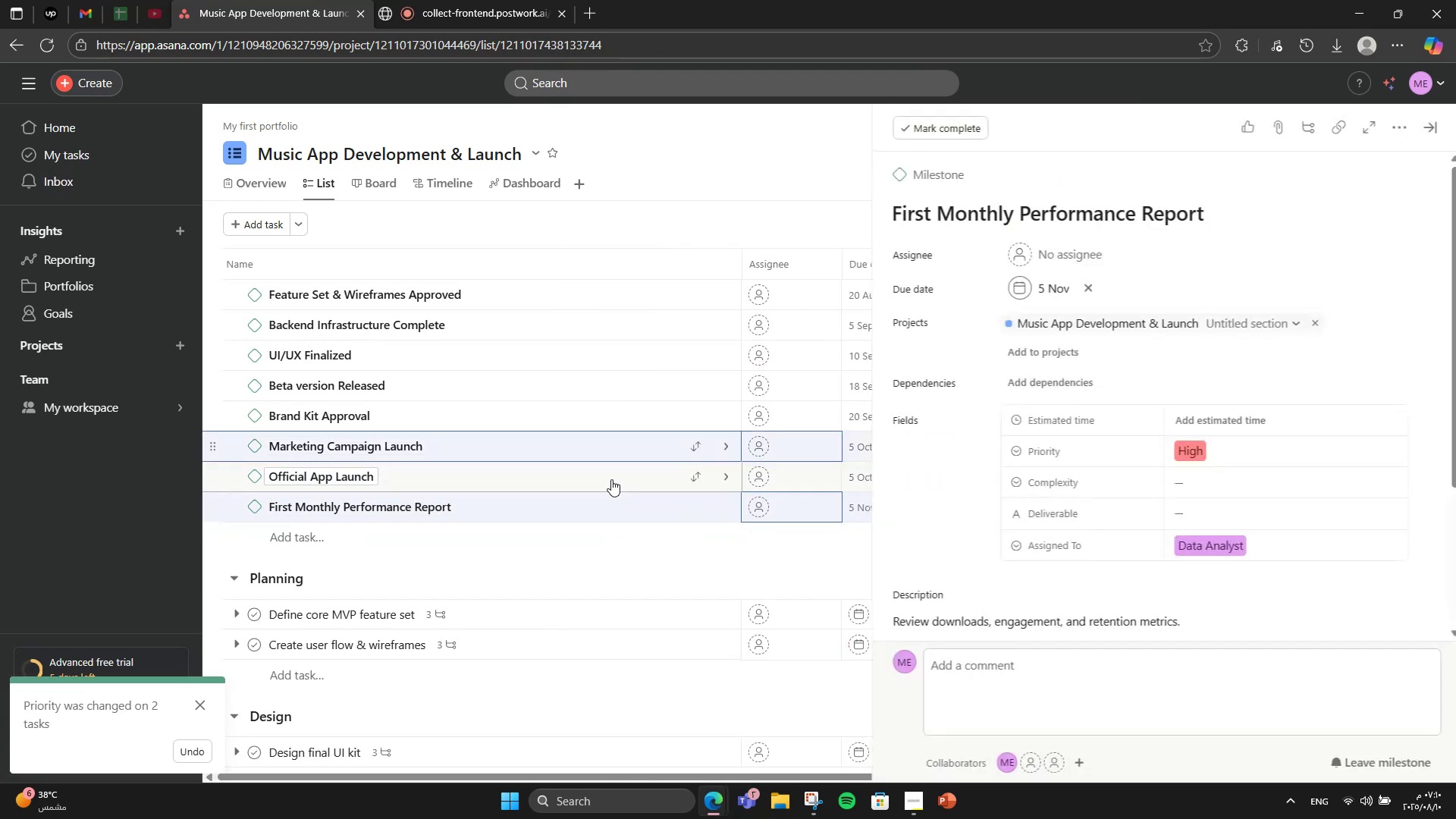 
double_click([611, 479])
 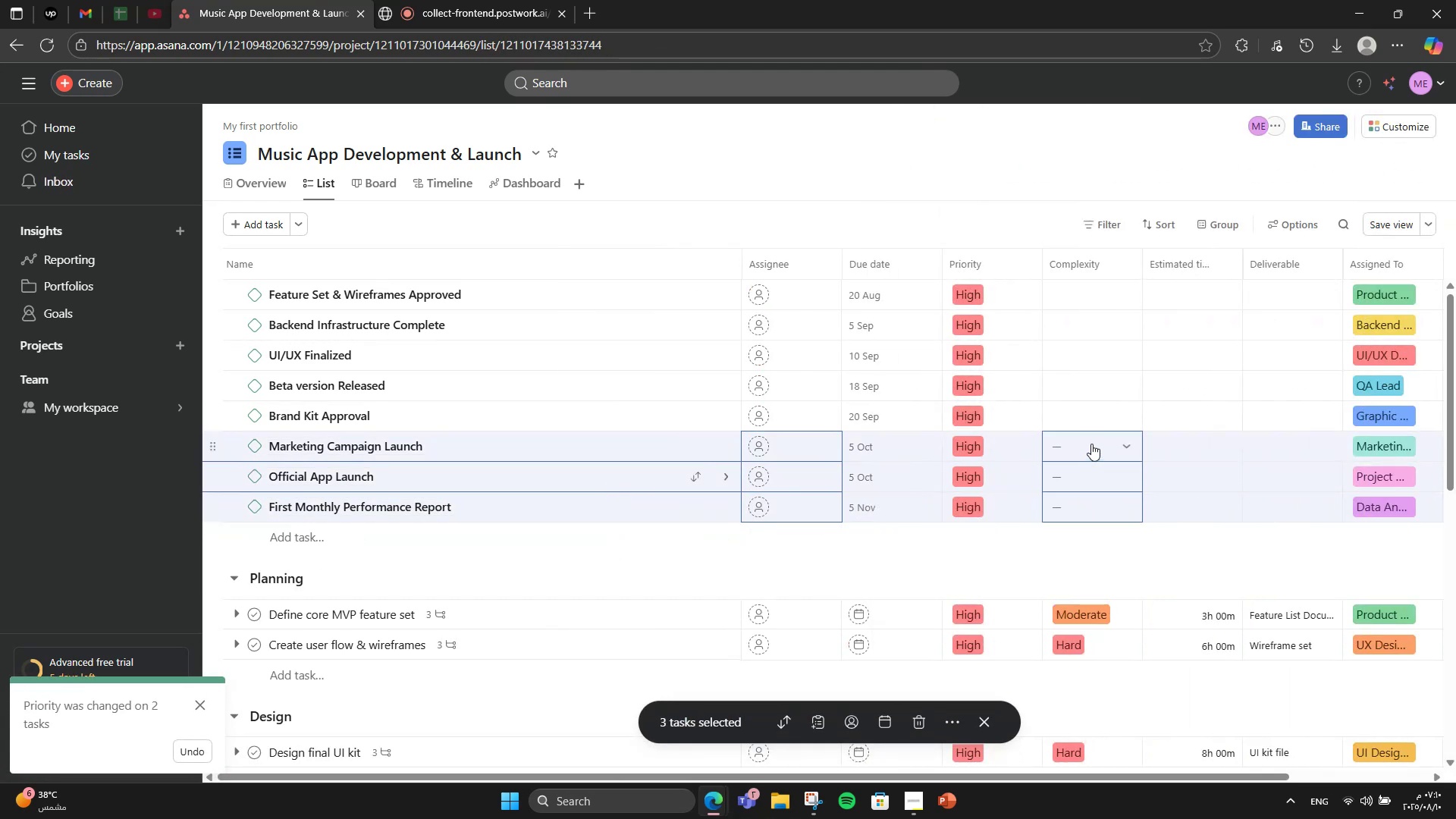 
left_click([1098, 440])
 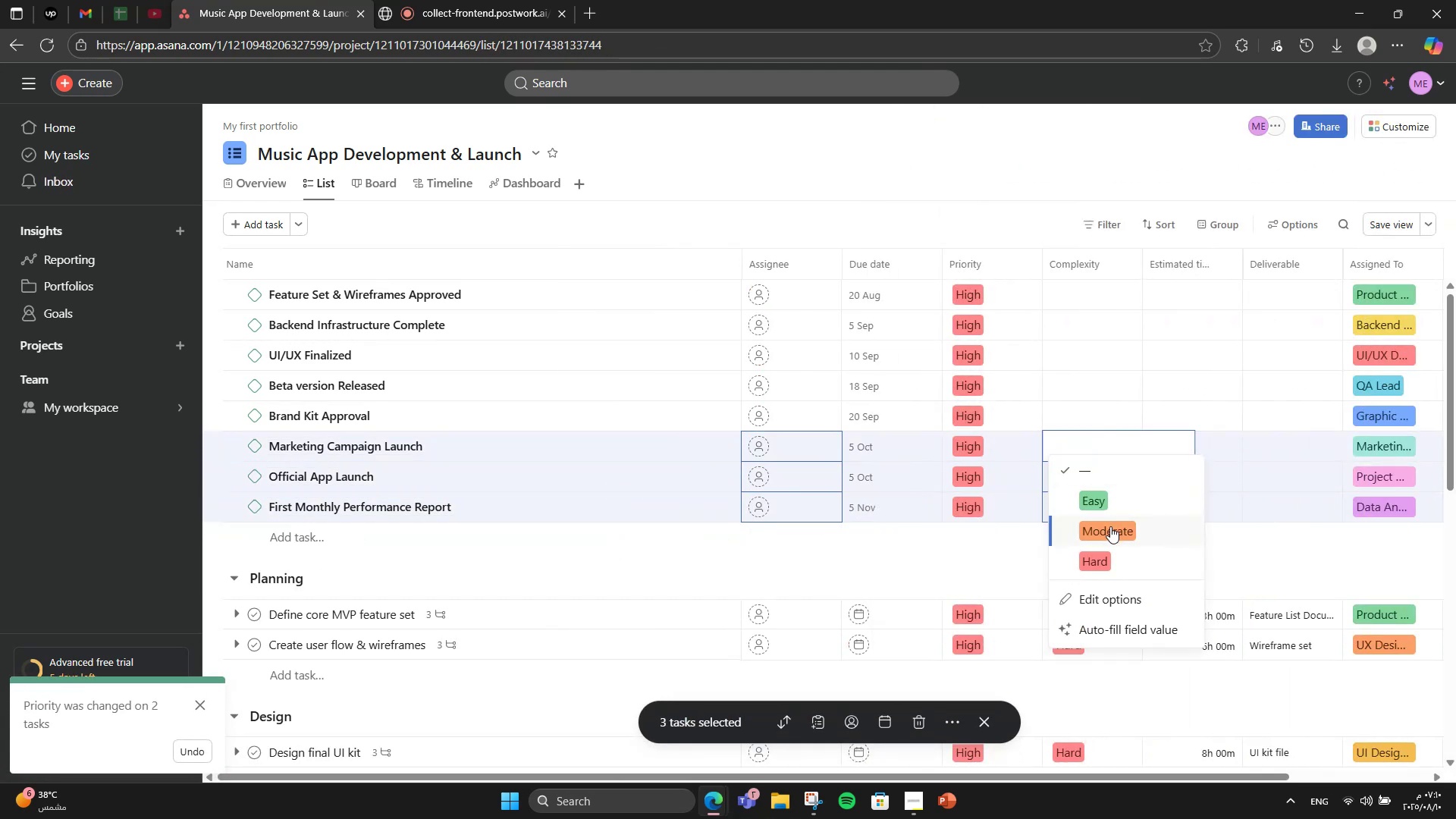 
left_click([1110, 526])
 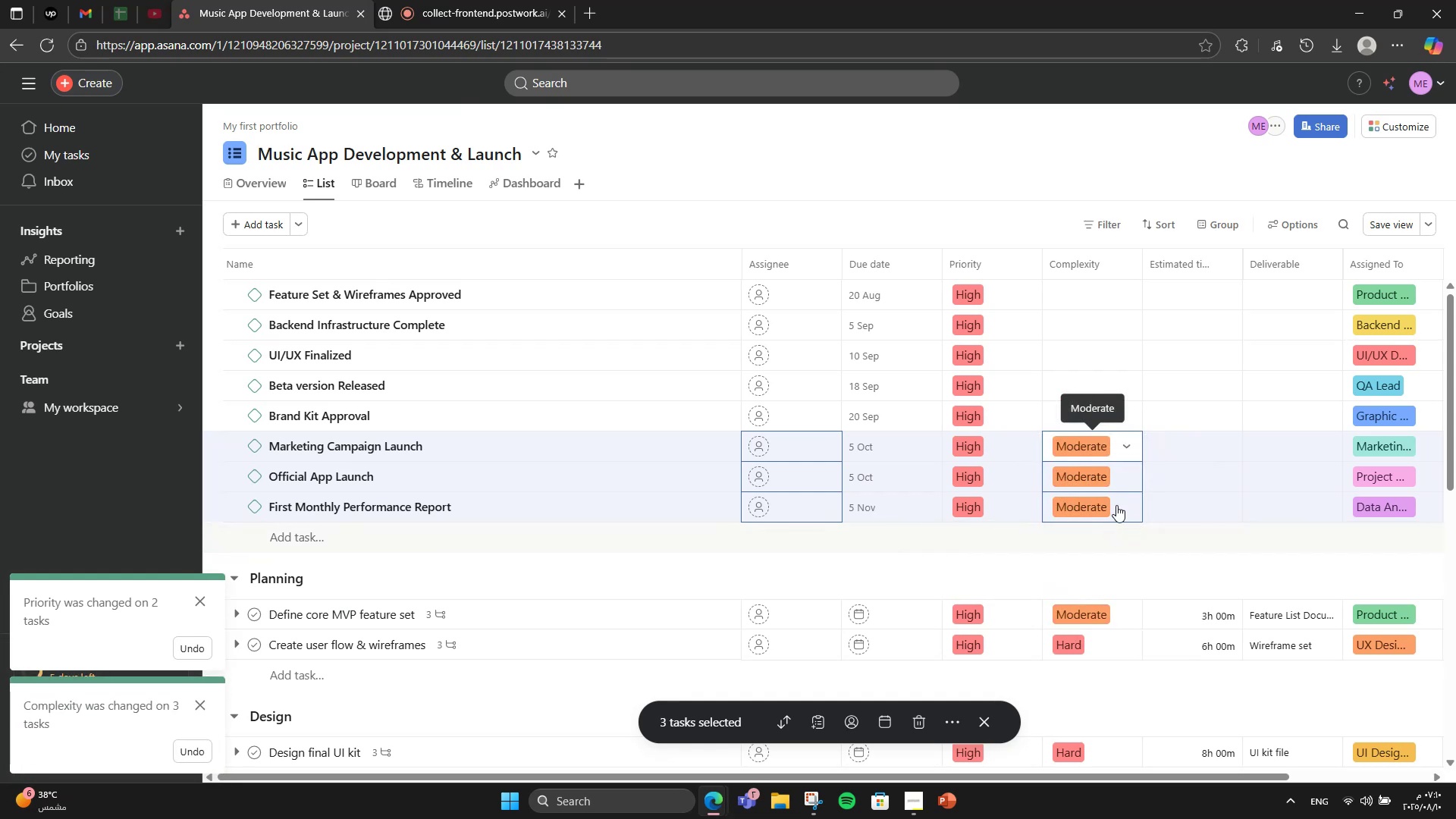 
left_click([1088, 400])
 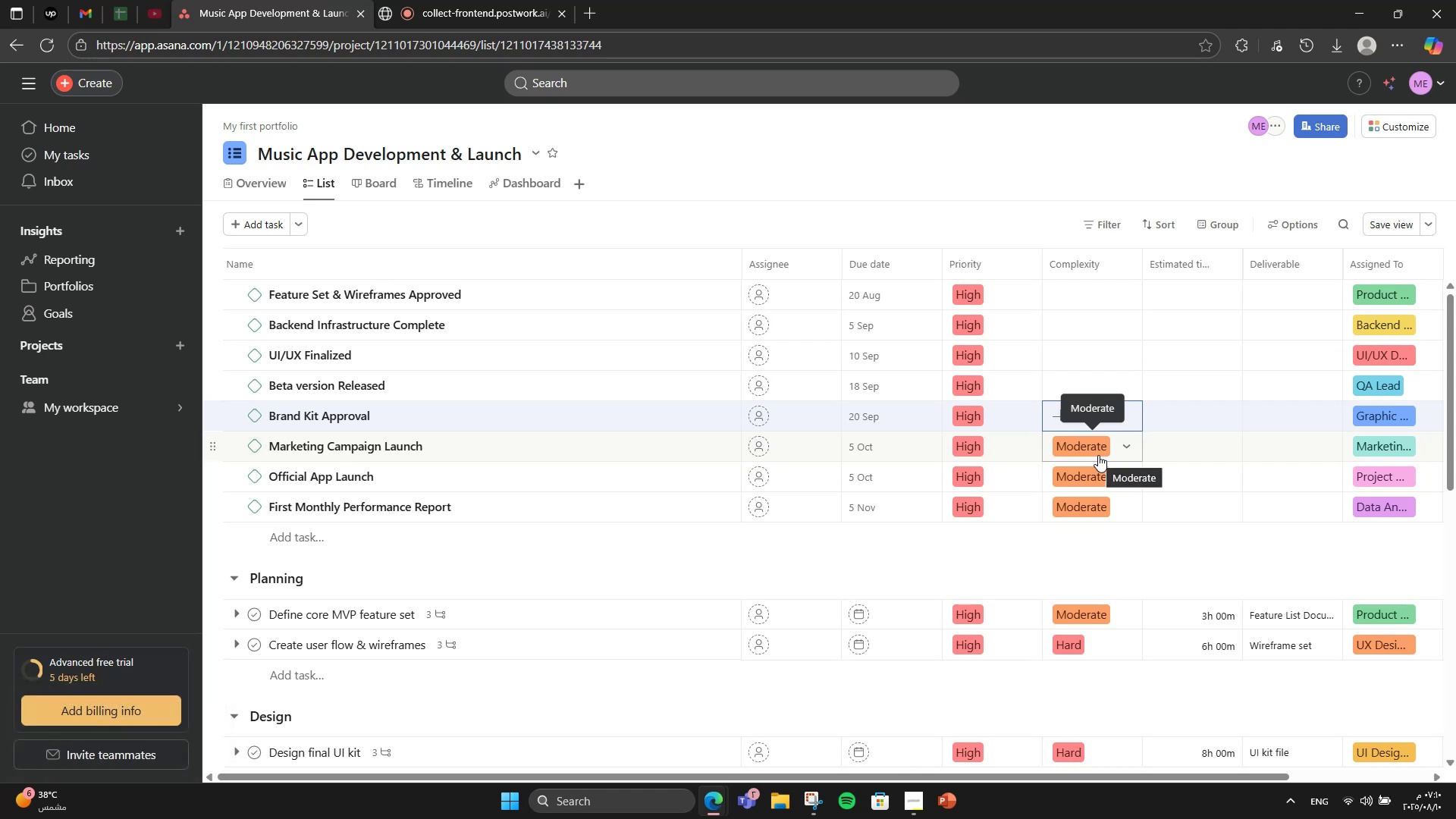 
wait(12.45)
 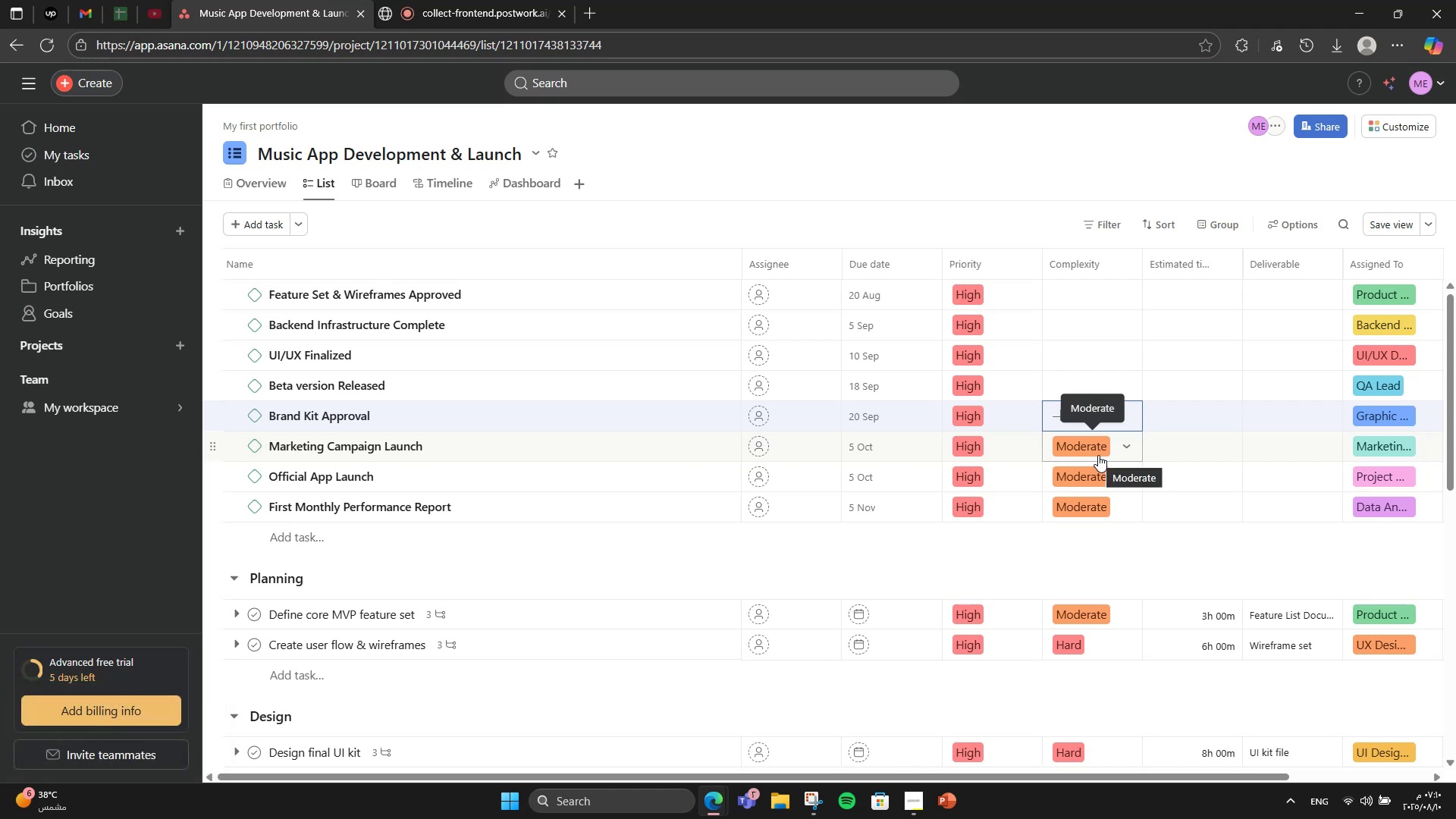 
left_click([1067, 393])
 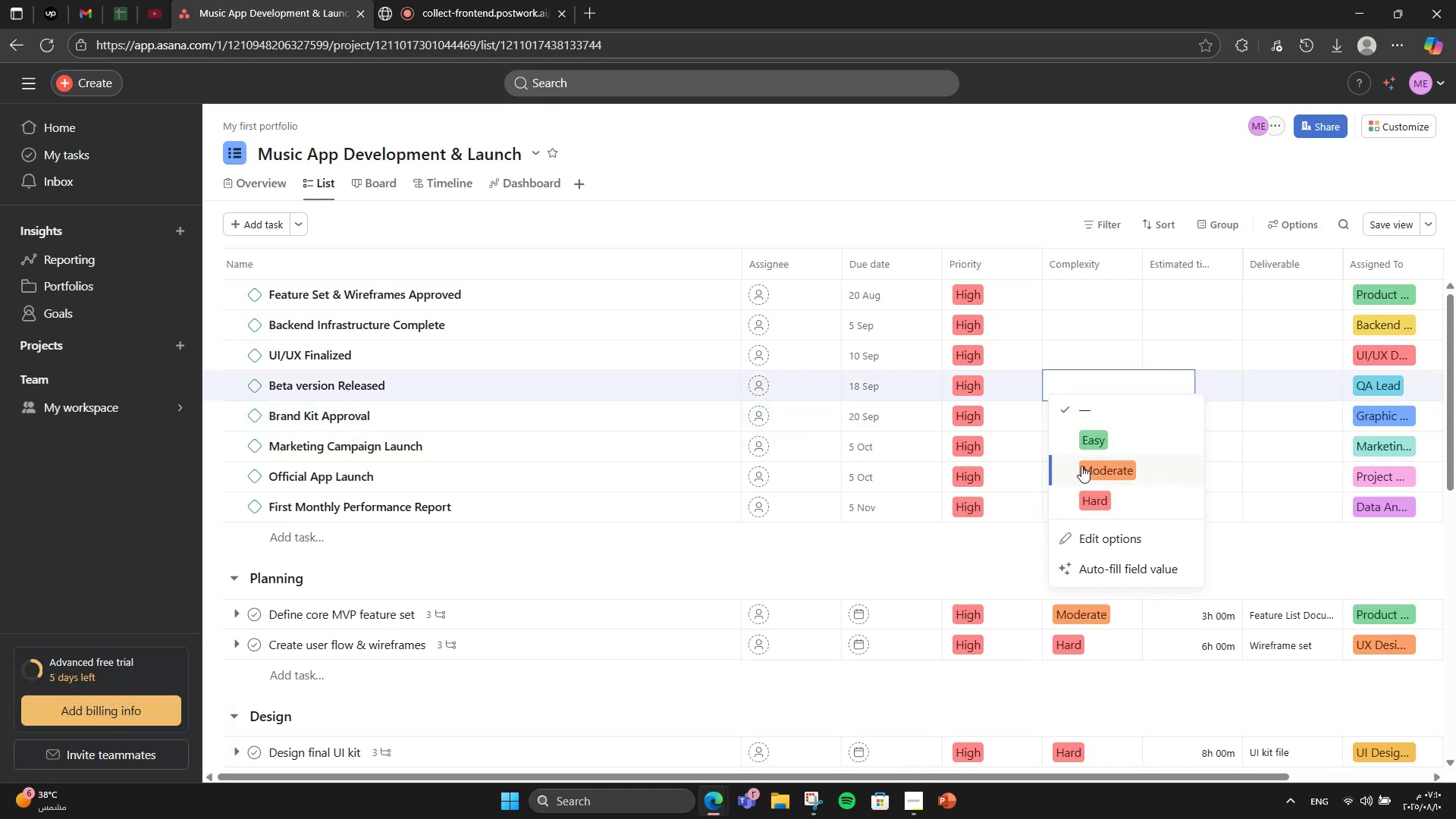 
double_click([1084, 415])
 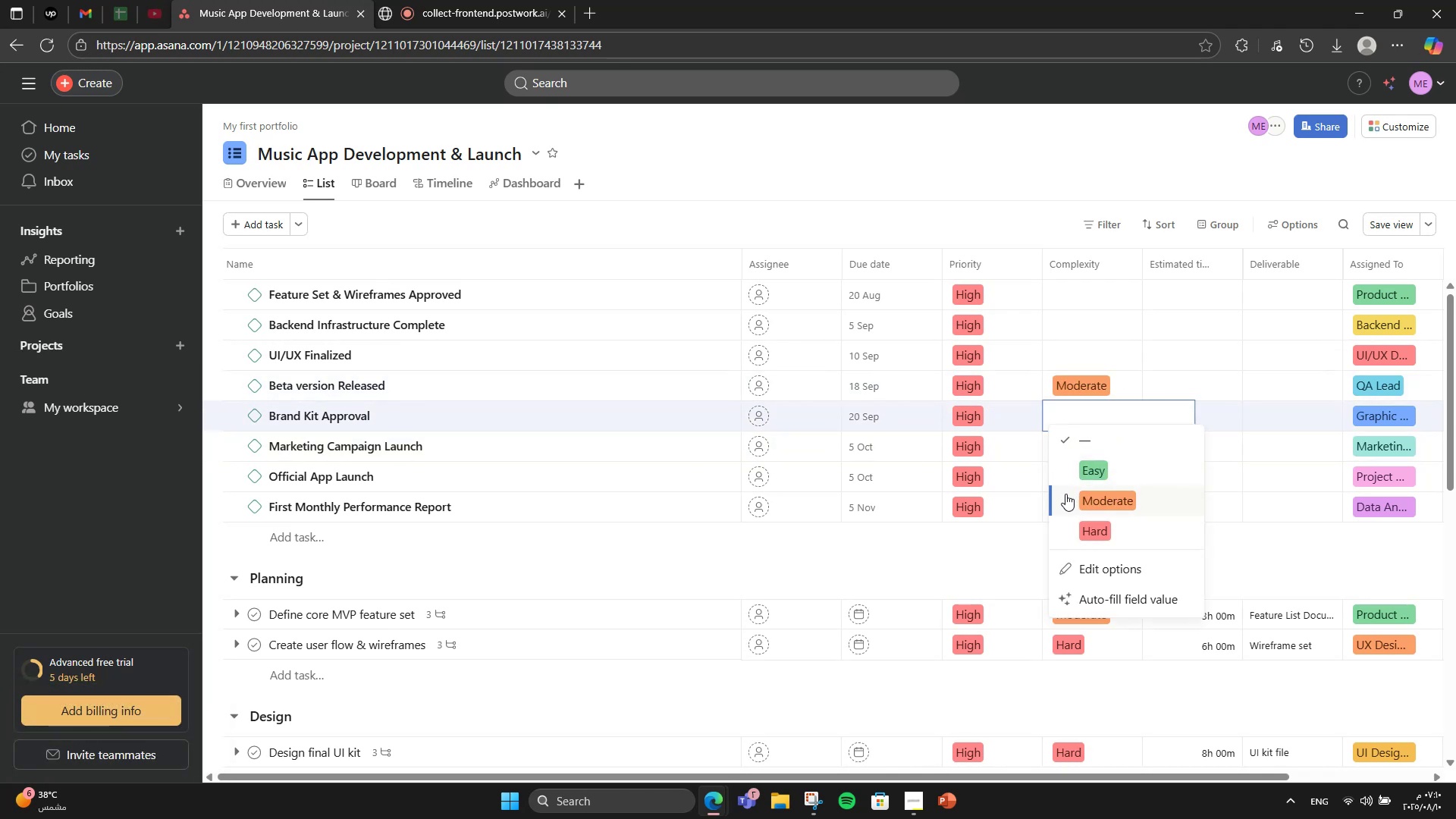 
left_click([1065, 494])
 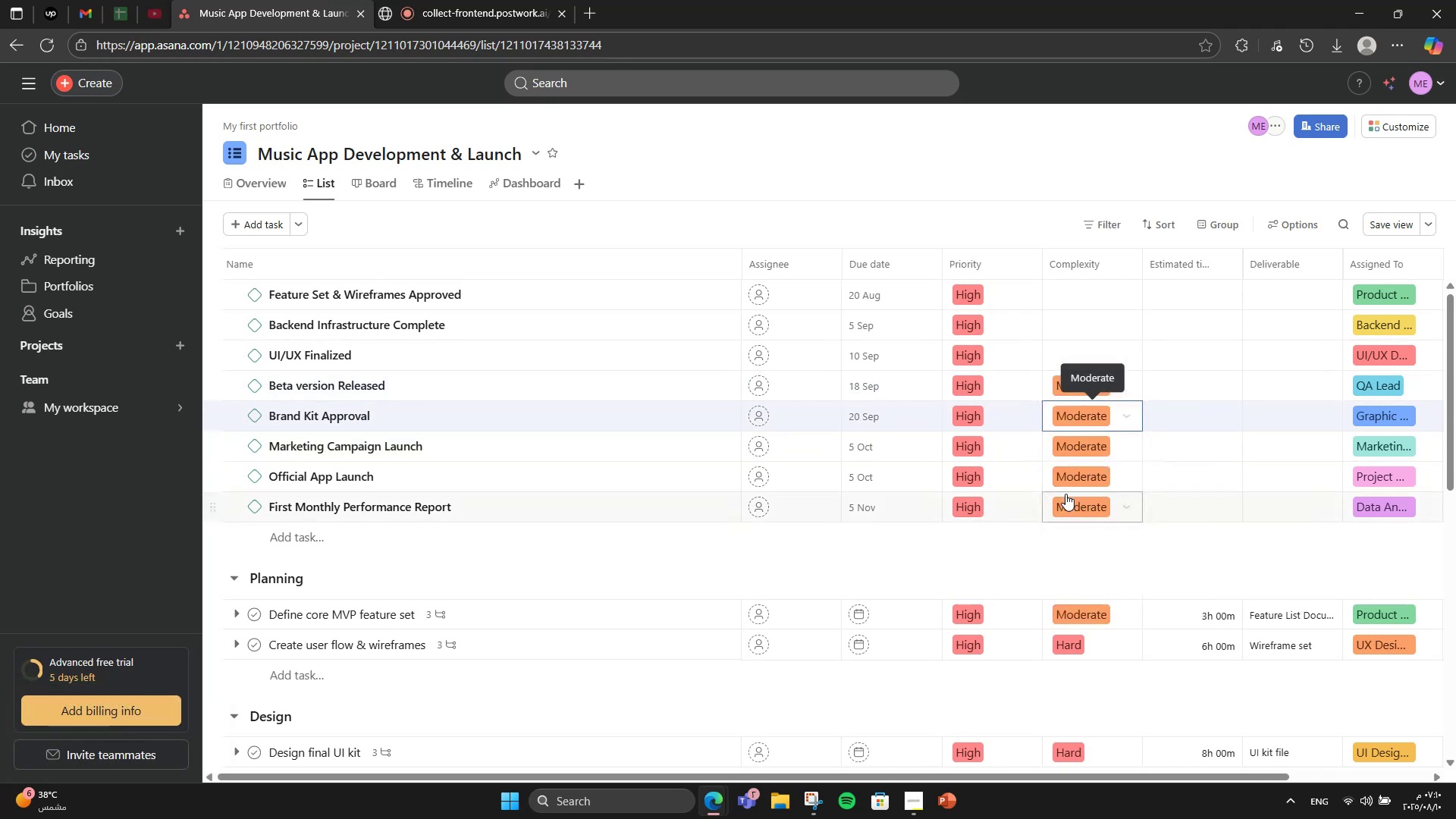 
mouse_move([1044, 379])
 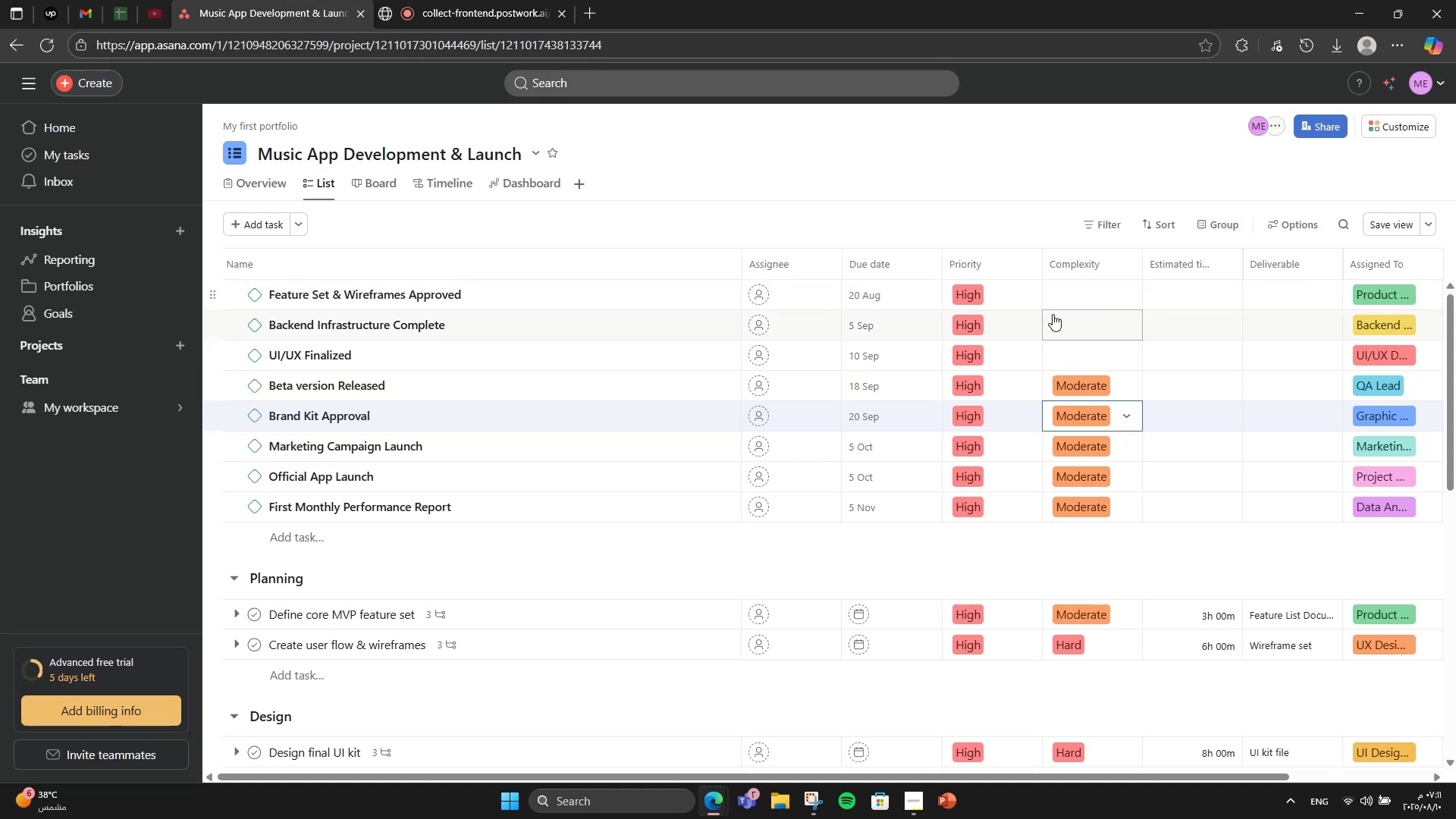 
left_click([1053, 318])
 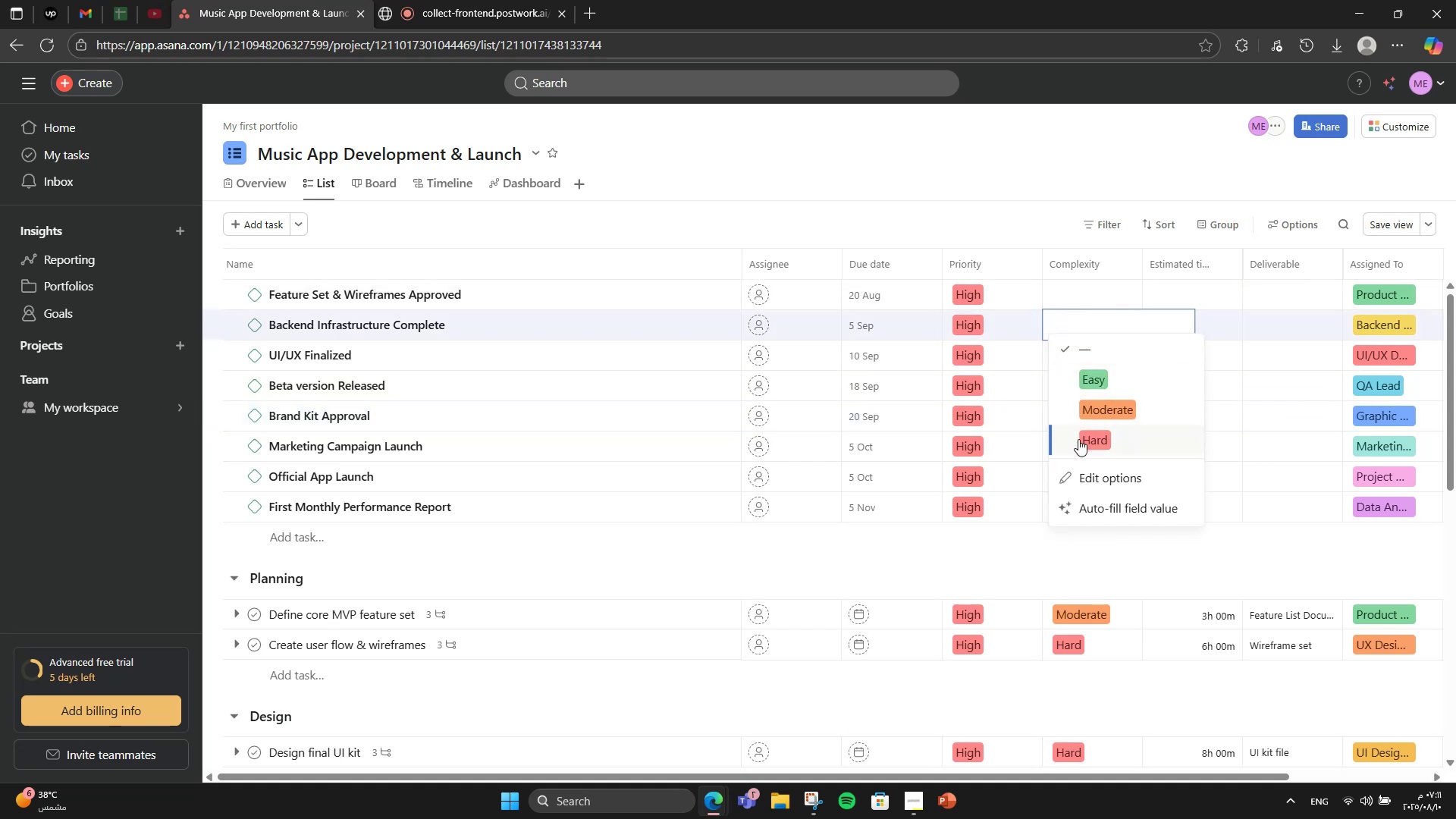 
left_click([1078, 439])
 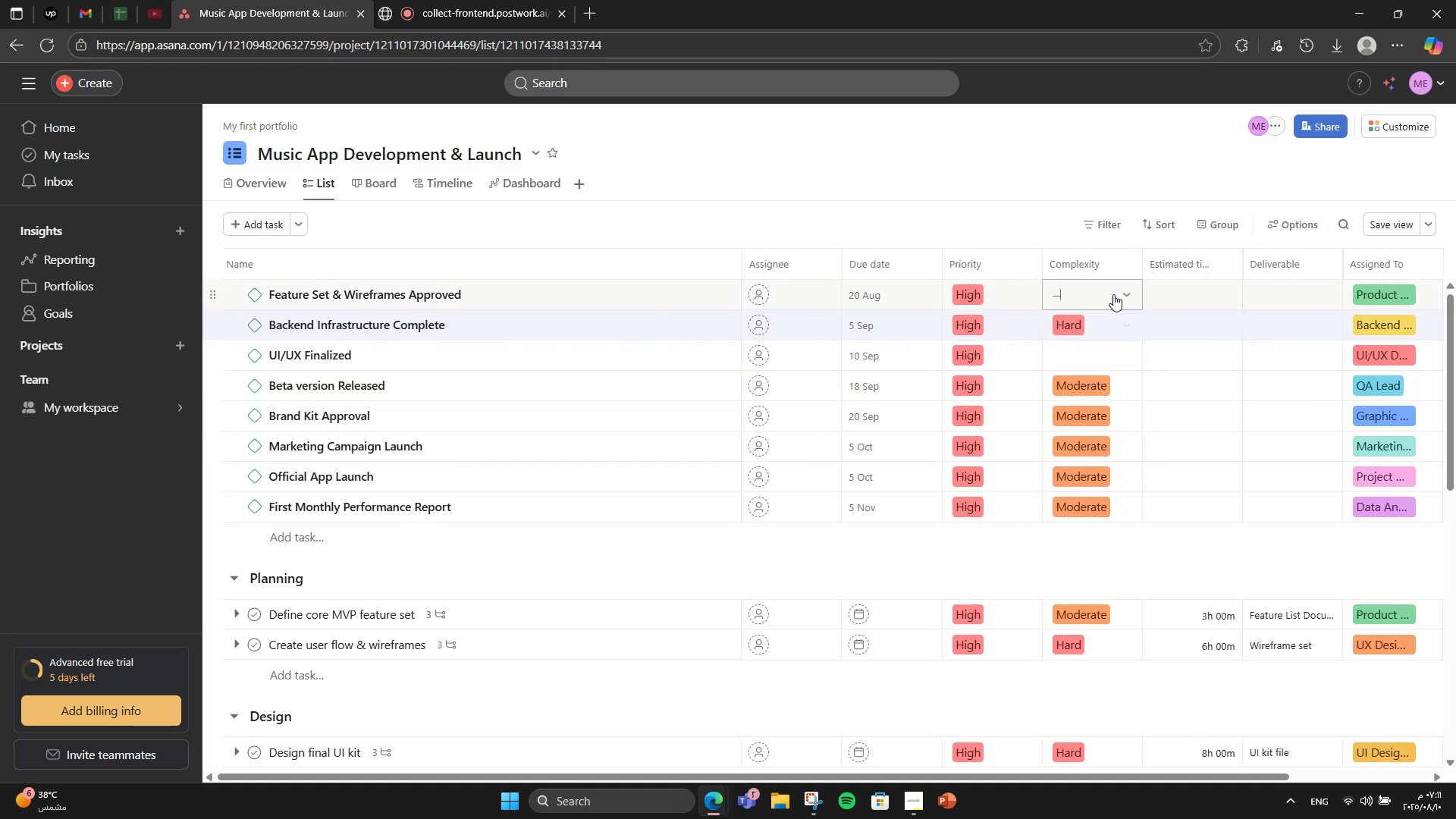 
left_click([1114, 301])
 